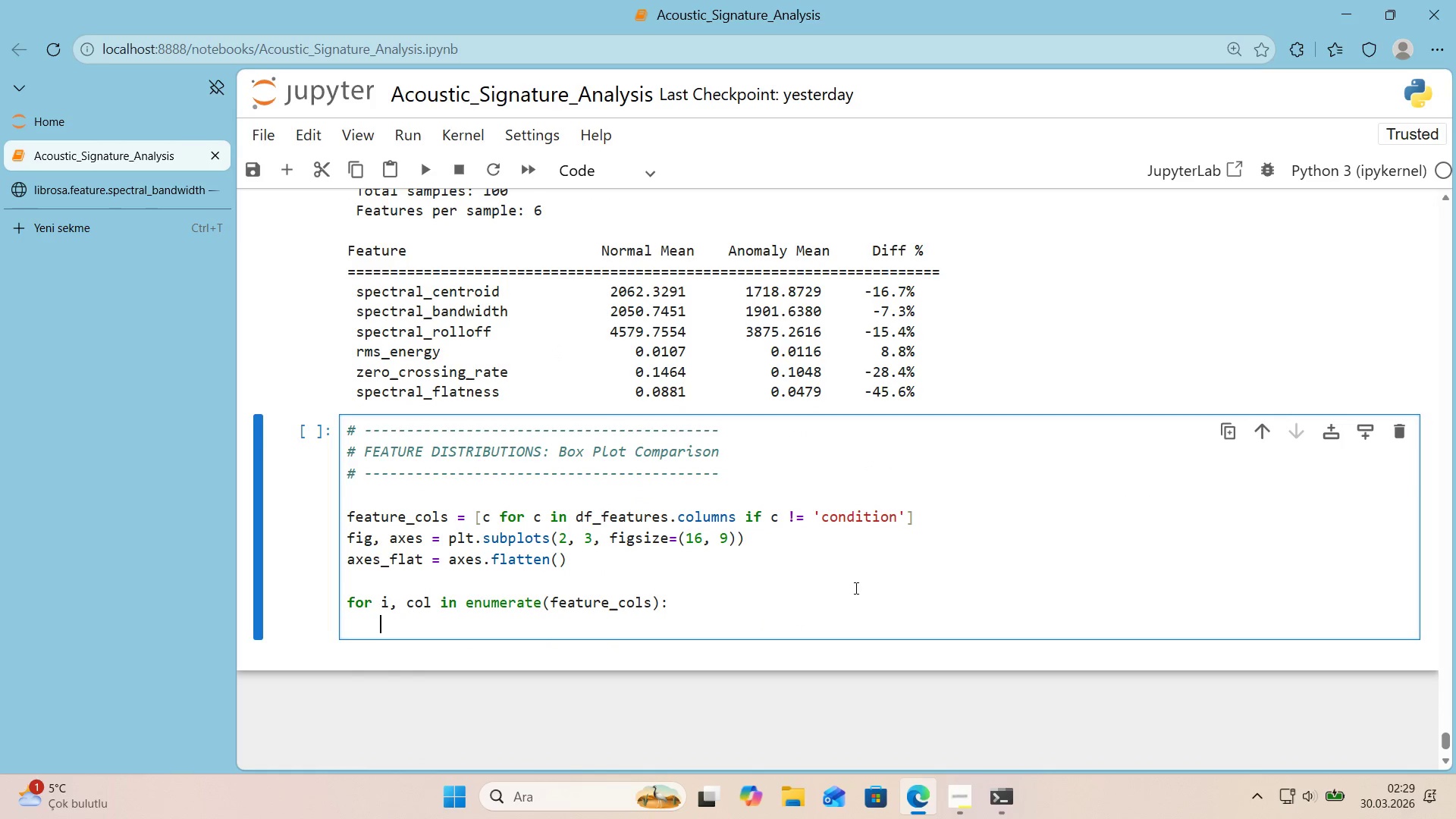 
type(data_n ) f)
key(Backspace)
type(df_features)
 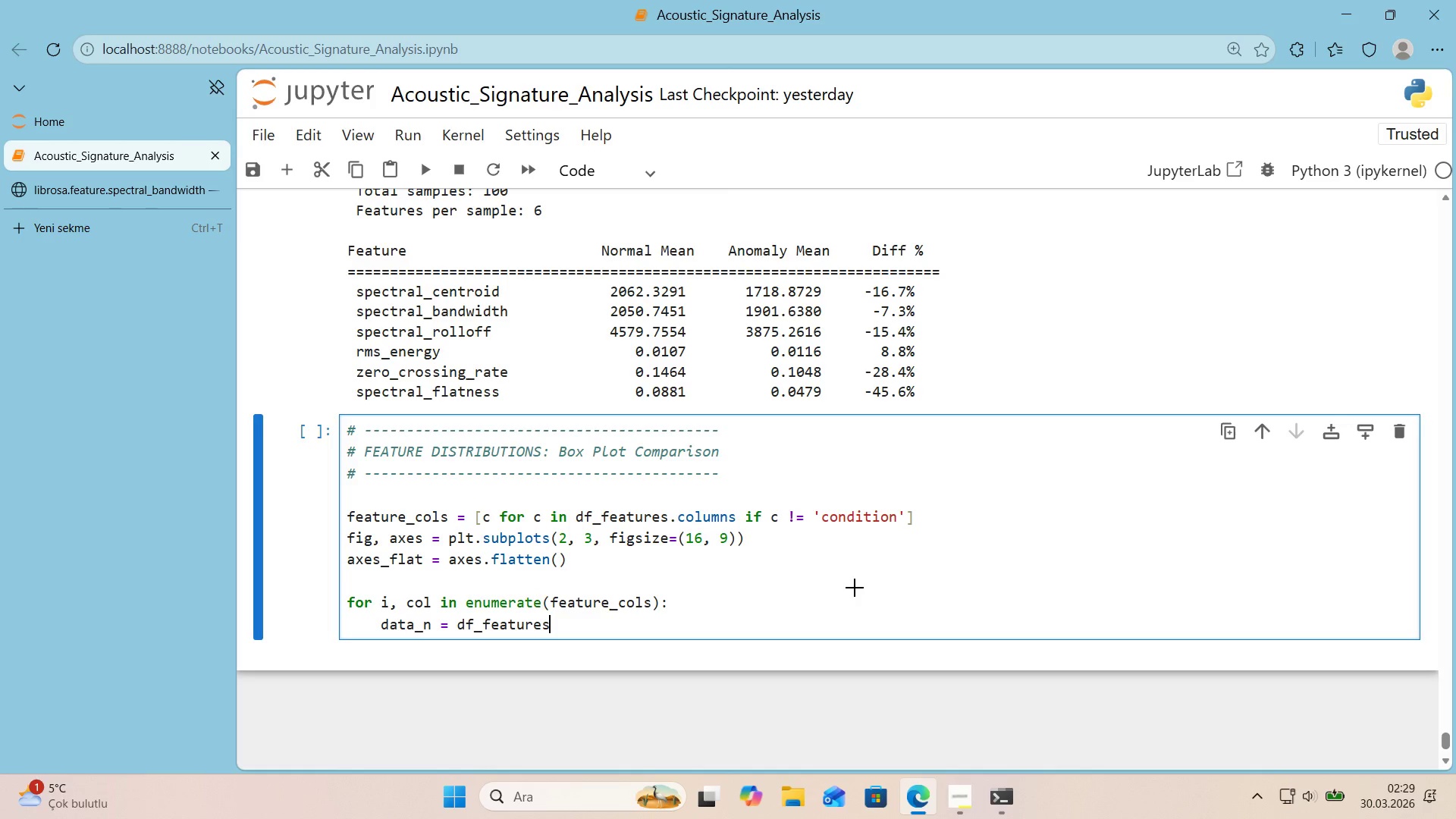 
key(Alt+Control+8)
 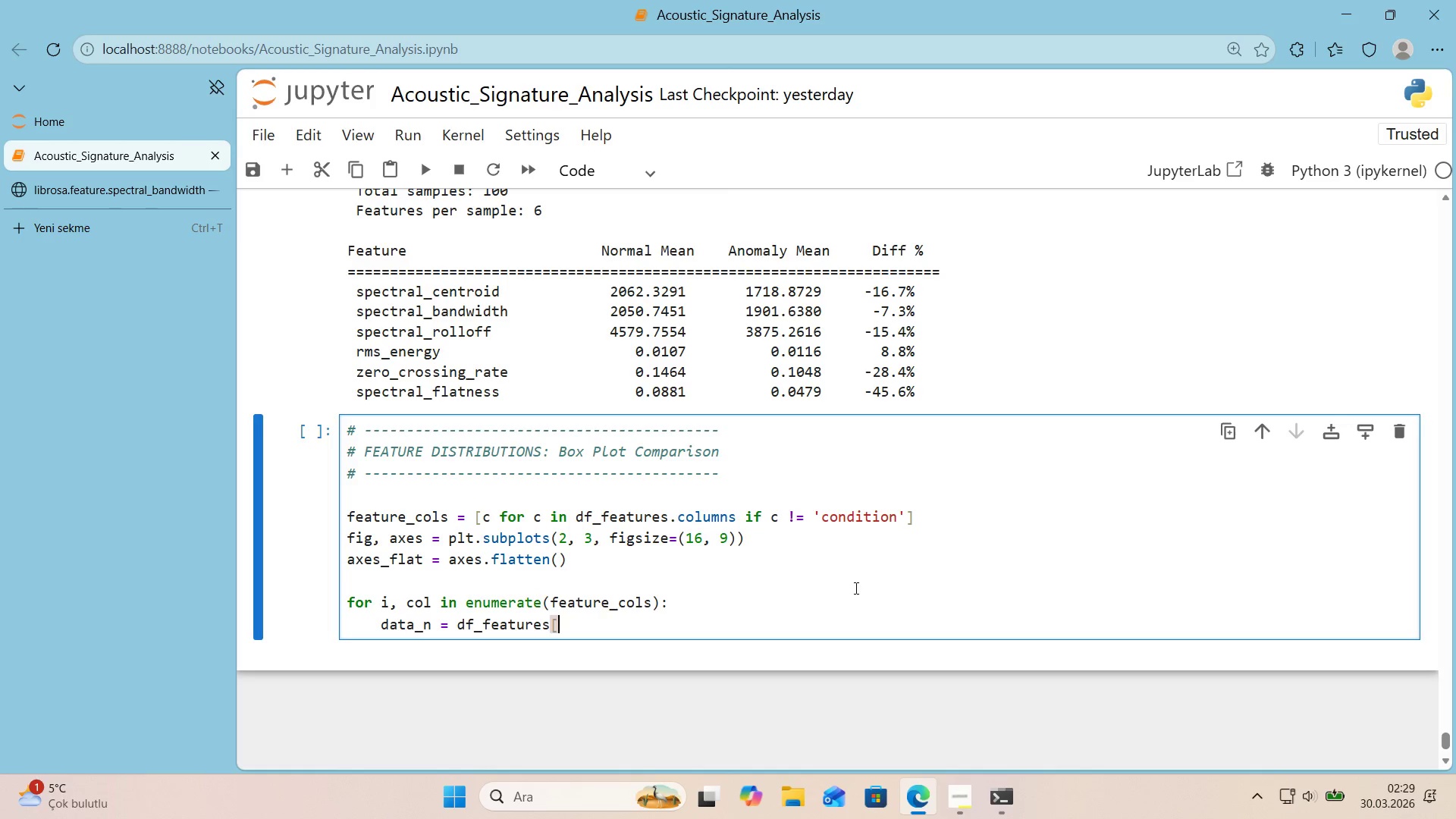 
key(Alt+Control+9)
 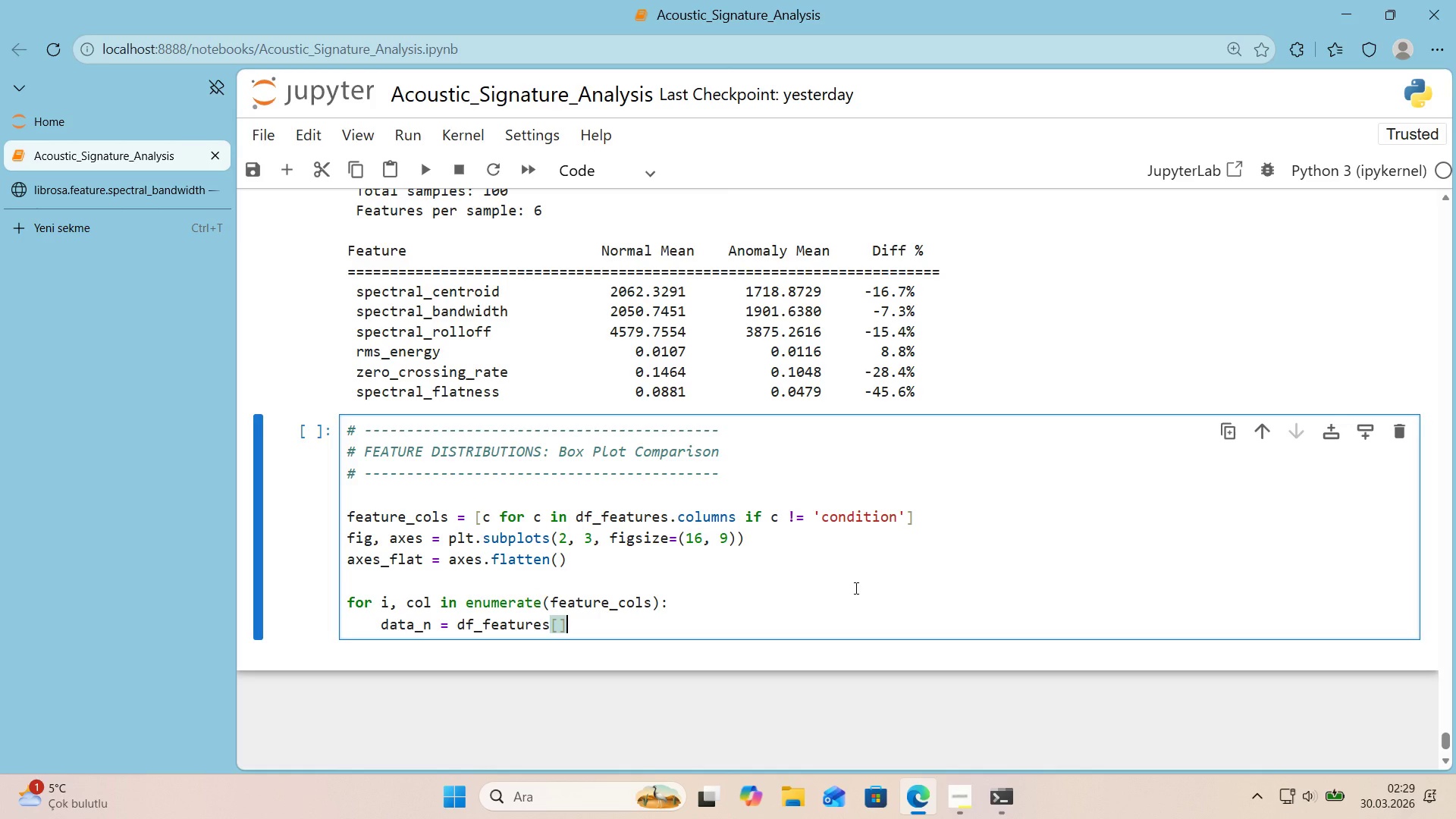 
key(ArrowLeft)
 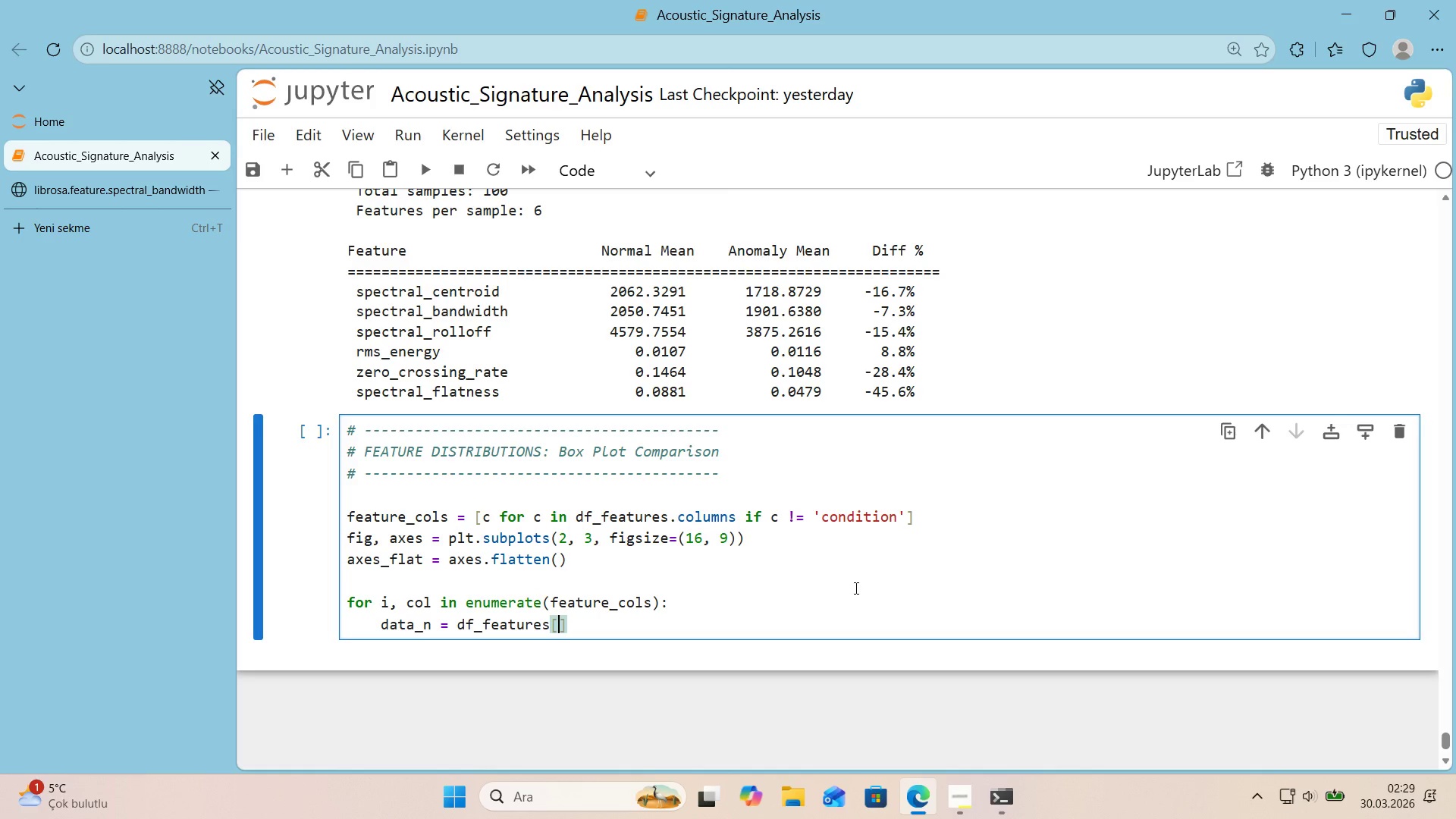 
type(df_features)
 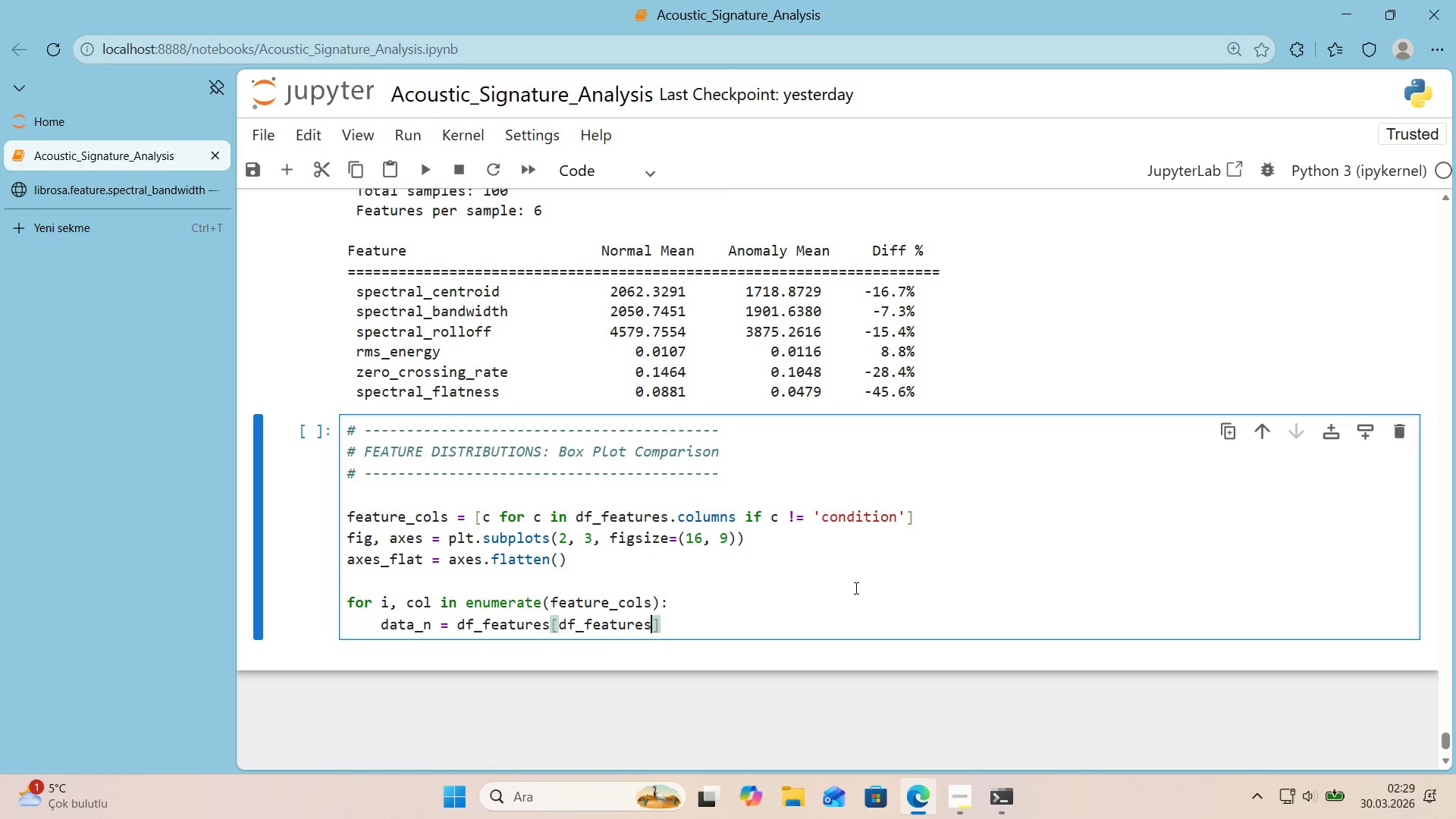 
key(Alt+Control+8)
 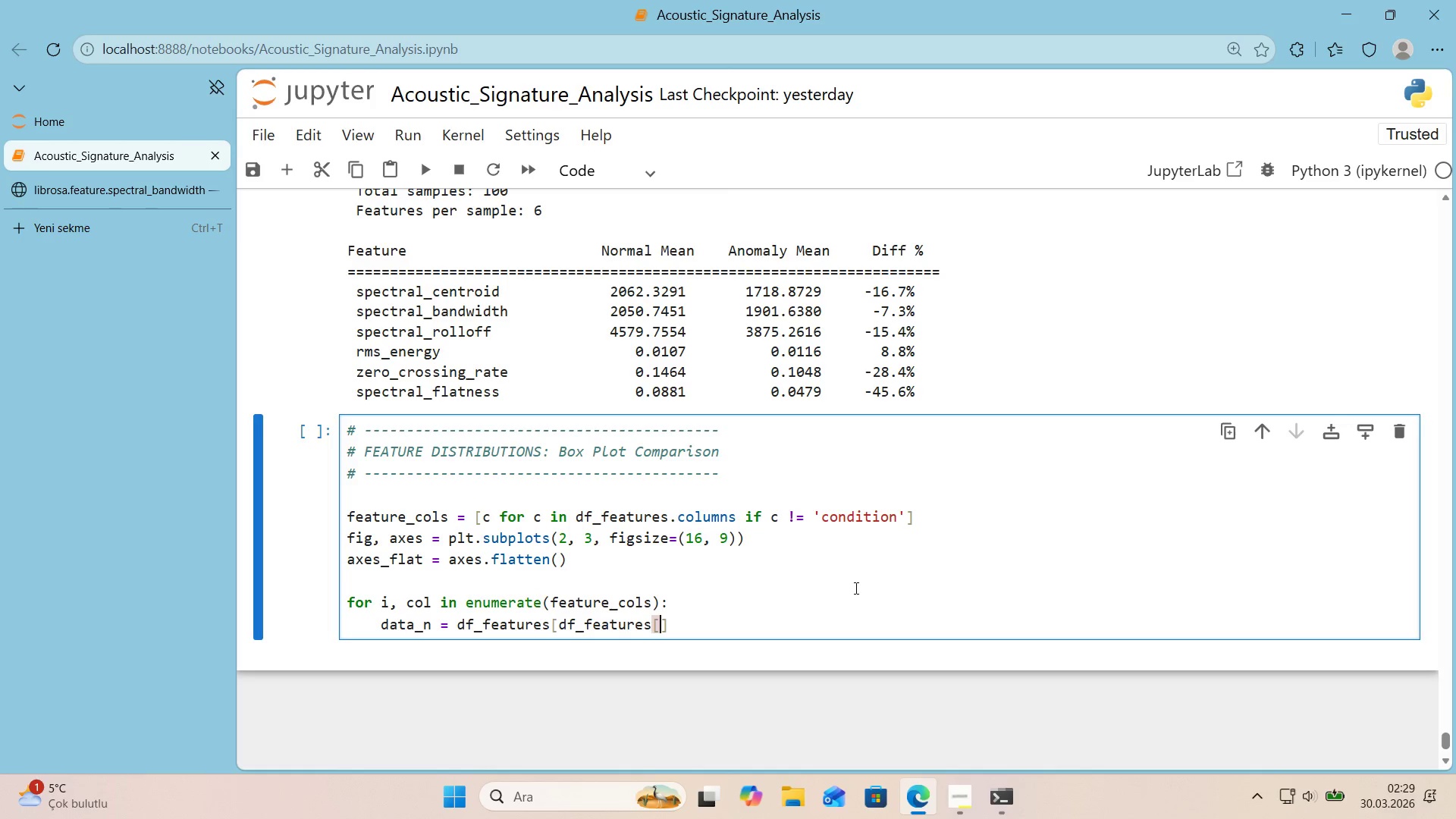 
key(Alt+Control+9)
 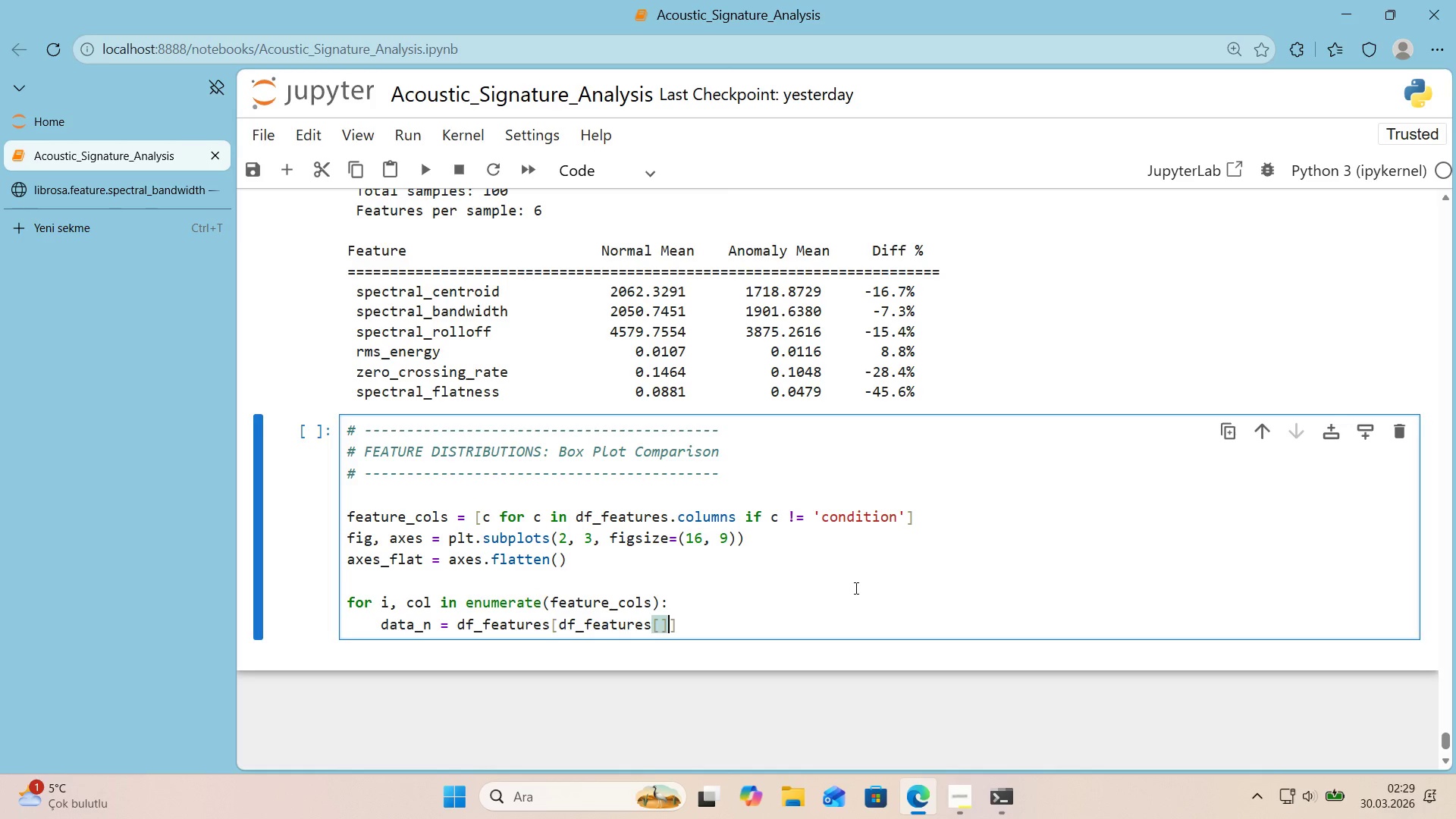 
key(ArrowLeft)
 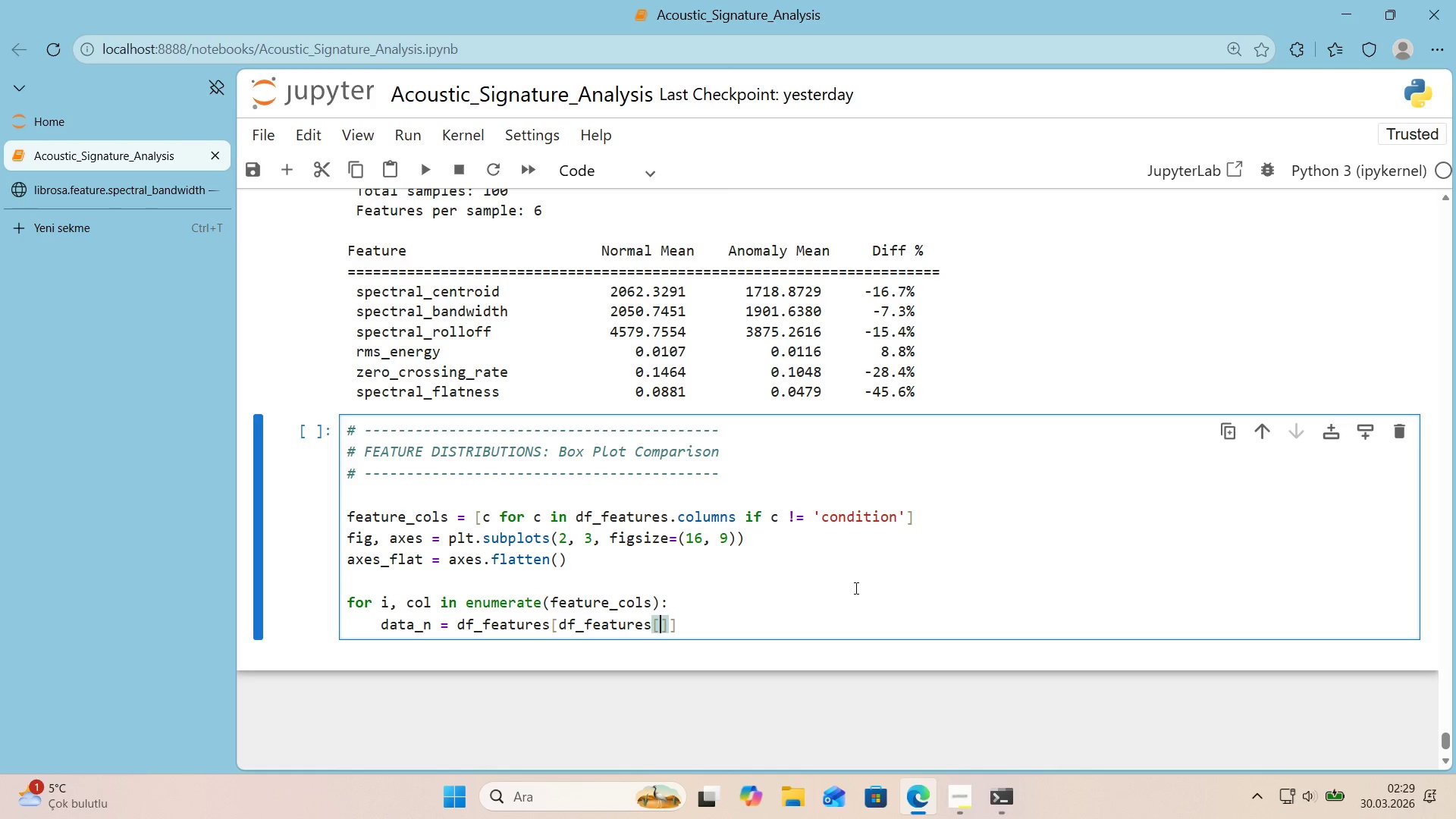 
type(@@)
 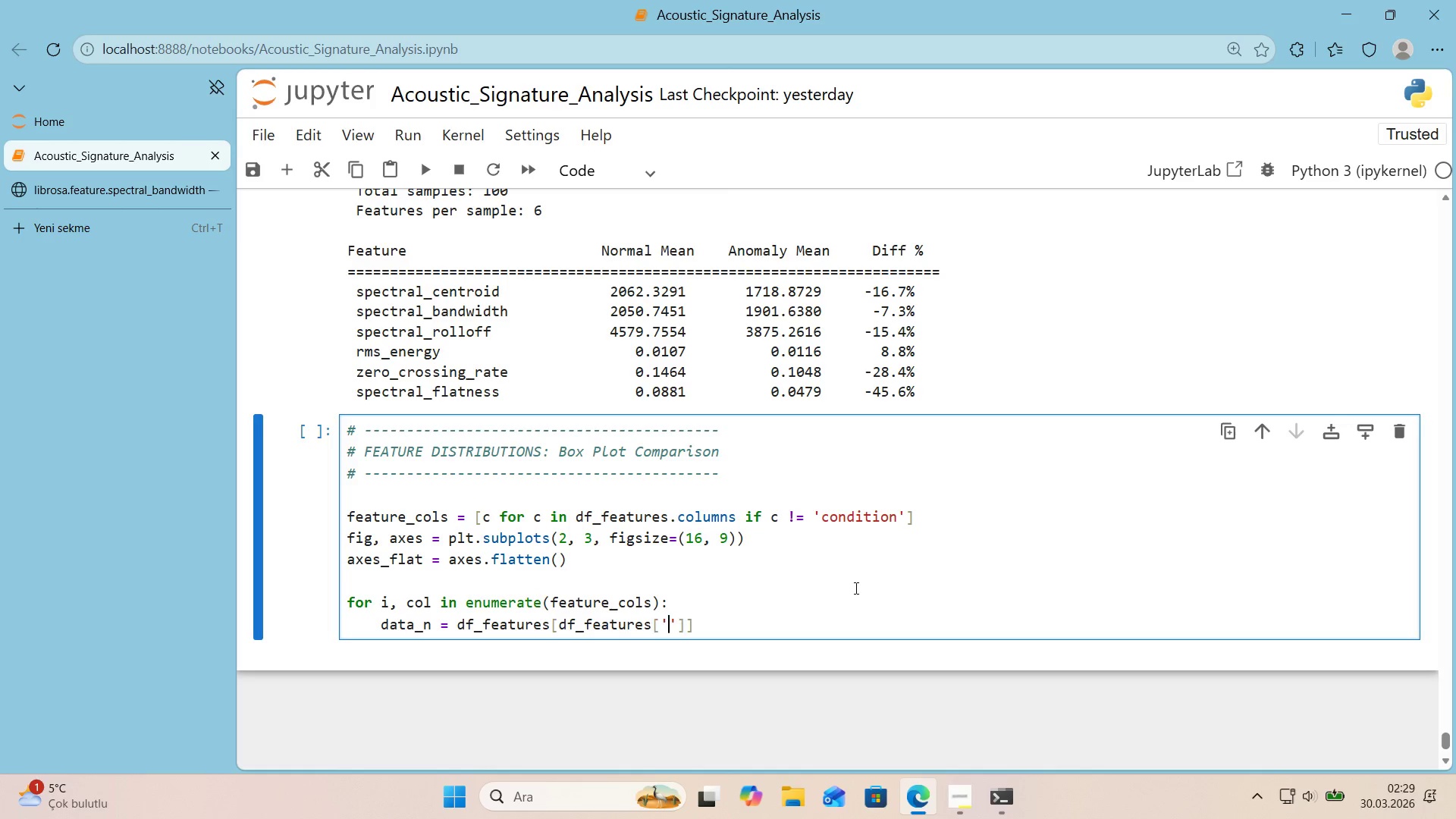 
key(ArrowLeft)
 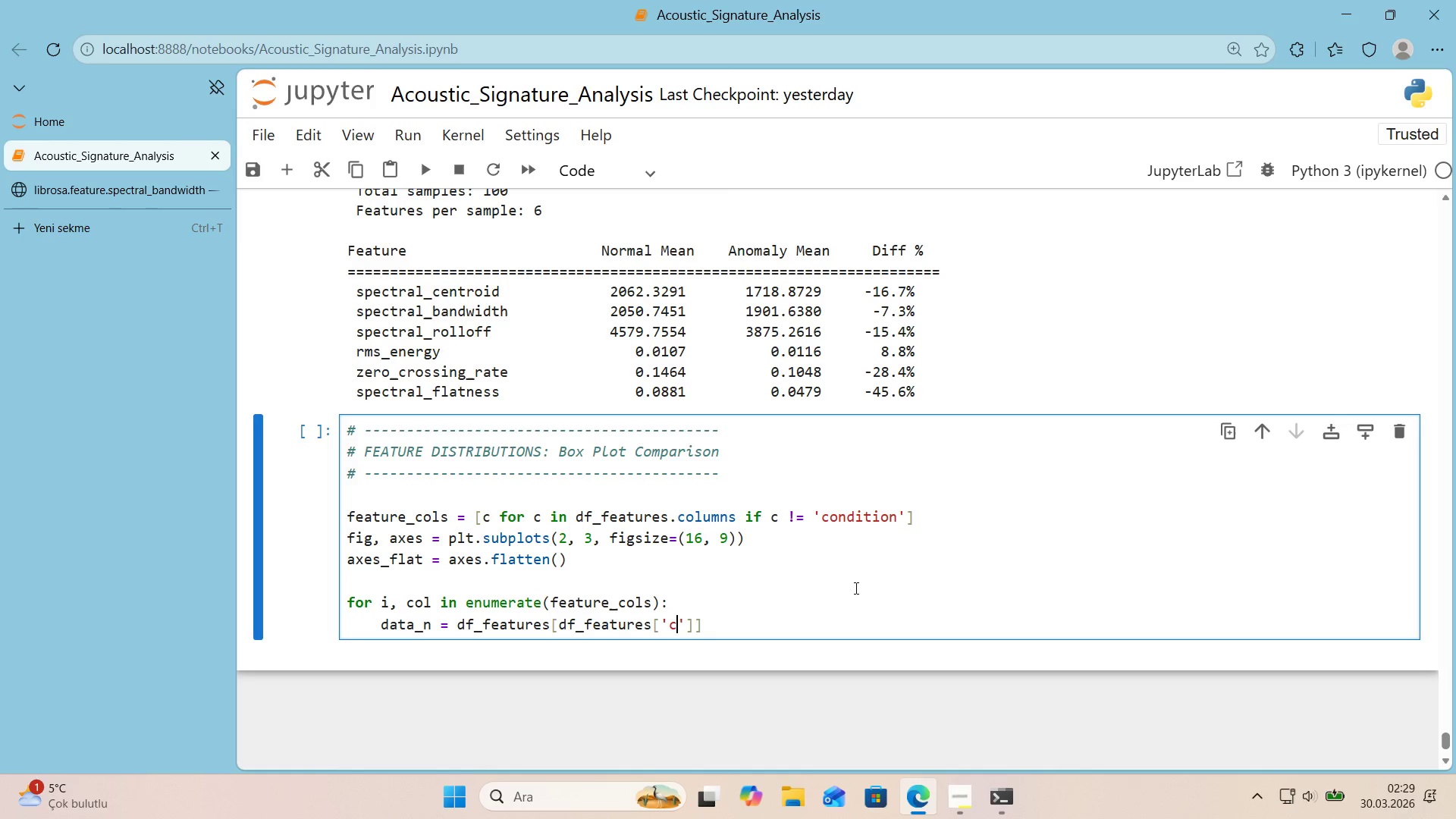 
type(cond't'n)
key(Backspace)
type(on)
 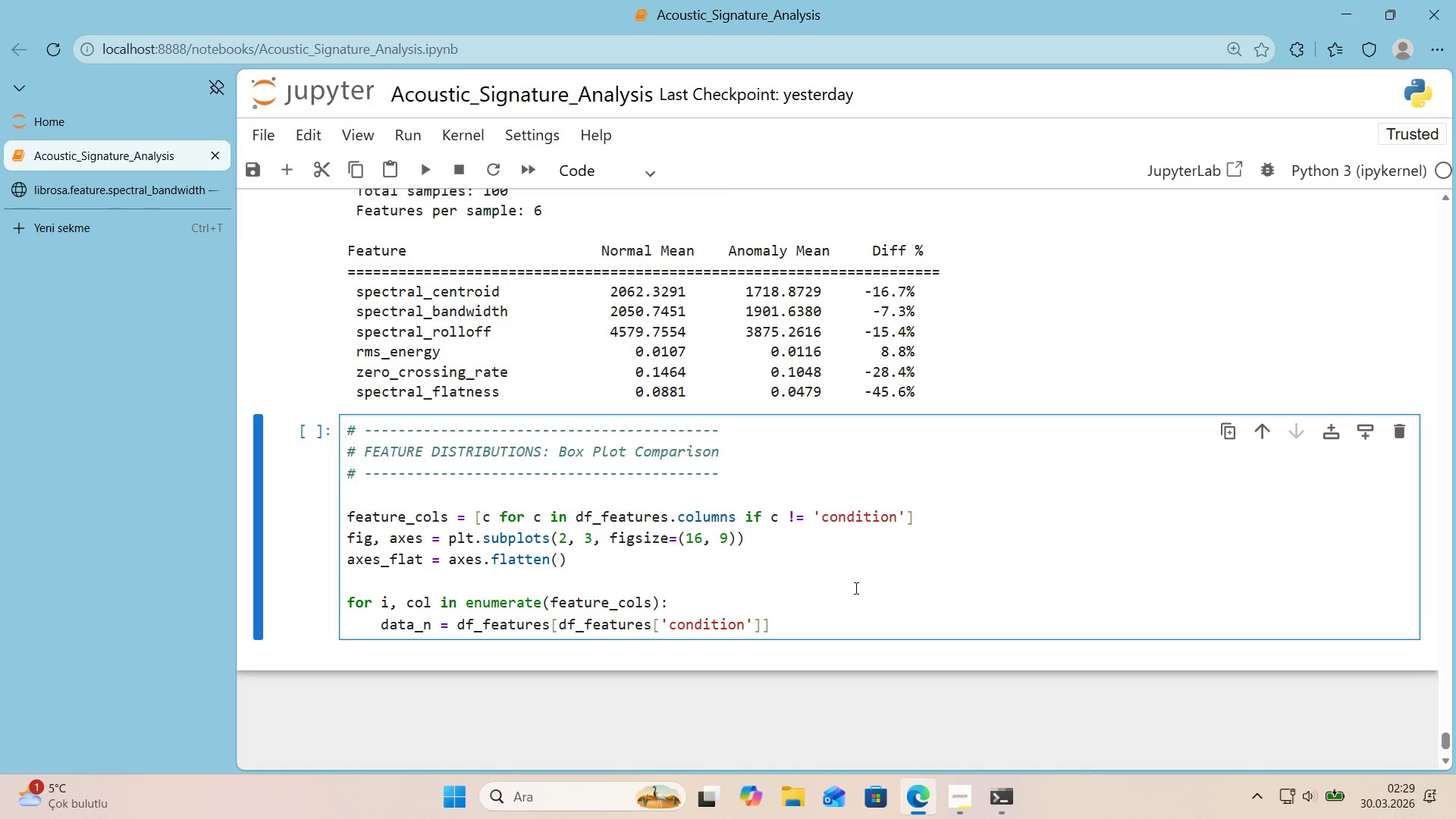 
key(ArrowRight)
 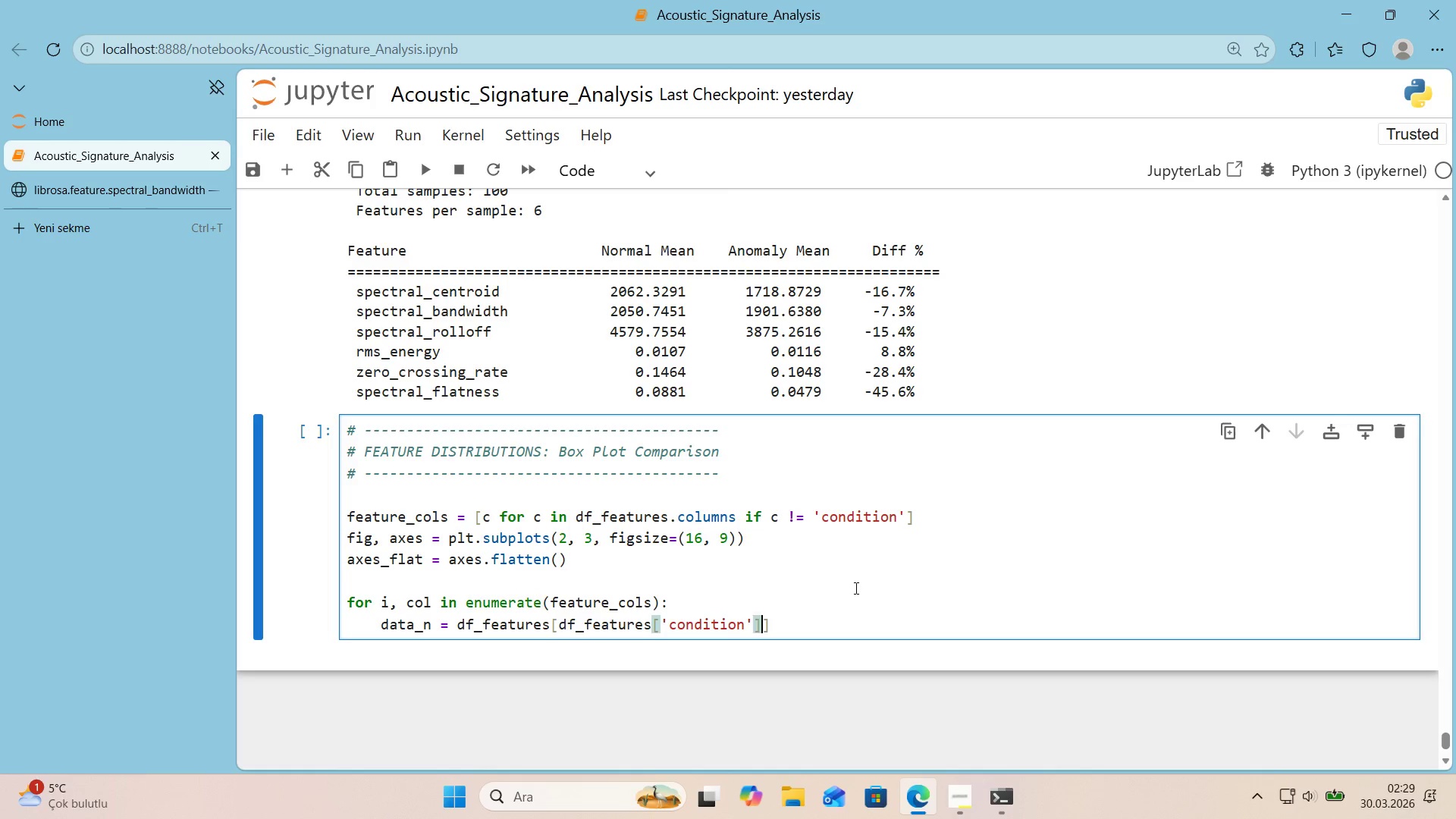 
key(ArrowRight)
 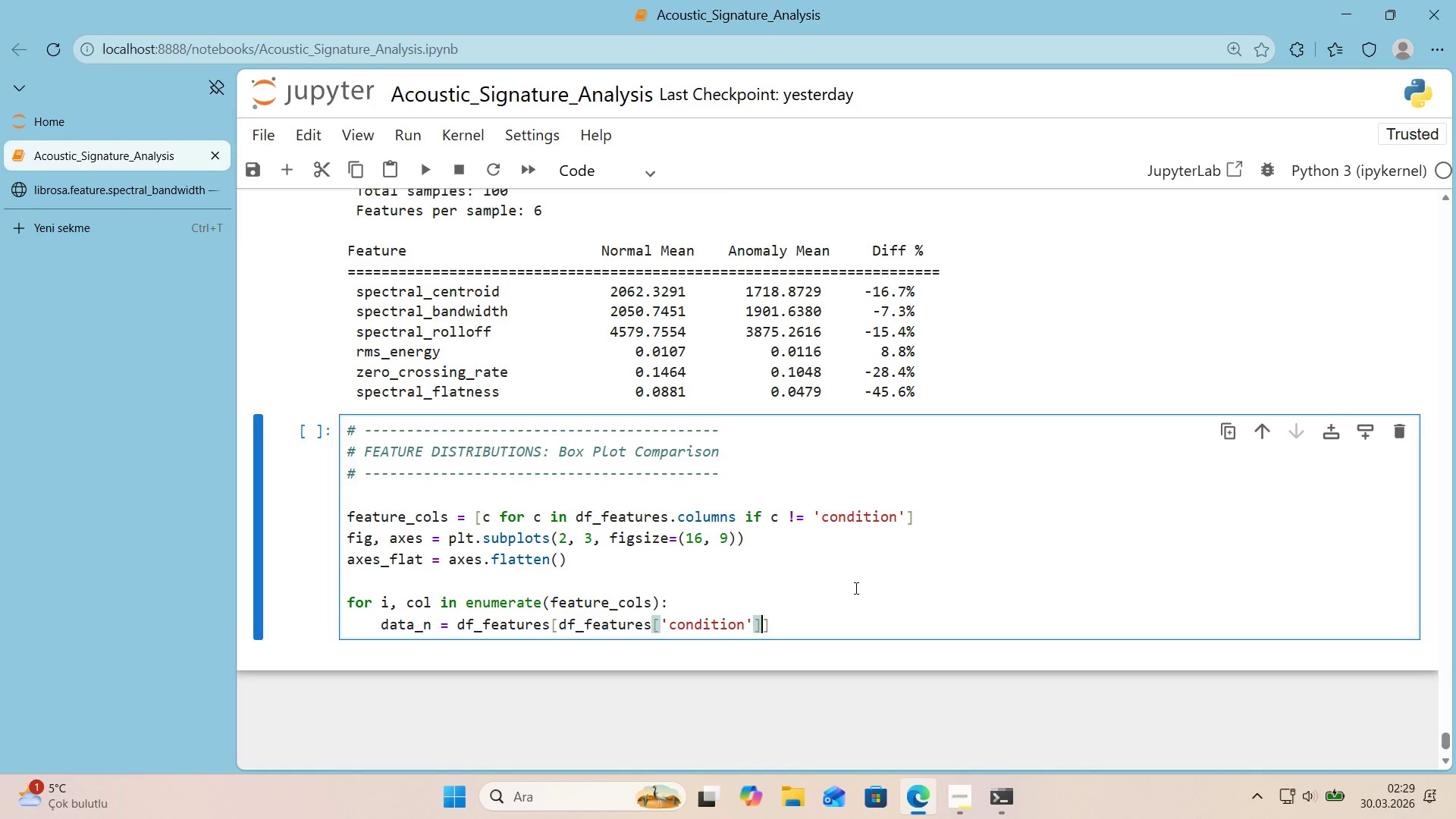 
key(ArrowRight)
 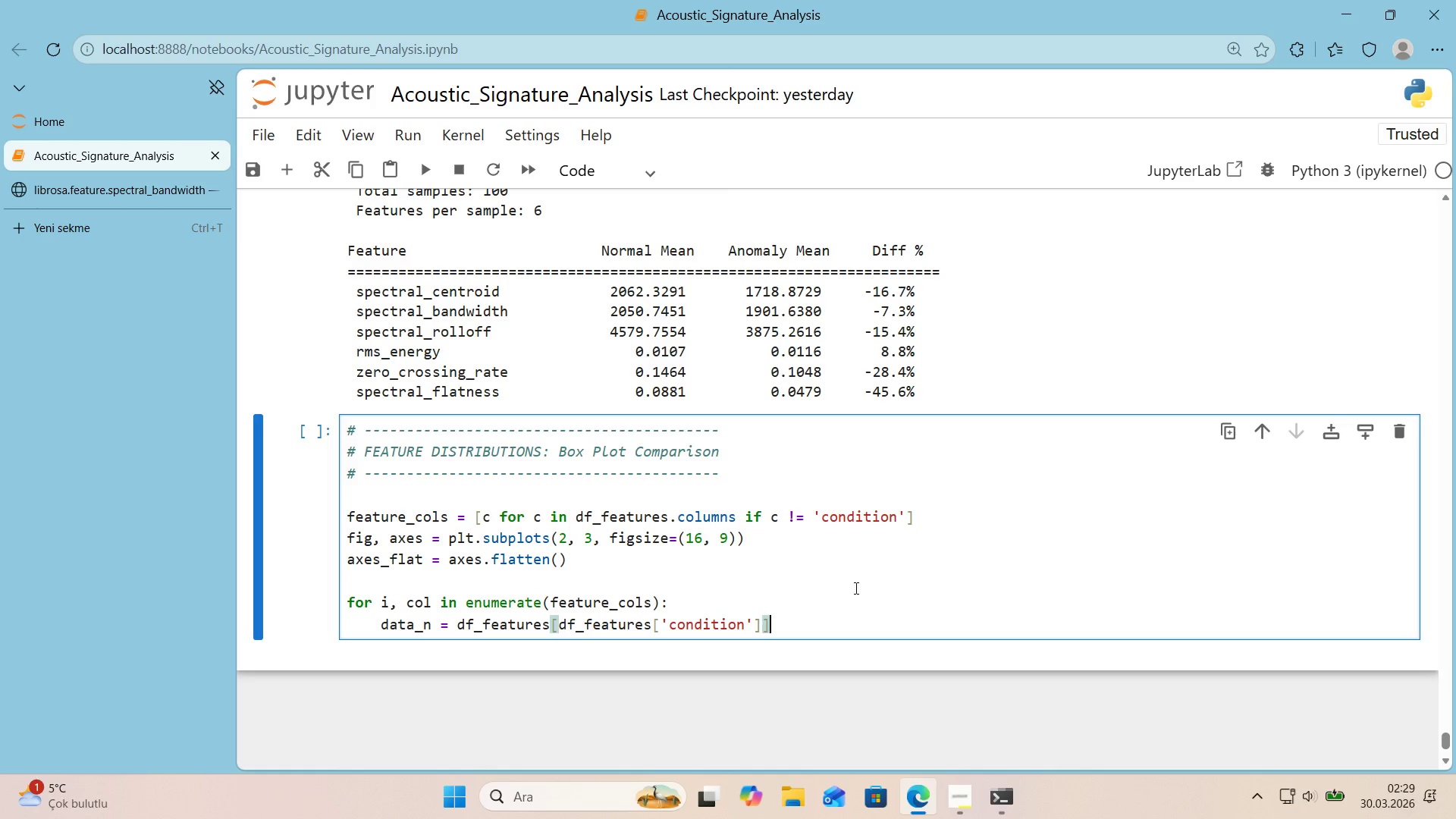 
key(ArrowLeft)
 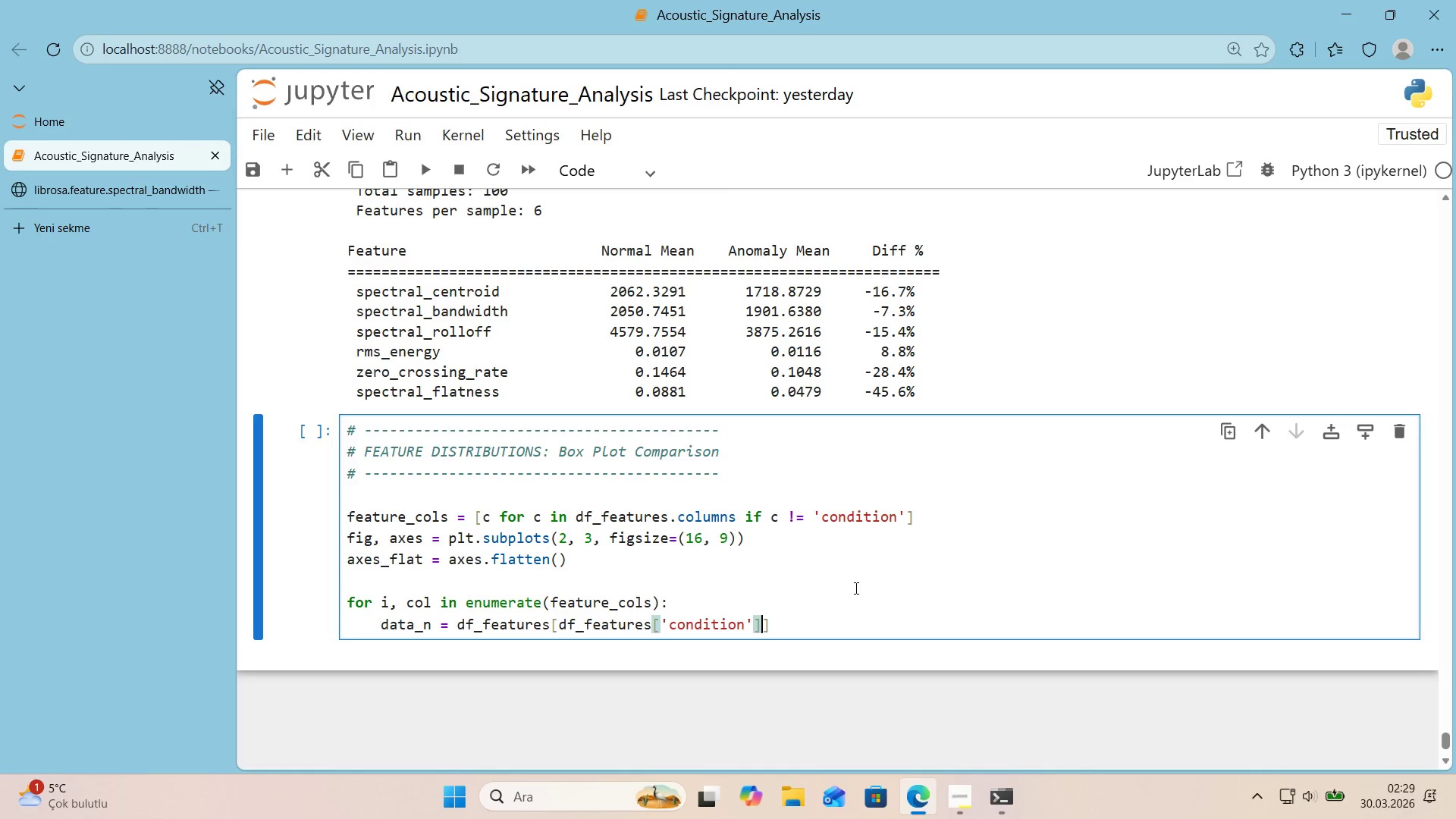 
type( )) @@)
 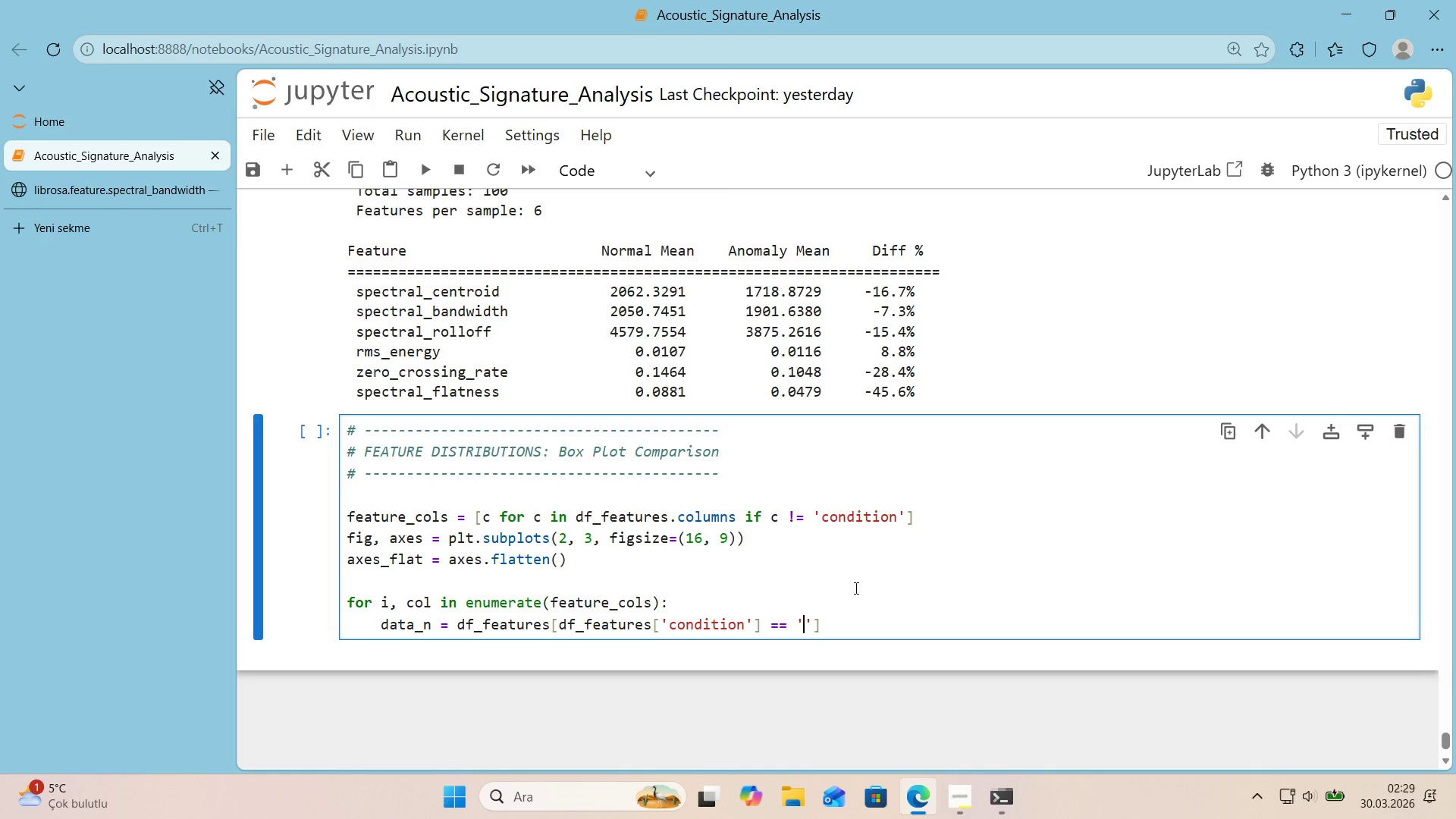 
 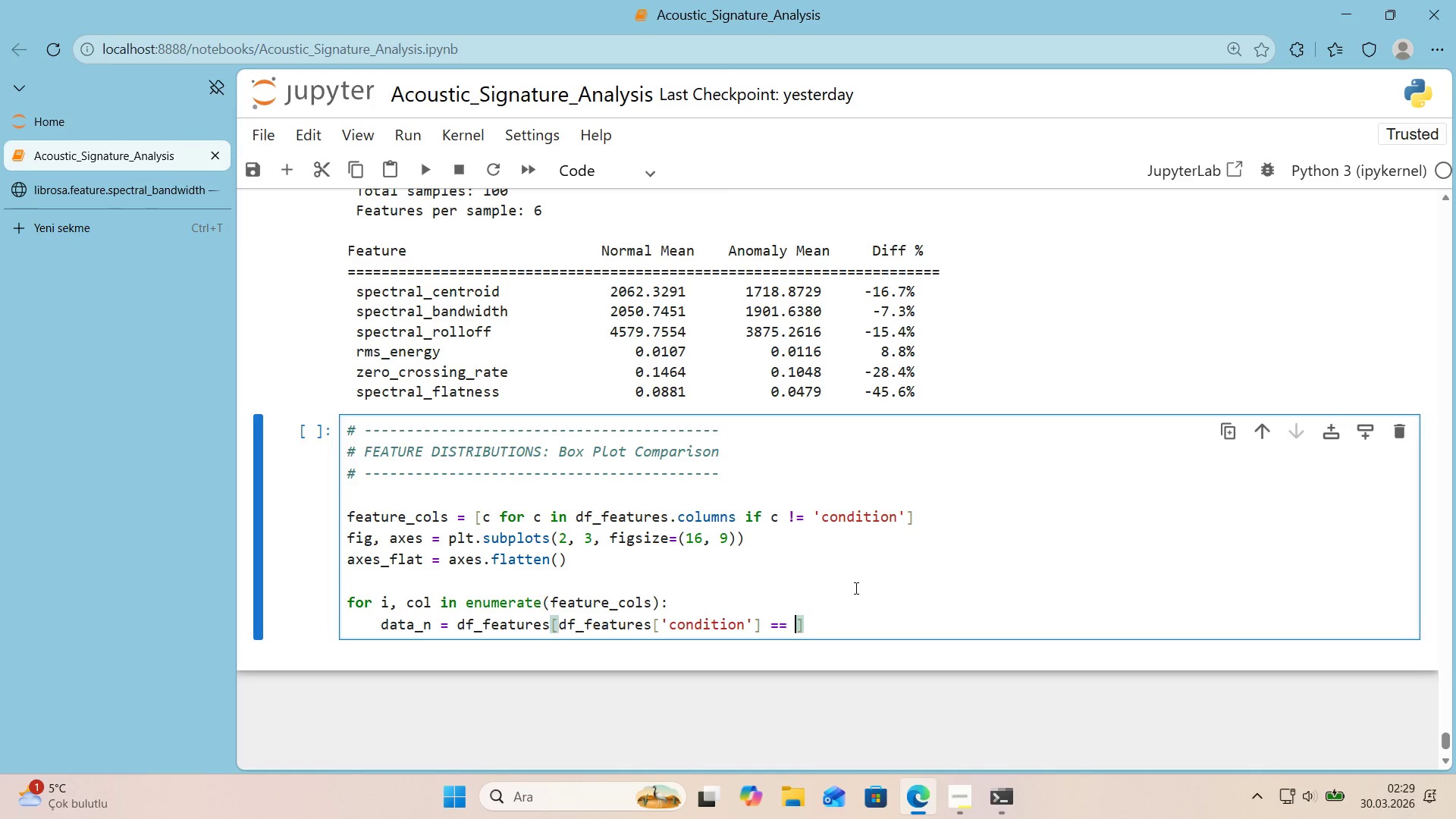 
key(ArrowLeft)
 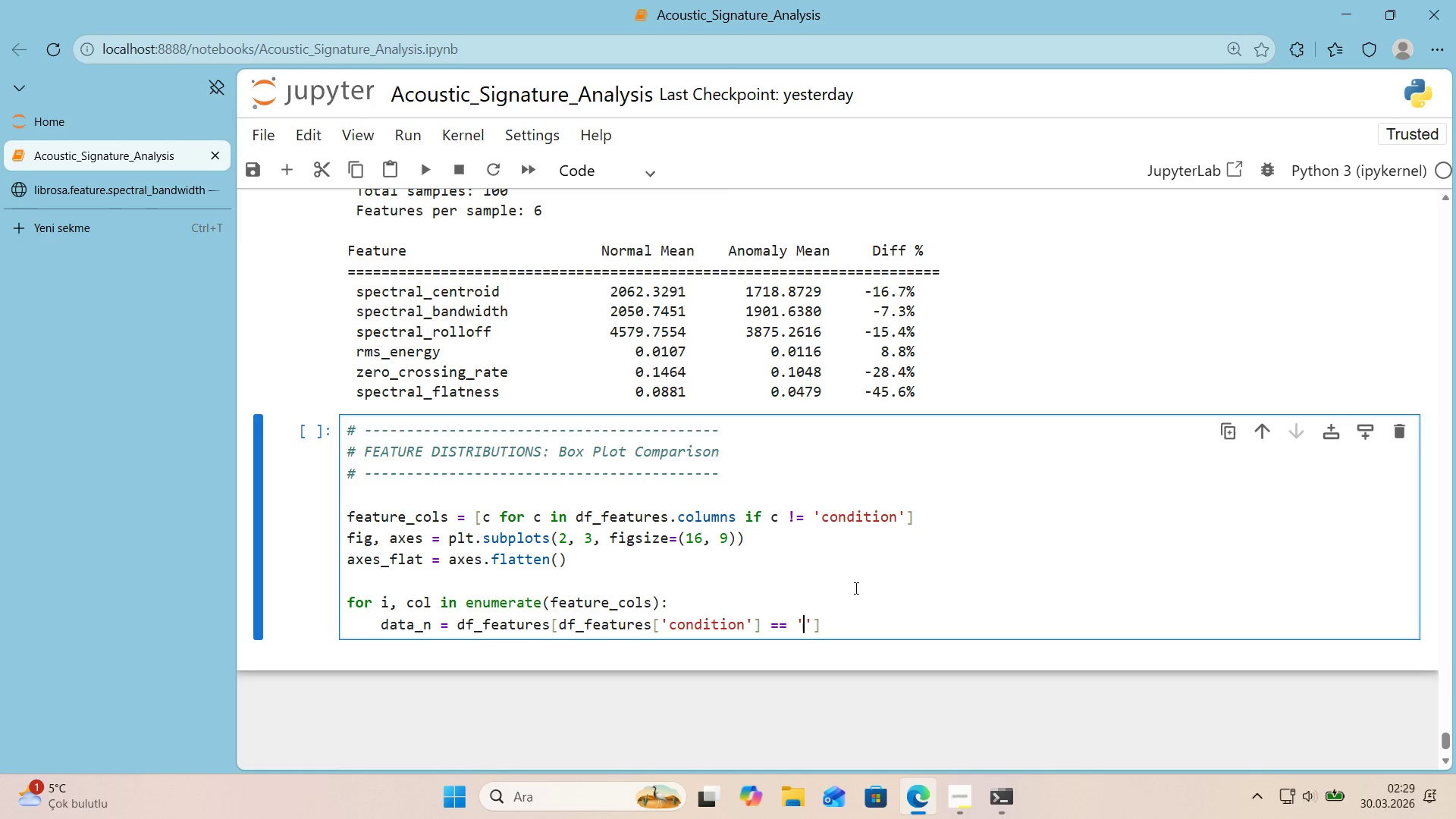 
type(Normal)
 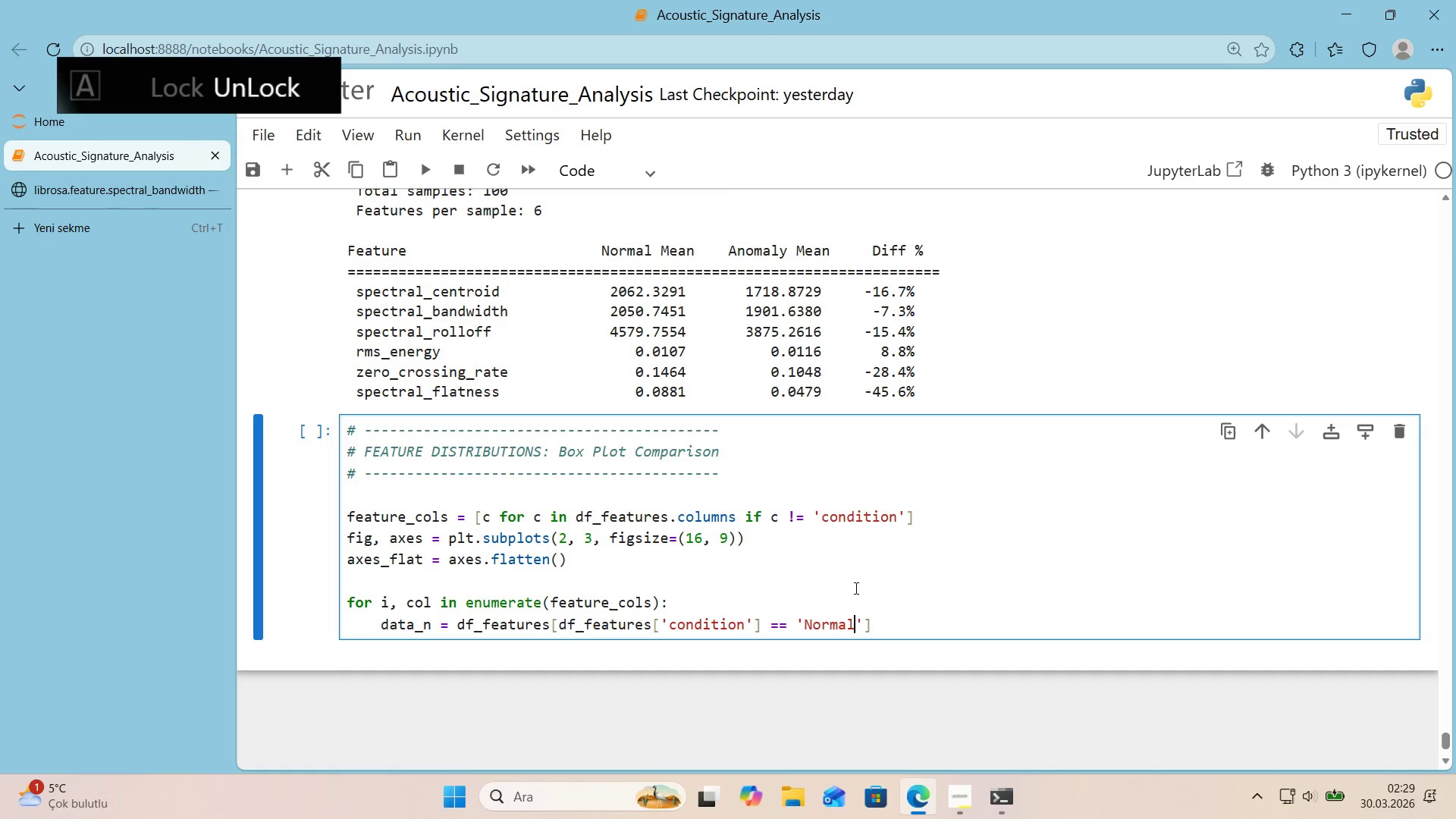 
key(ArrowRight)
 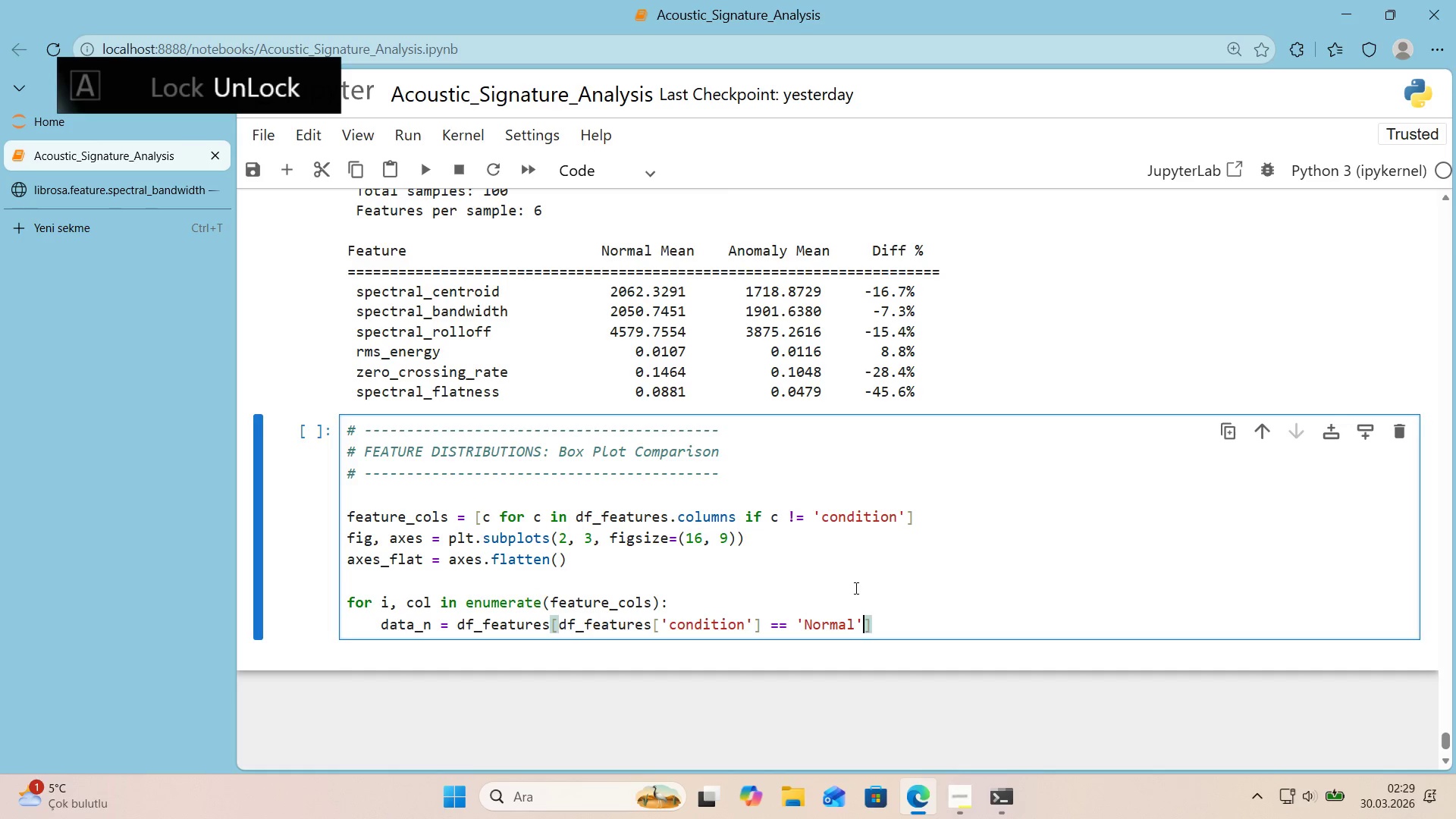 
key(ArrowRight)
 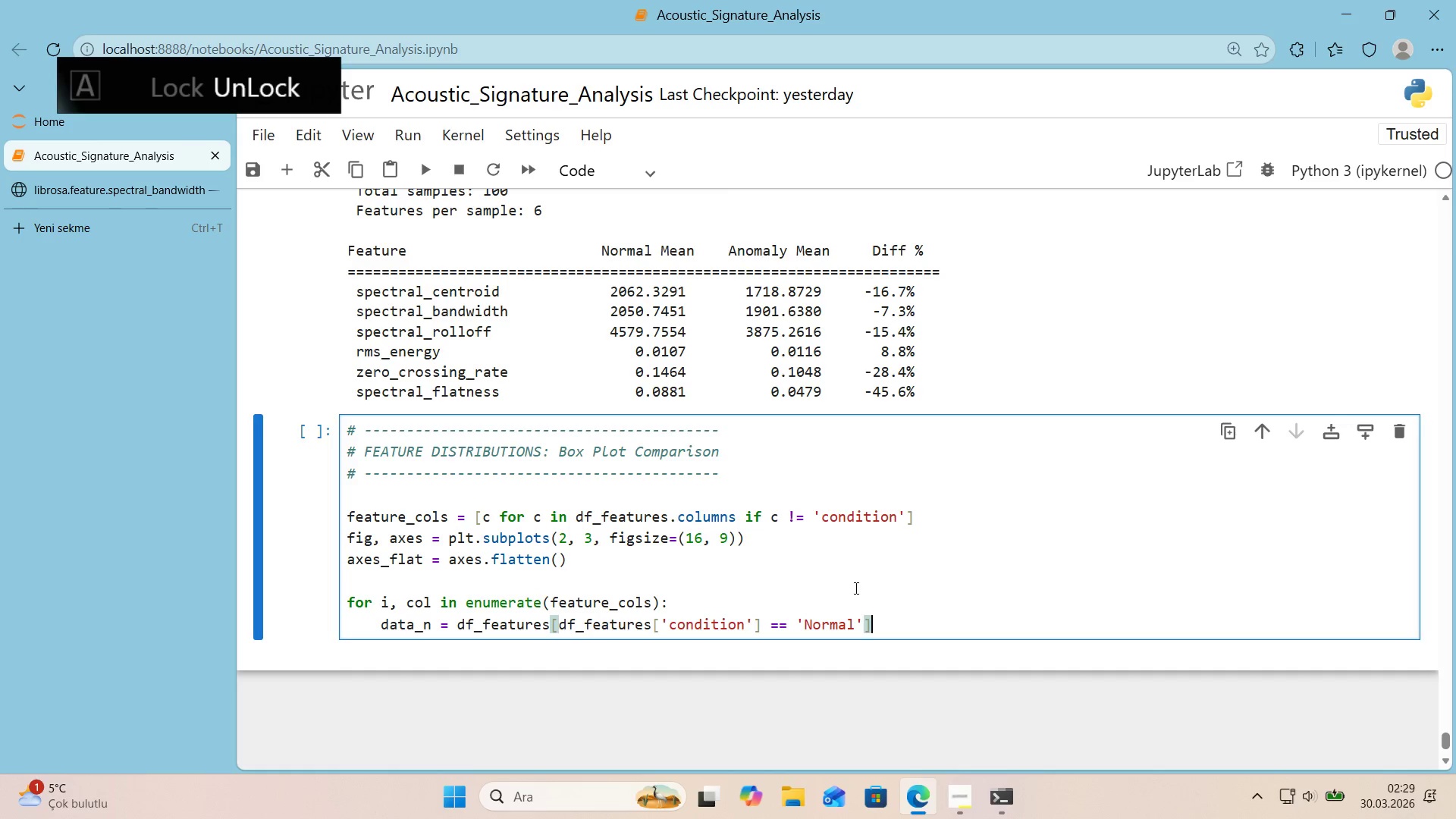 
key(Alt+Control+8)
 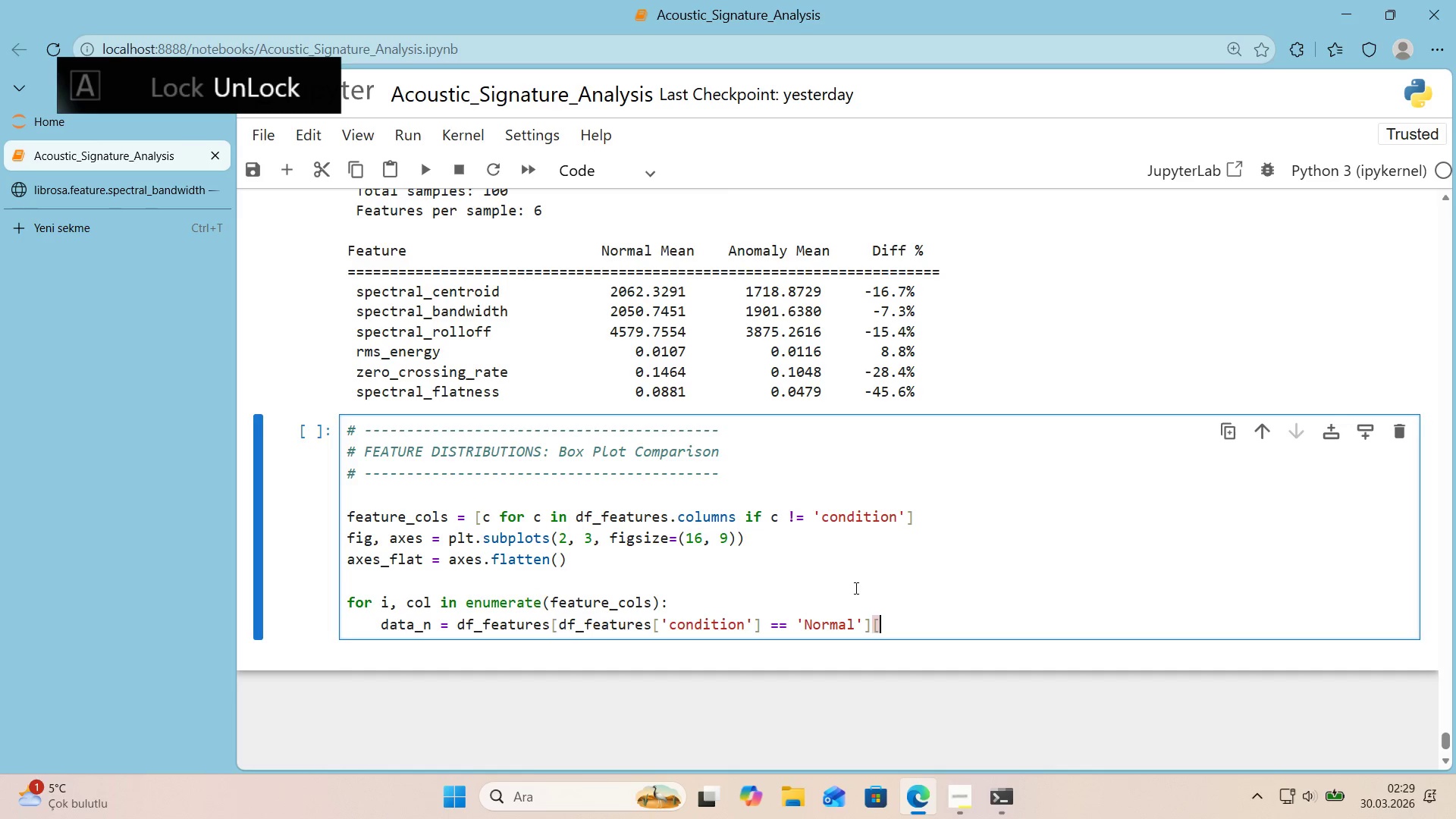 
key(Alt+Control+9)
 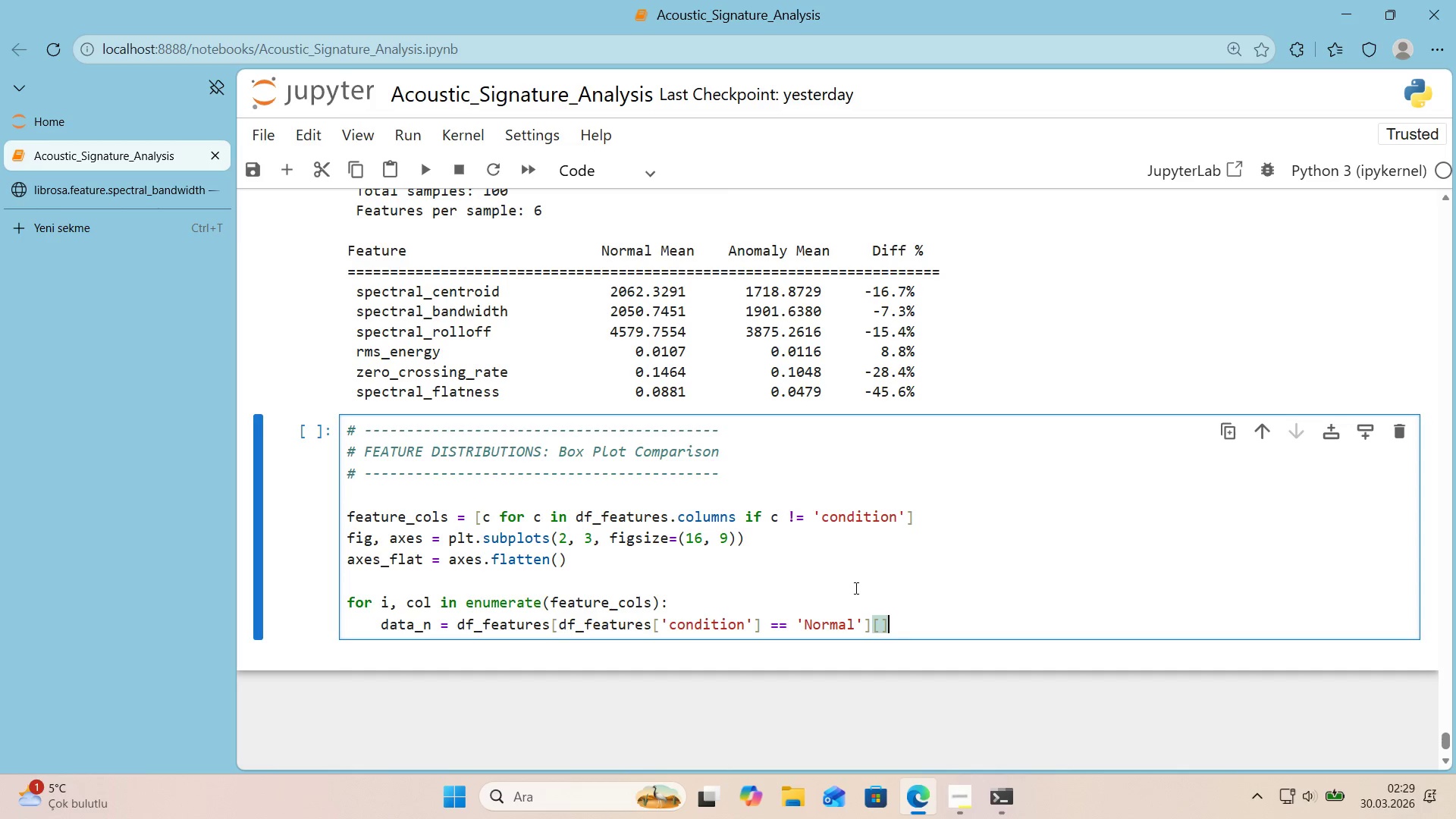 
key(ArrowLeft)
 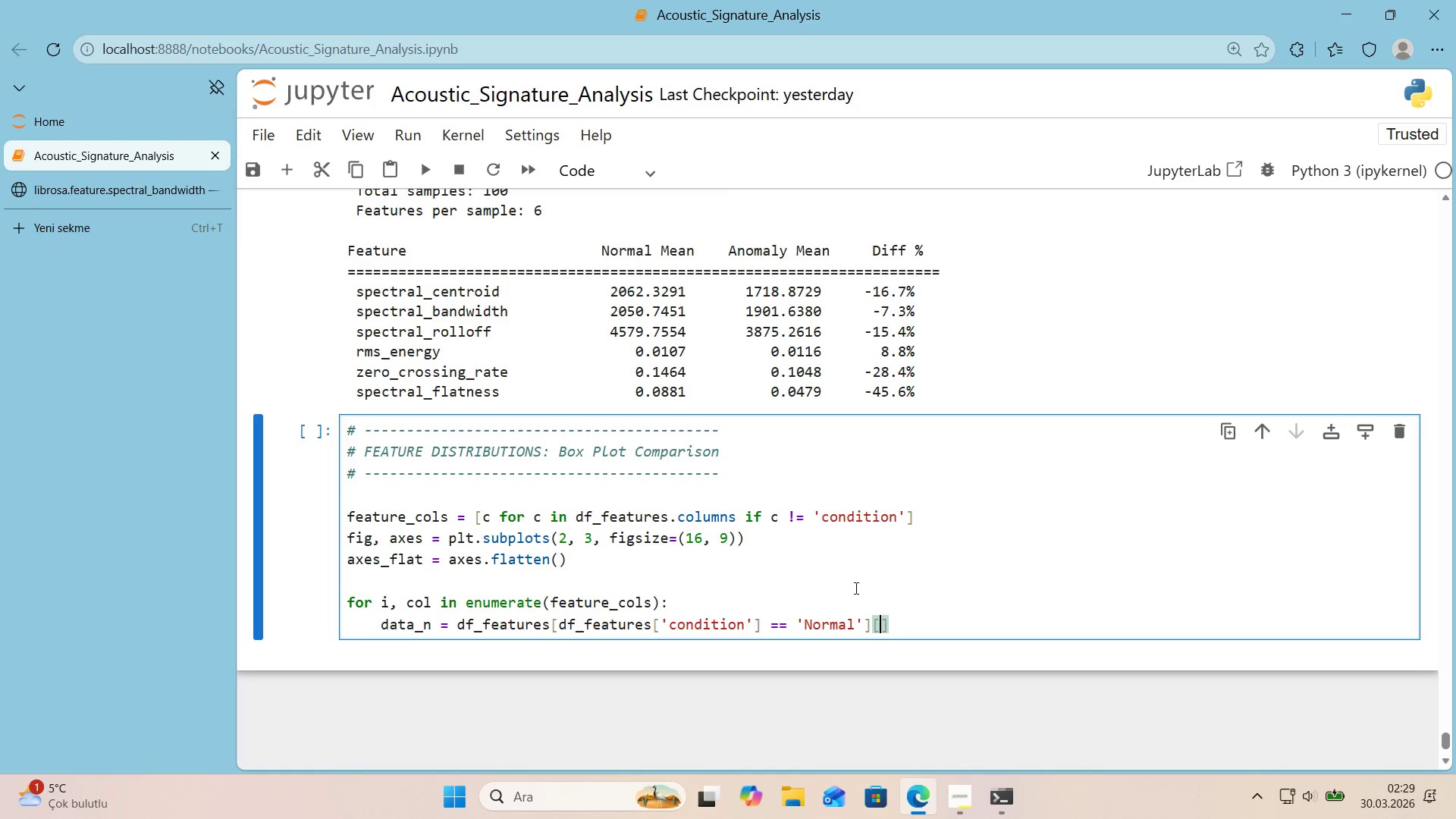 
type(col)
 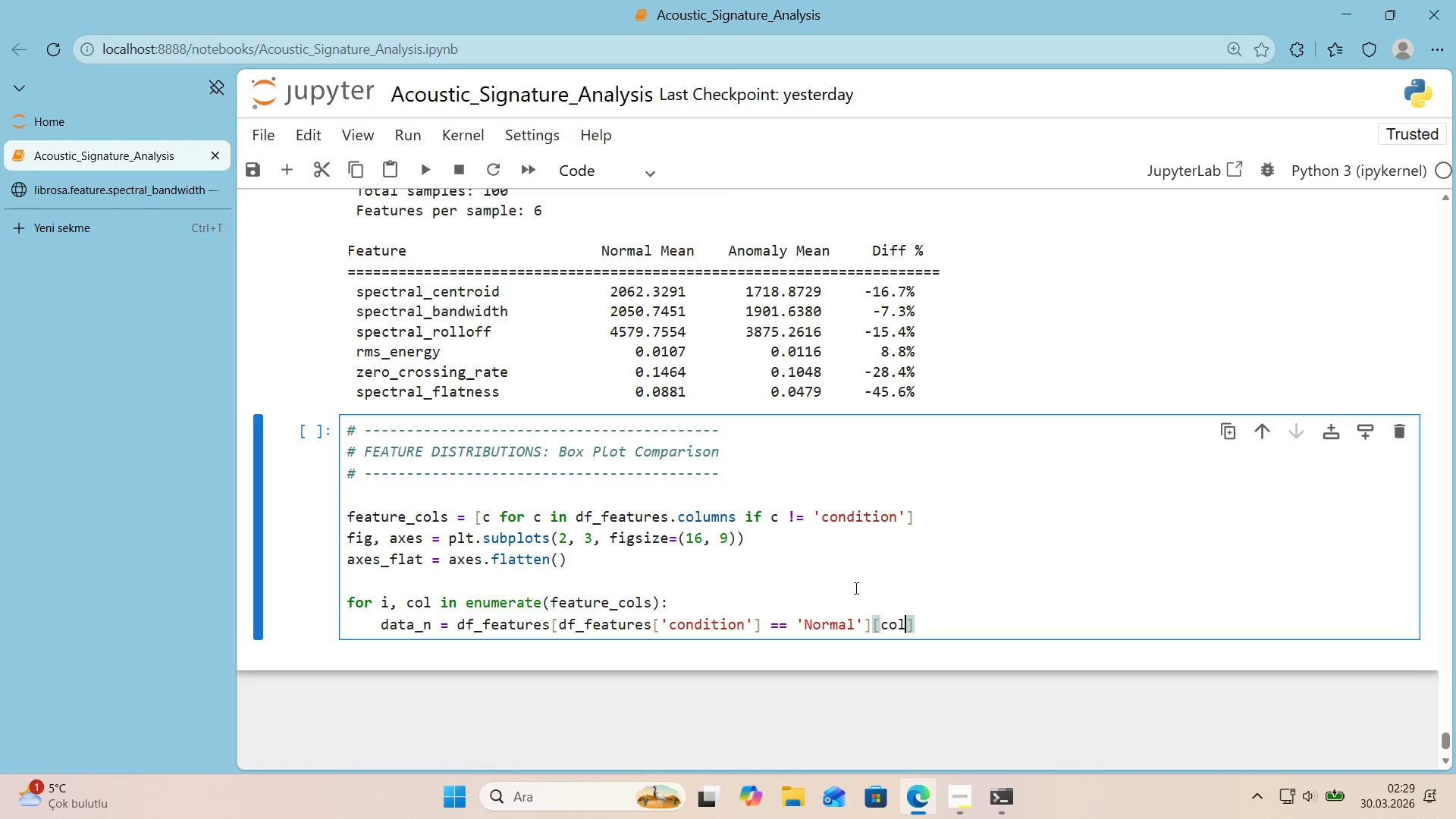 
key(ArrowRight)
 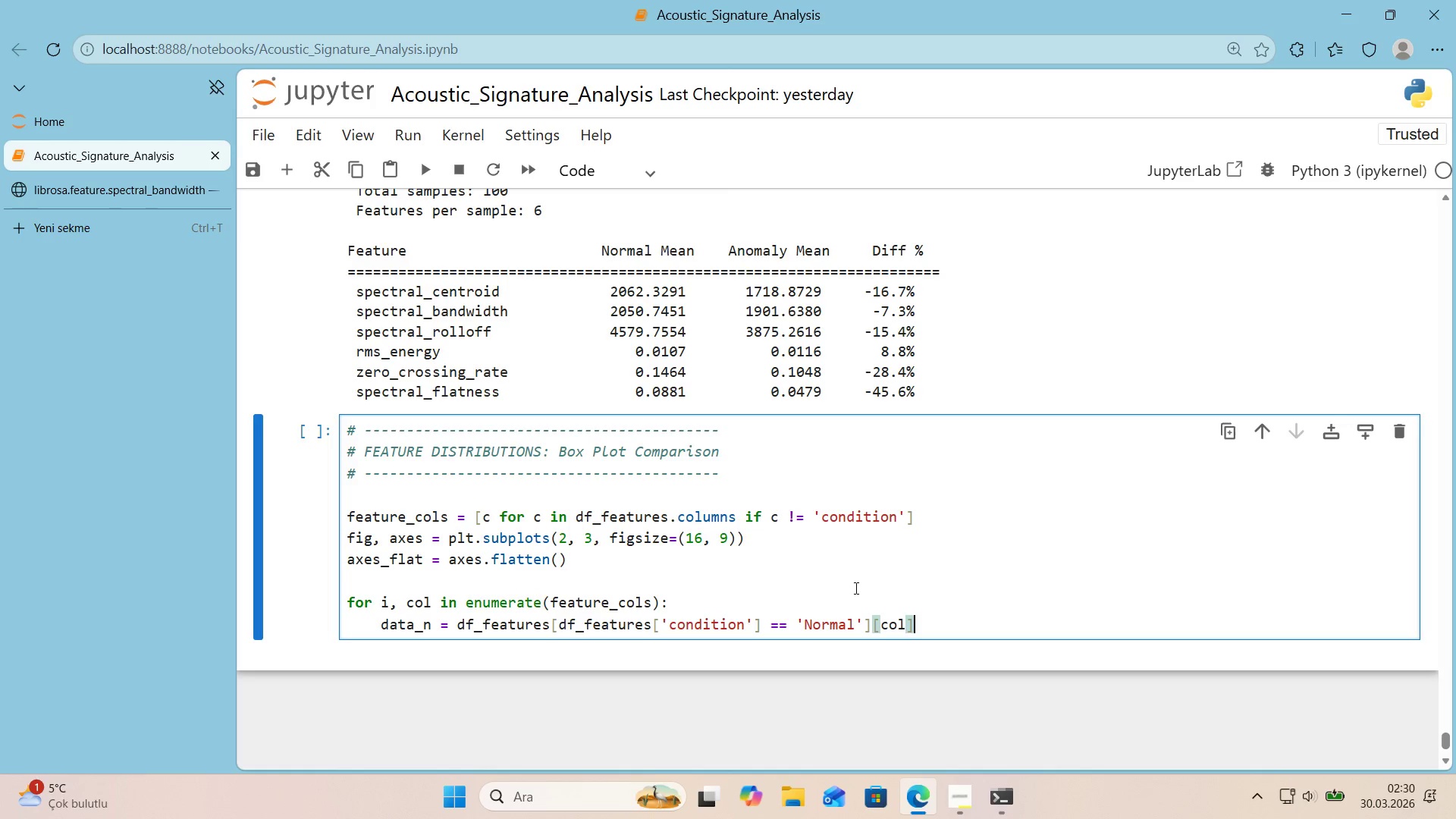 
key(Enter)
 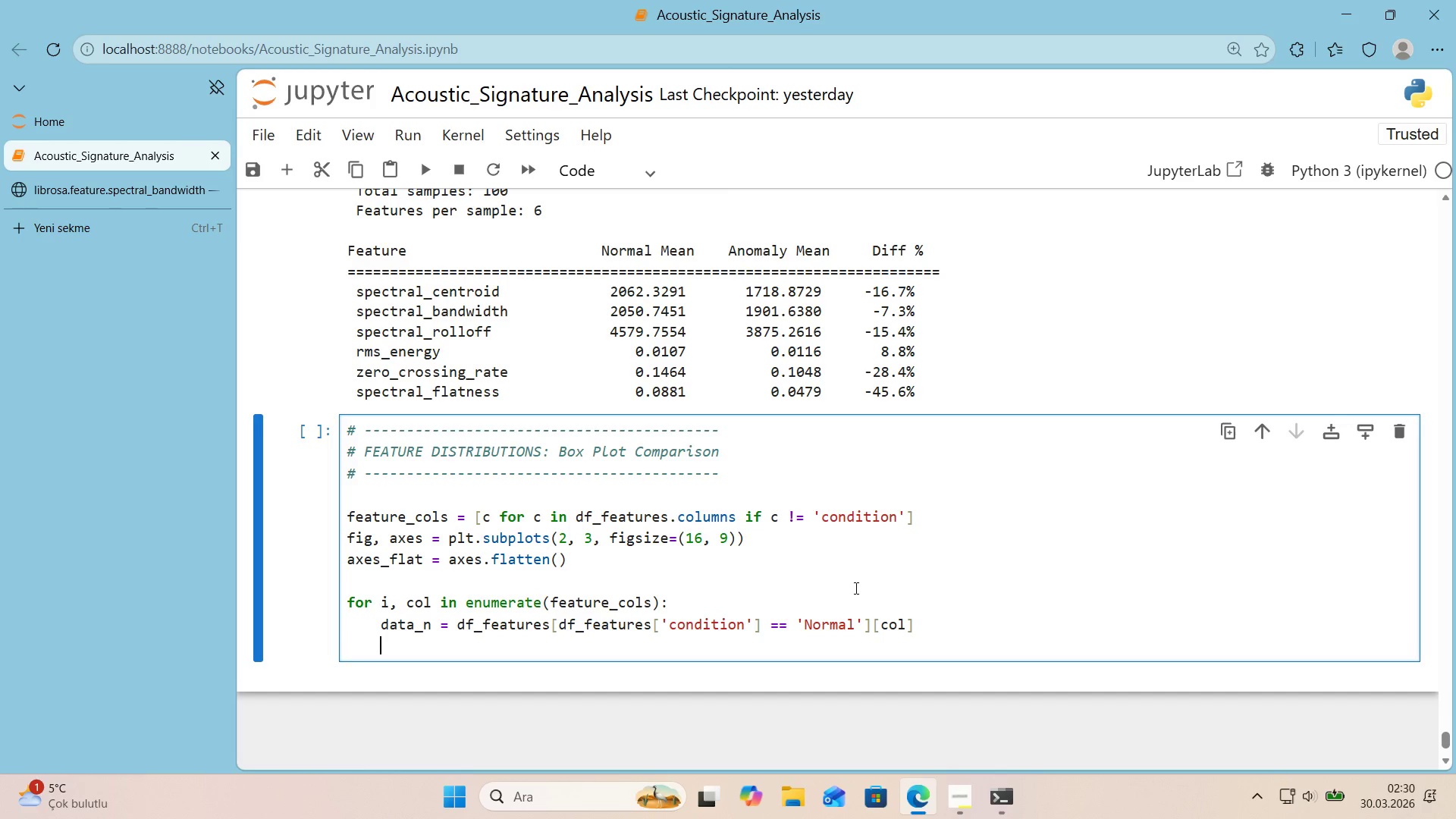 
type(data_a ) df_featurees)
 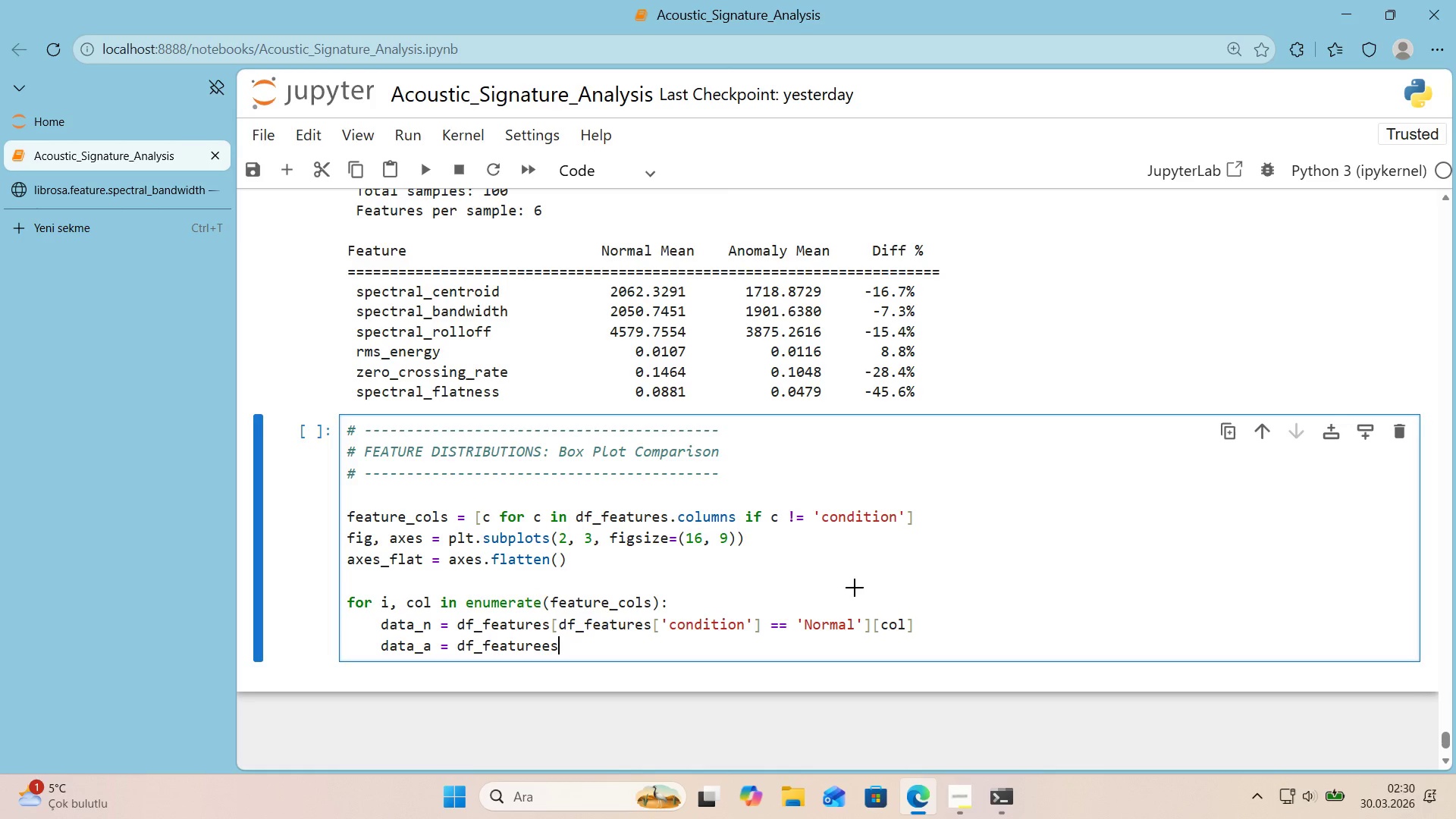 
key(Alt+Control+8)
 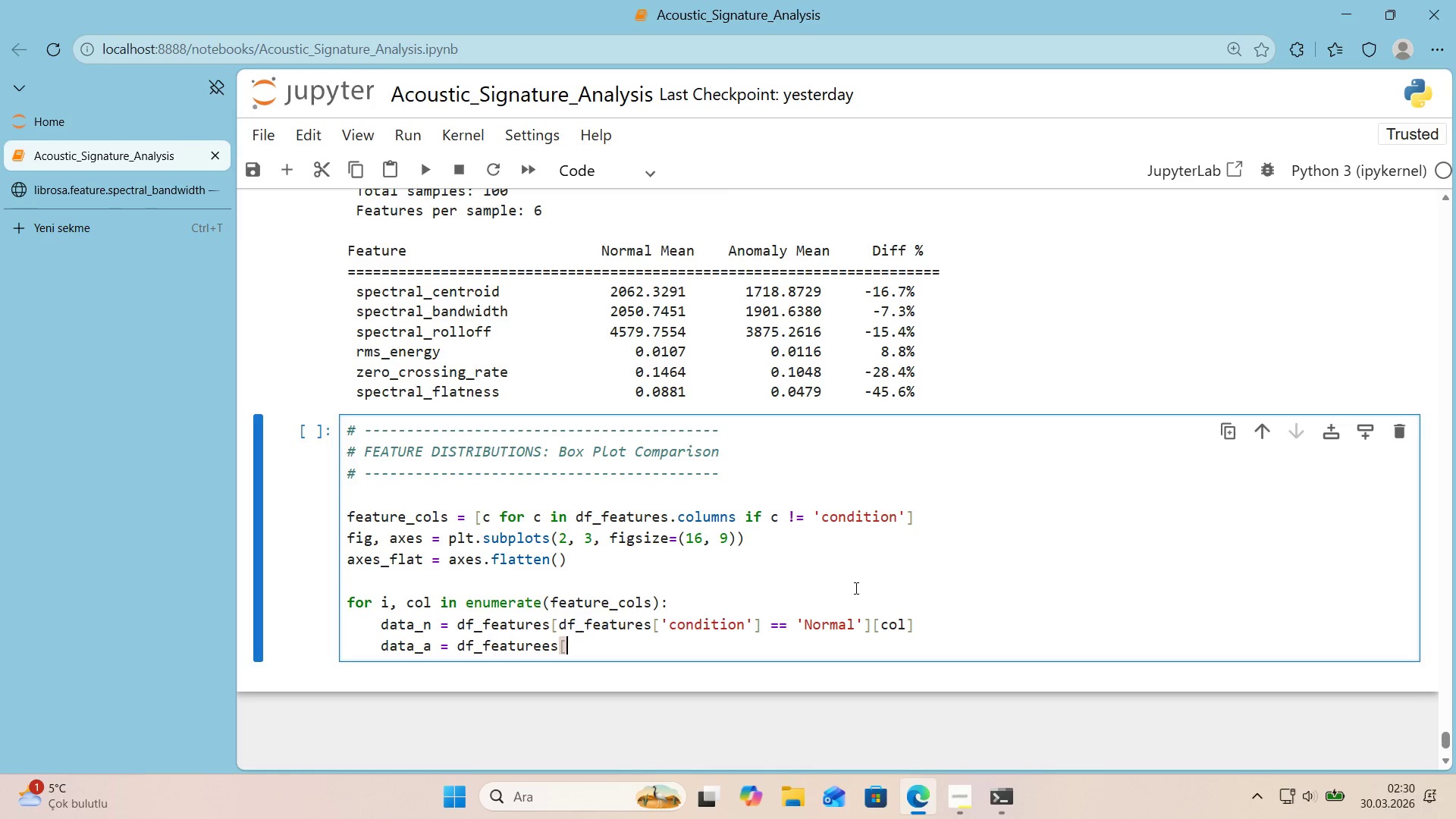 
key(Alt+Control+9)
 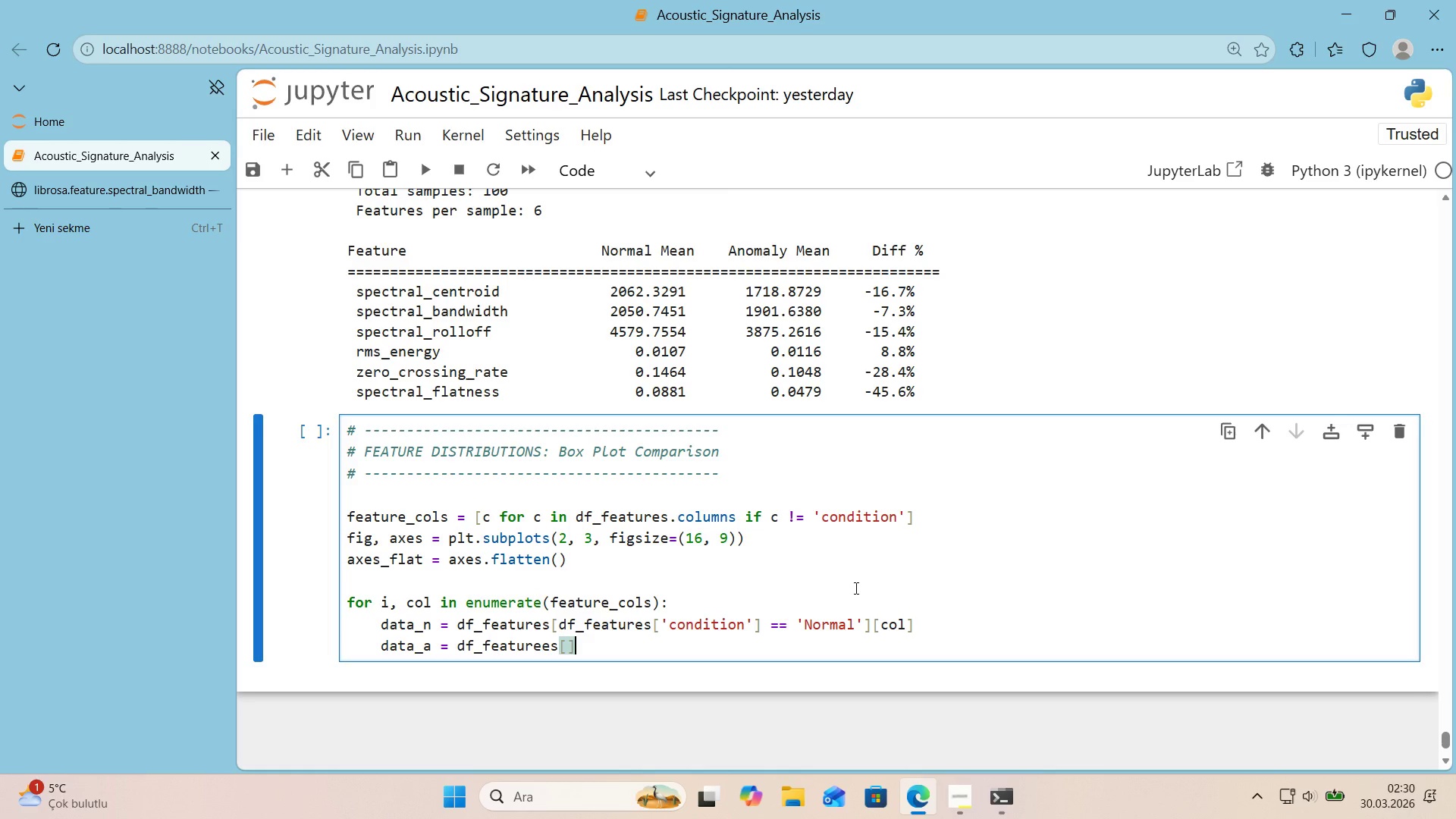 
key(ArrowLeft)
 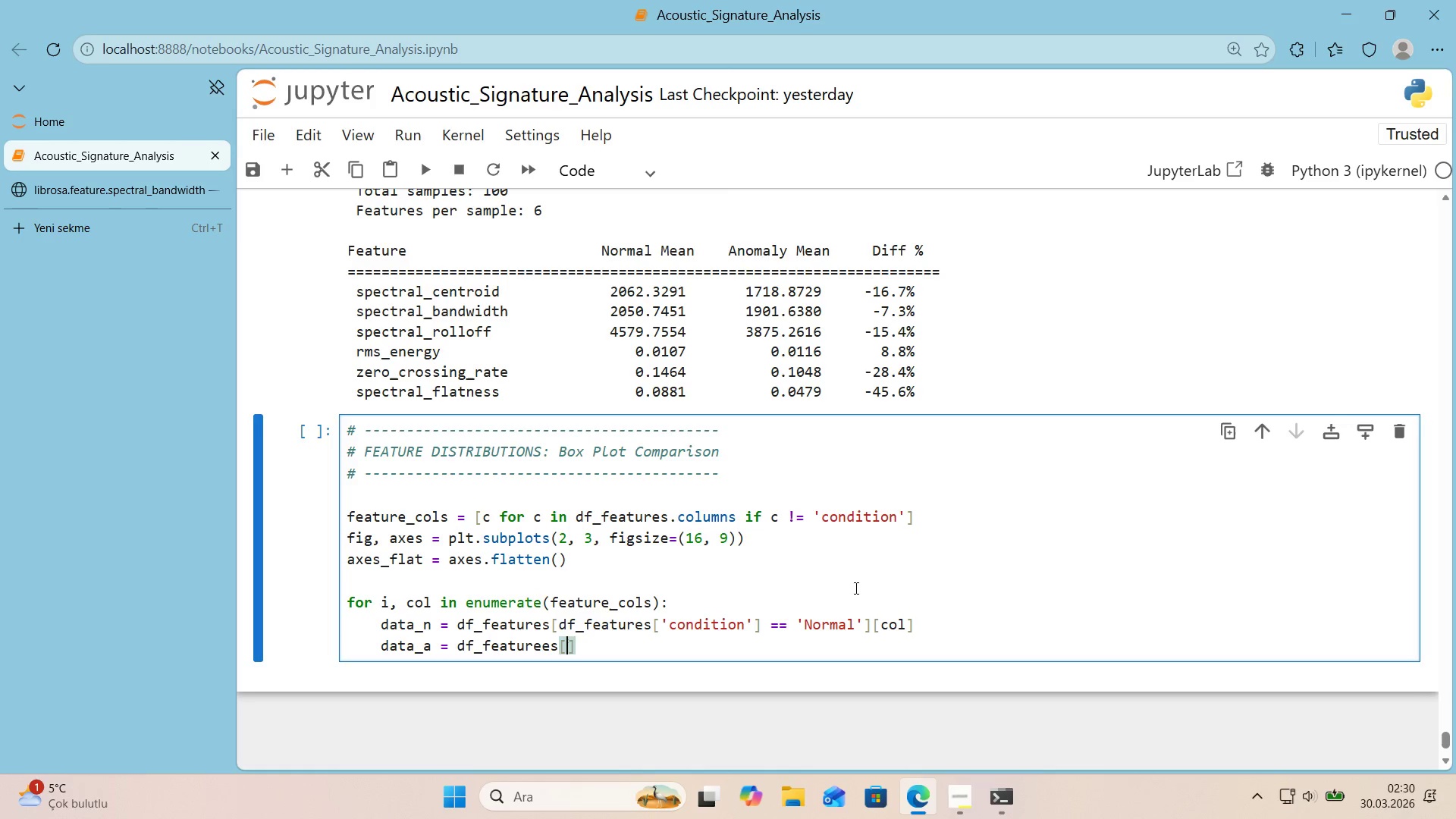 
type(df_featuree)
key(Backspace)
type(s)
 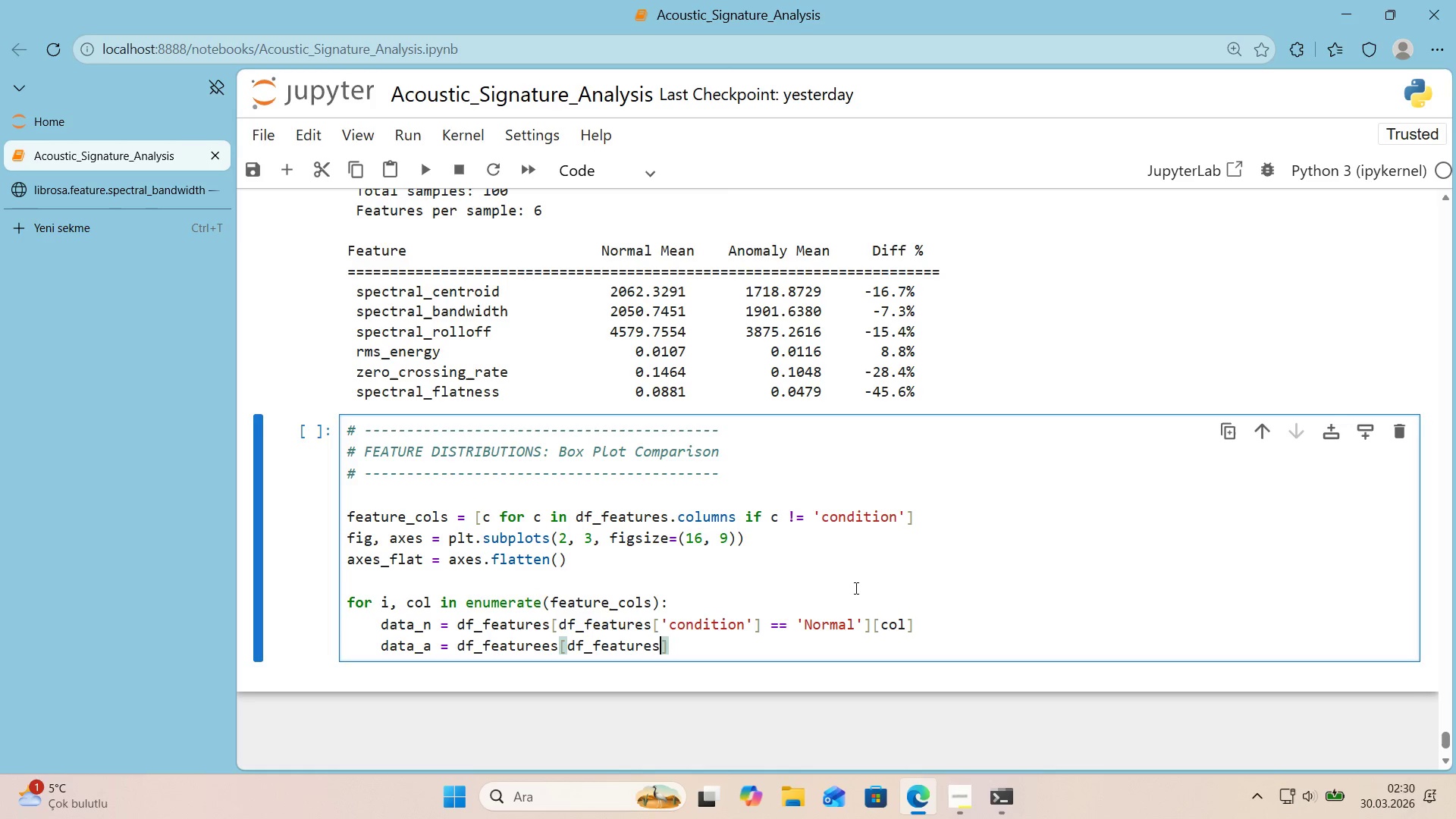 
key(Alt+Control+8)
 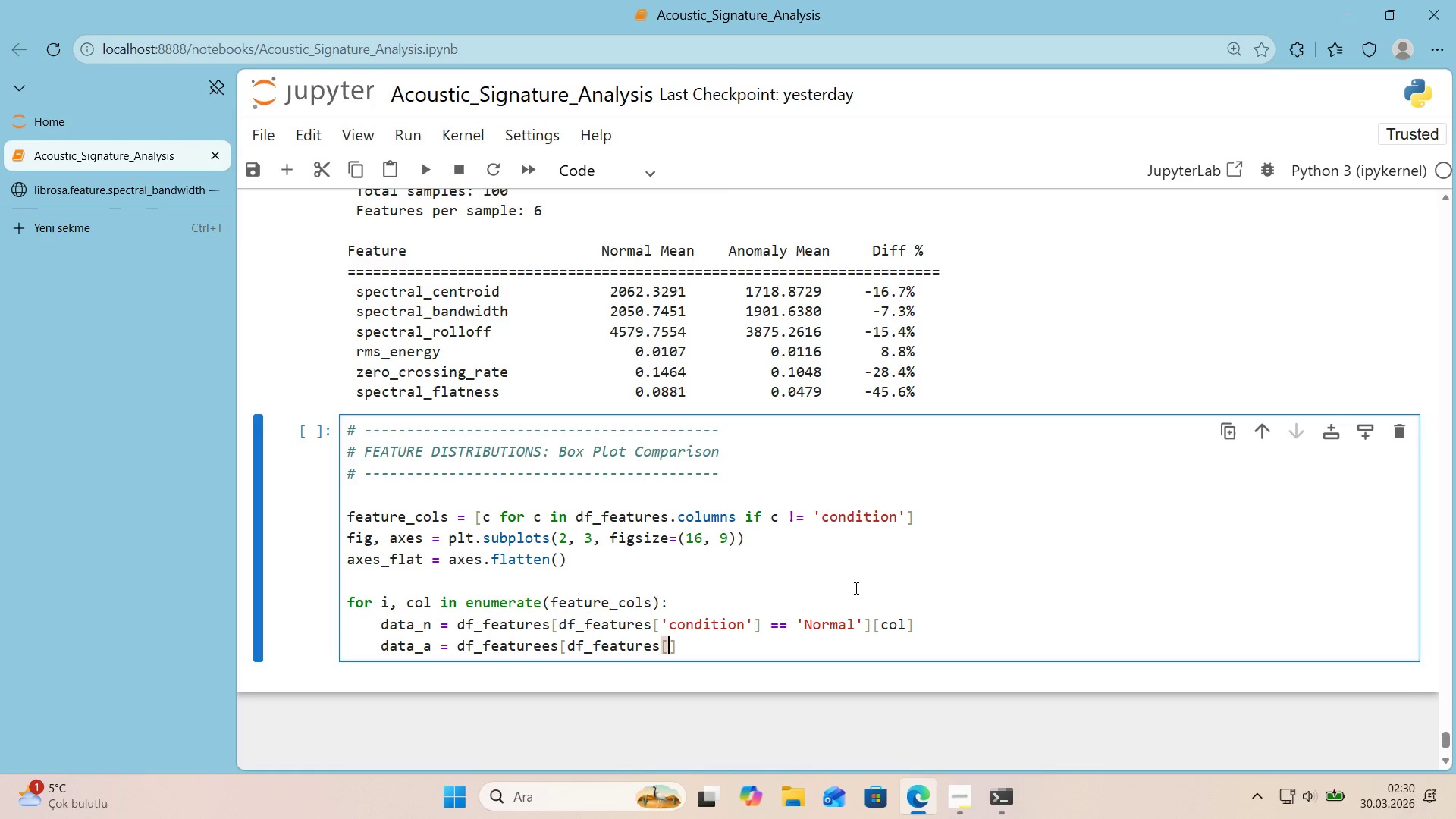 
key(Alt+Control+9)
 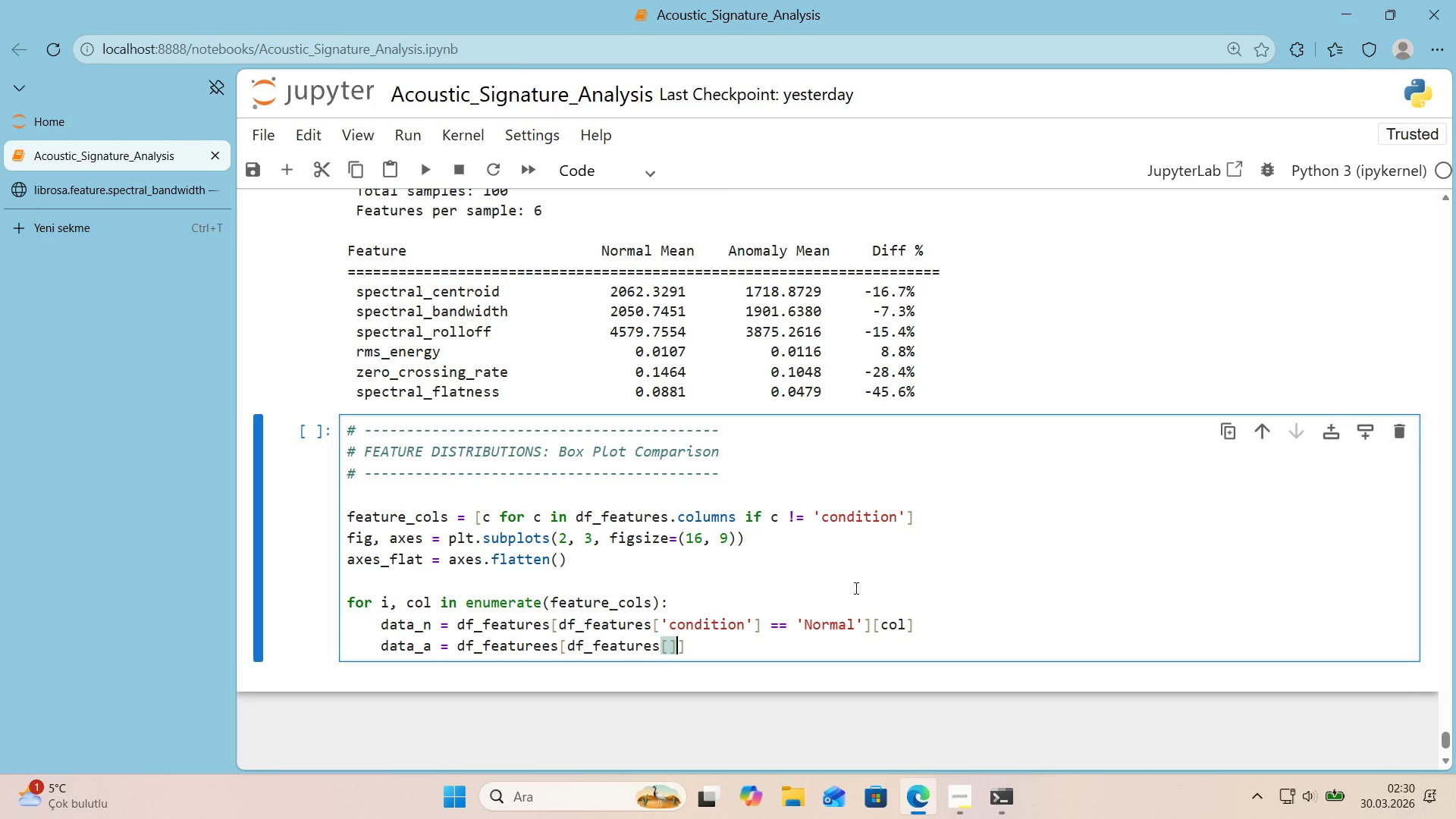 
key(ArrowLeft)
 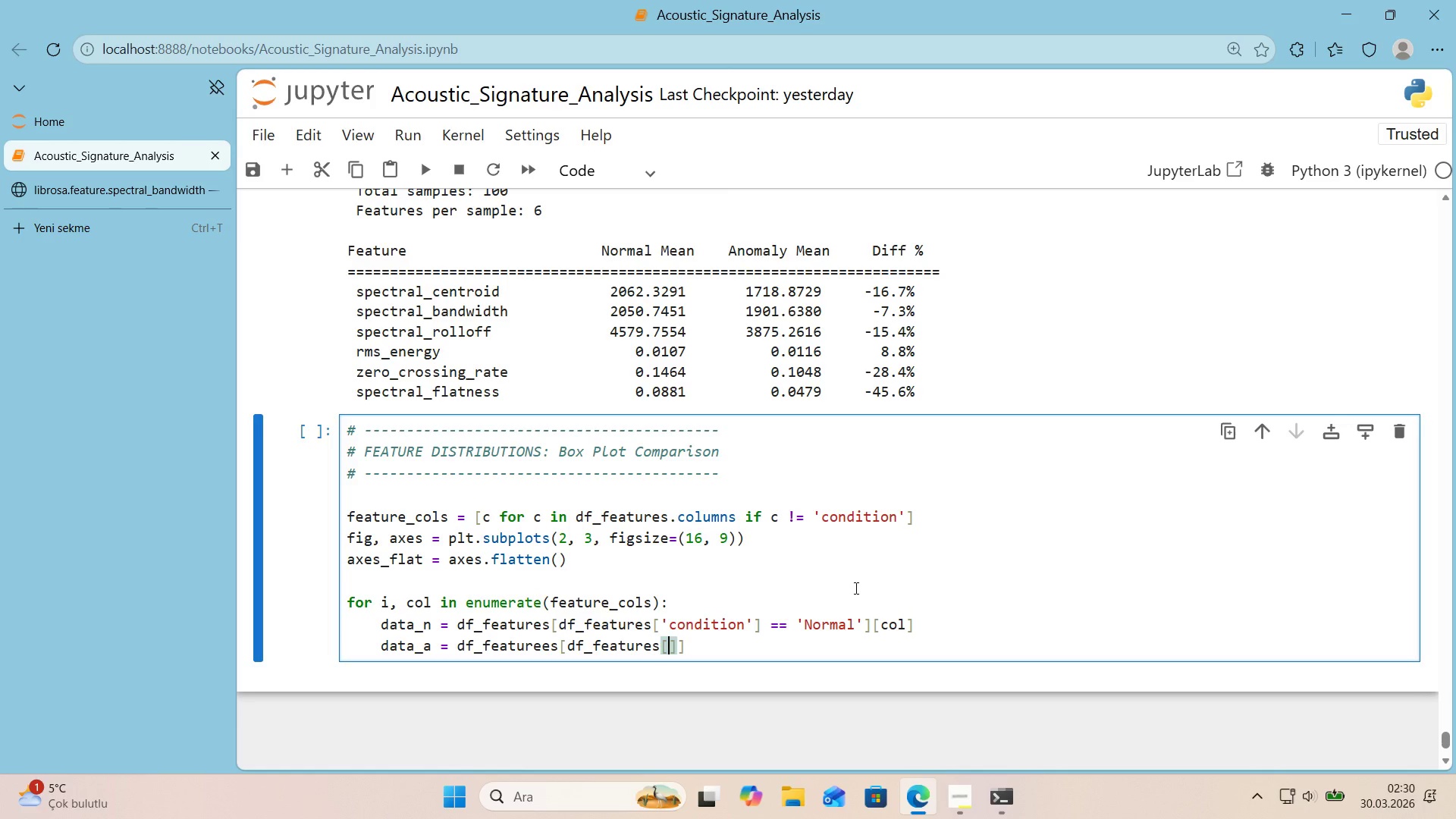 
type(@@)
 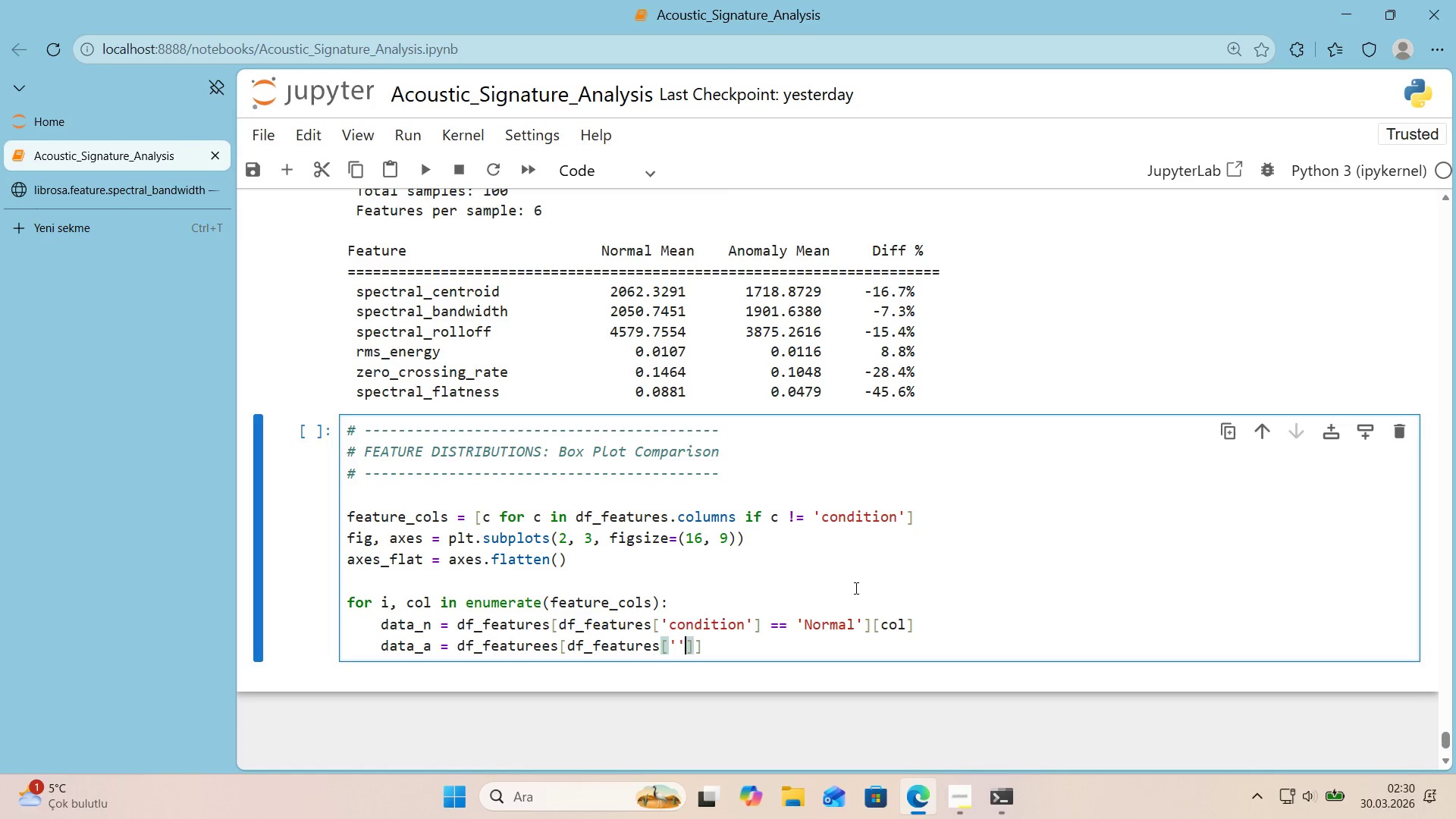 
key(ArrowLeft)
 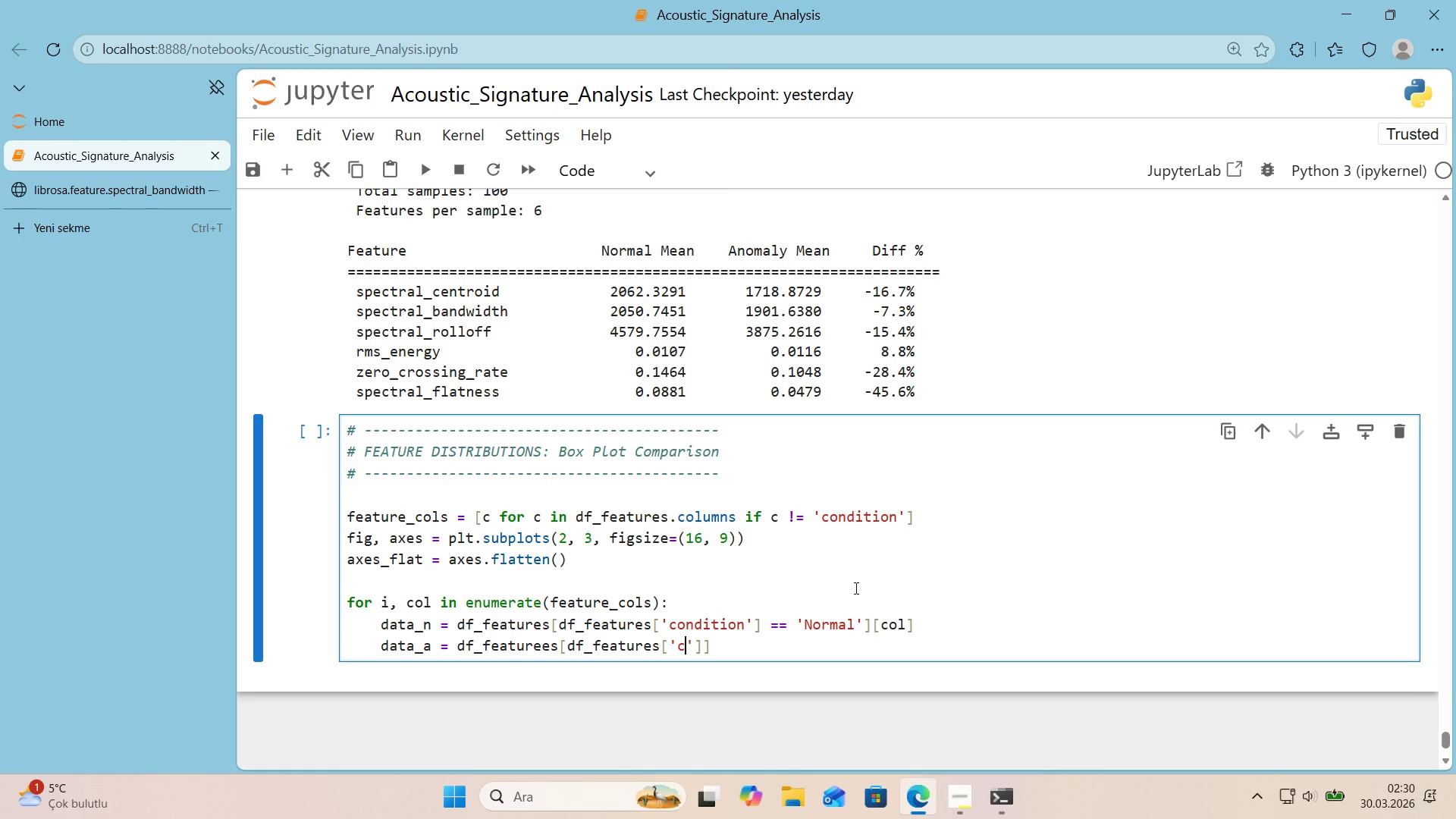 
type(cond't'on)
 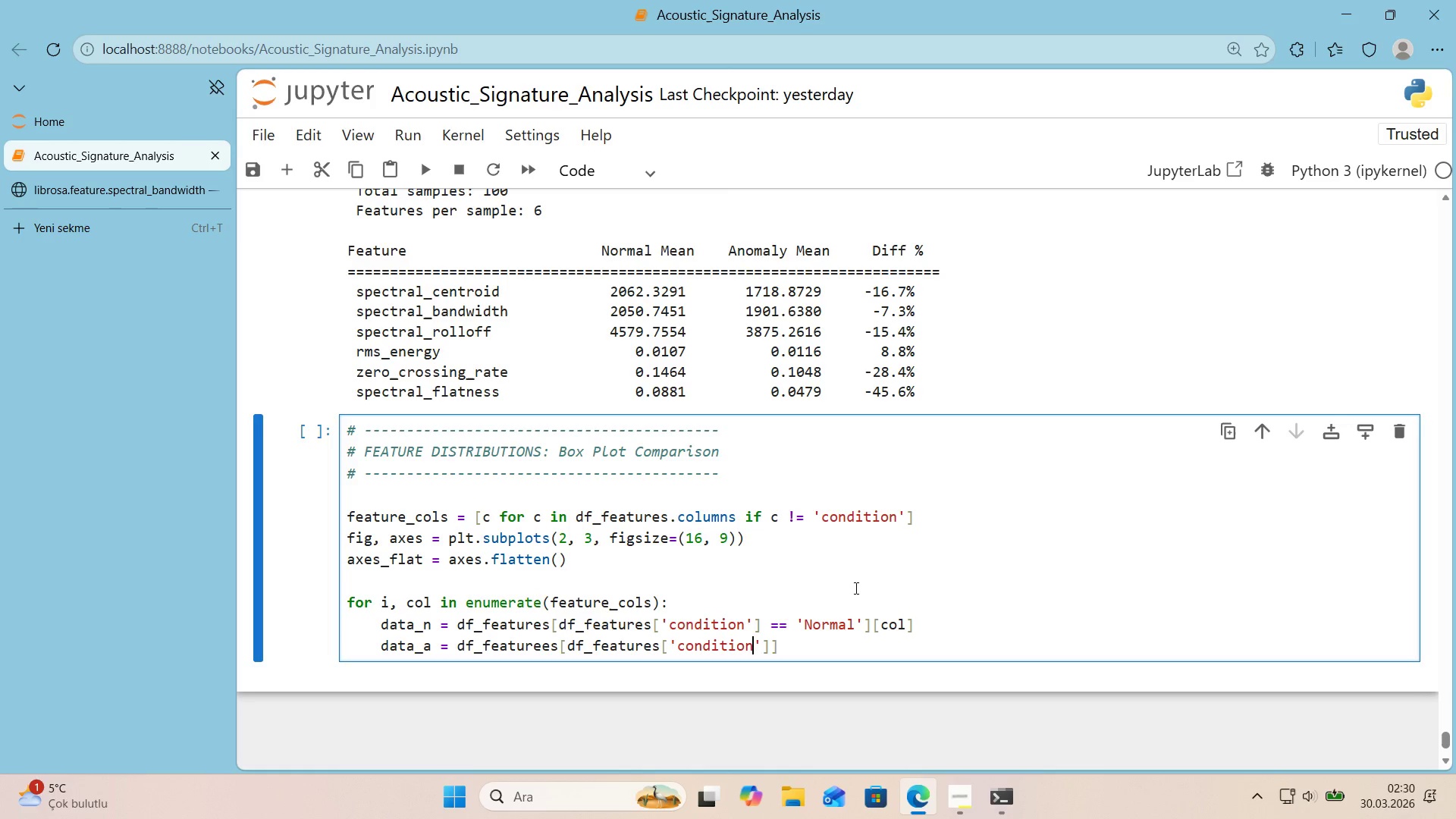 
key(ArrowRight)
 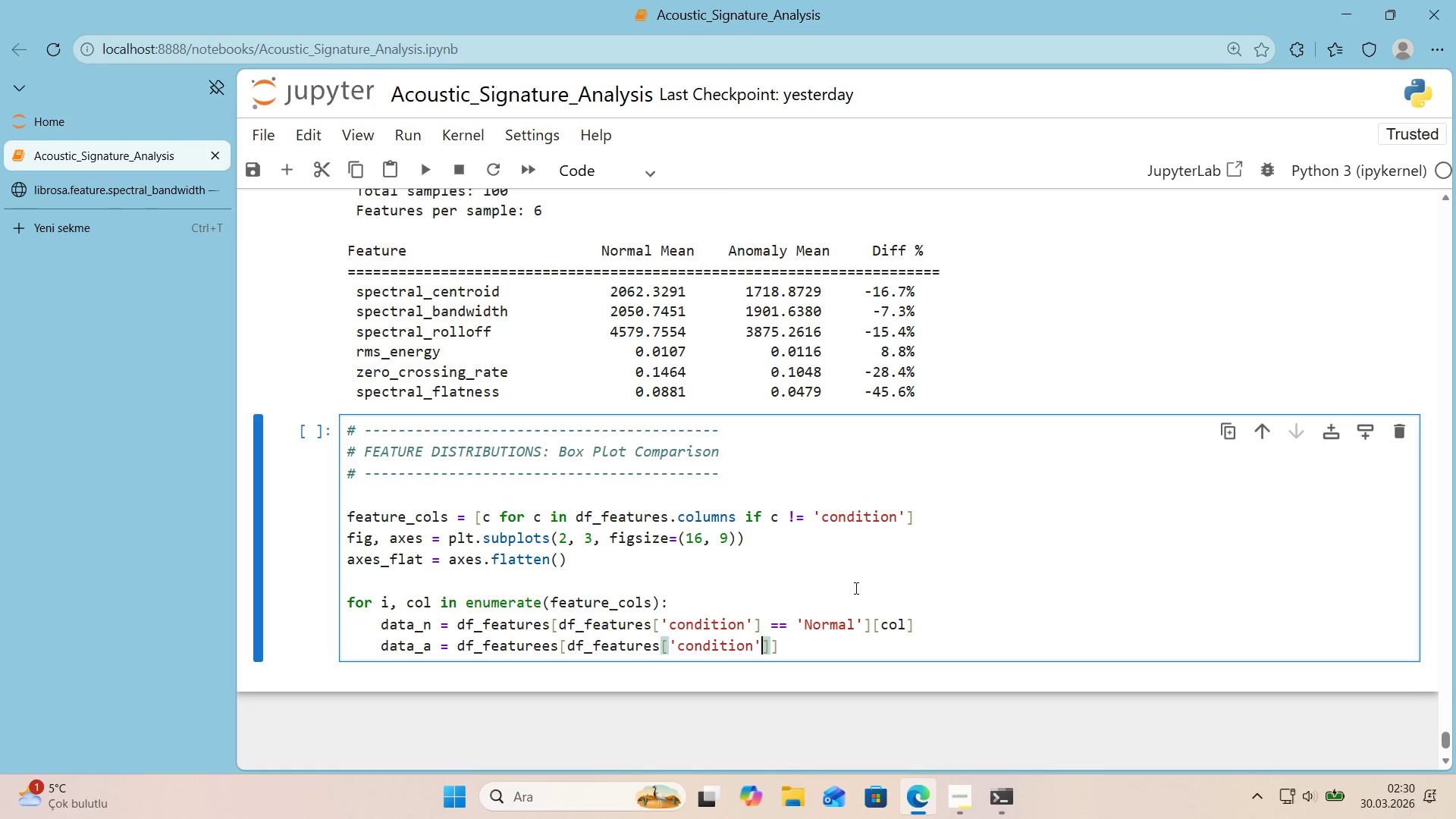 
key(ArrowRight)
 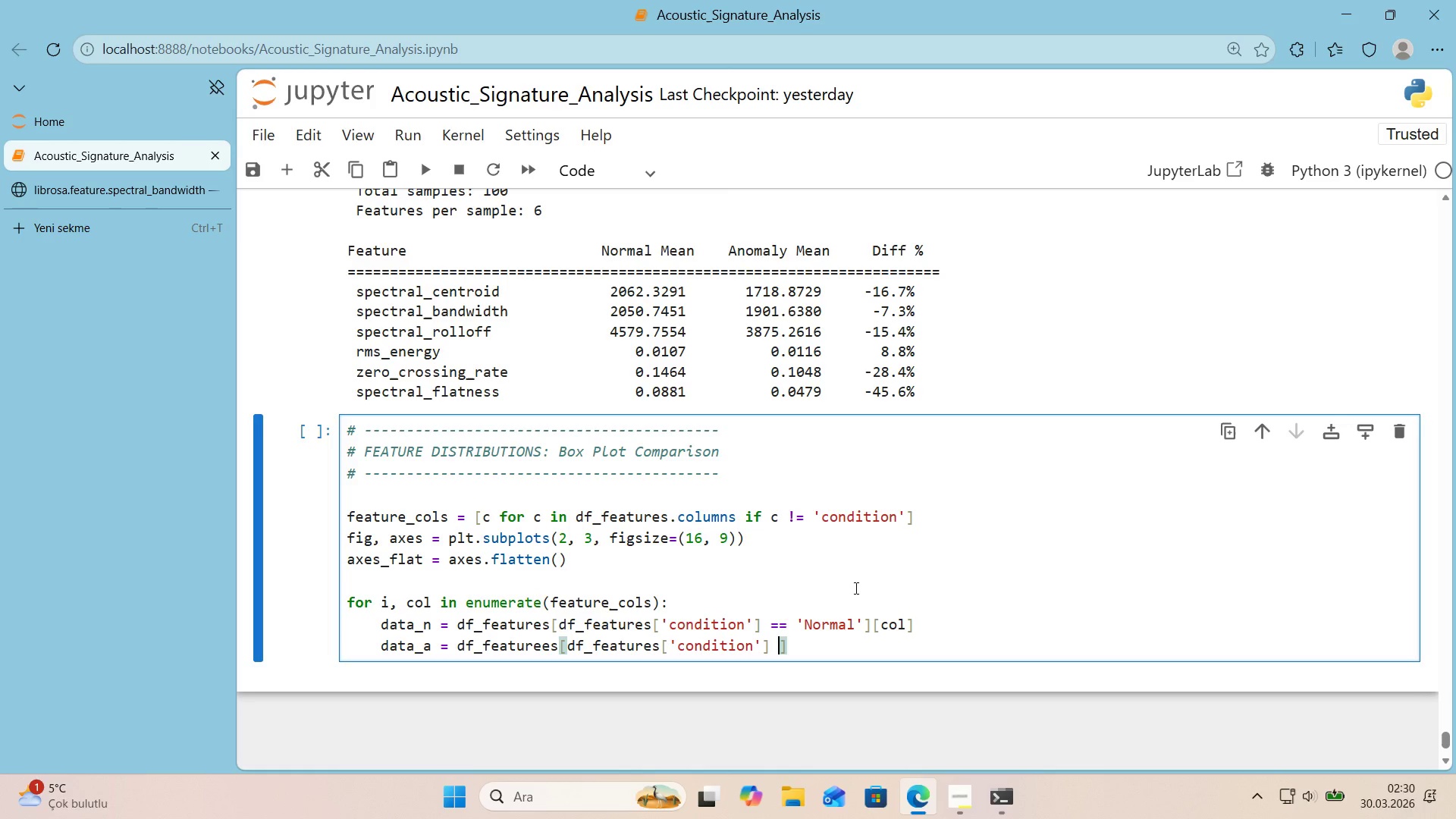 
type( )) @@)
 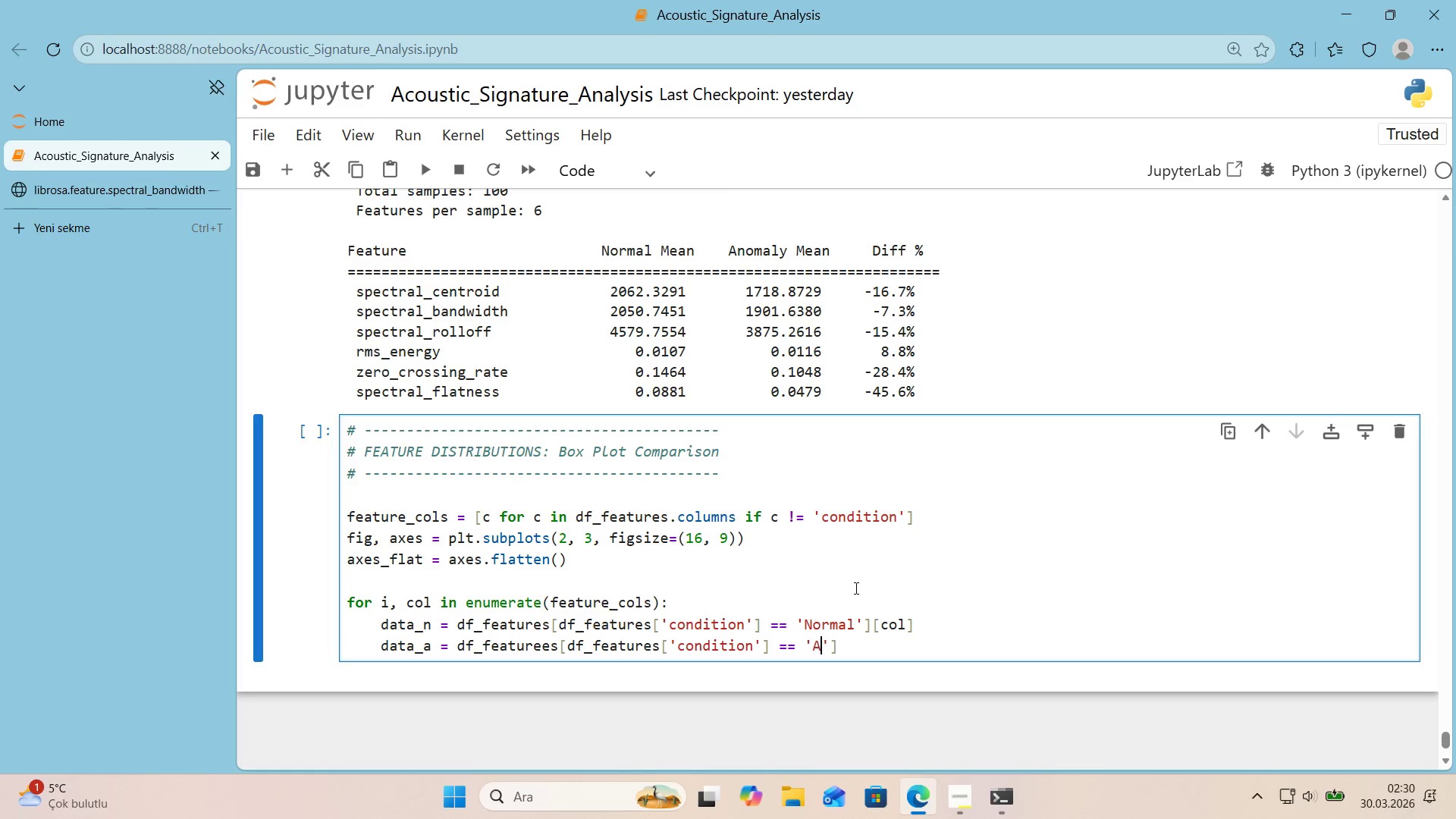 
 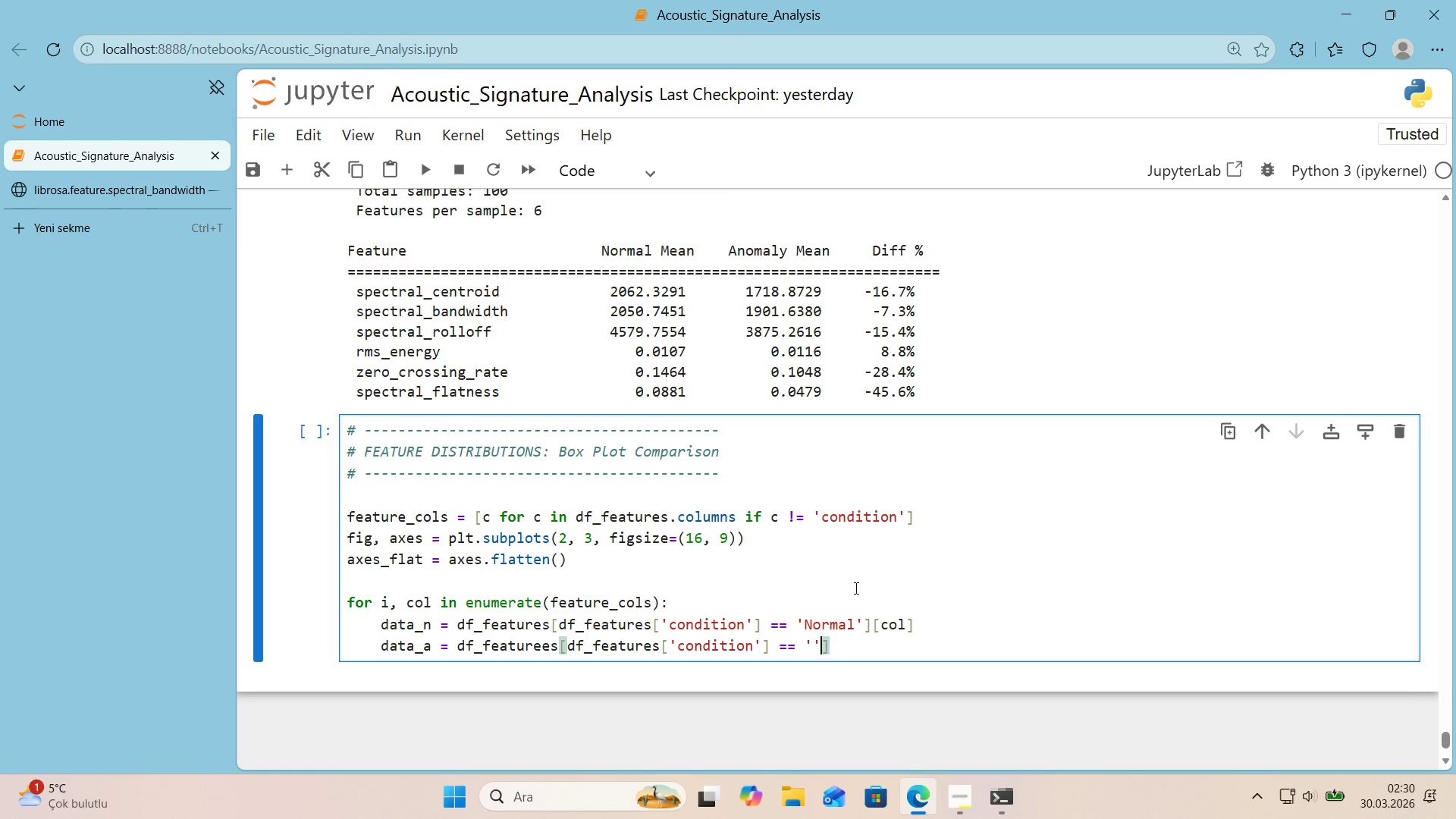 
key(ArrowLeft)
 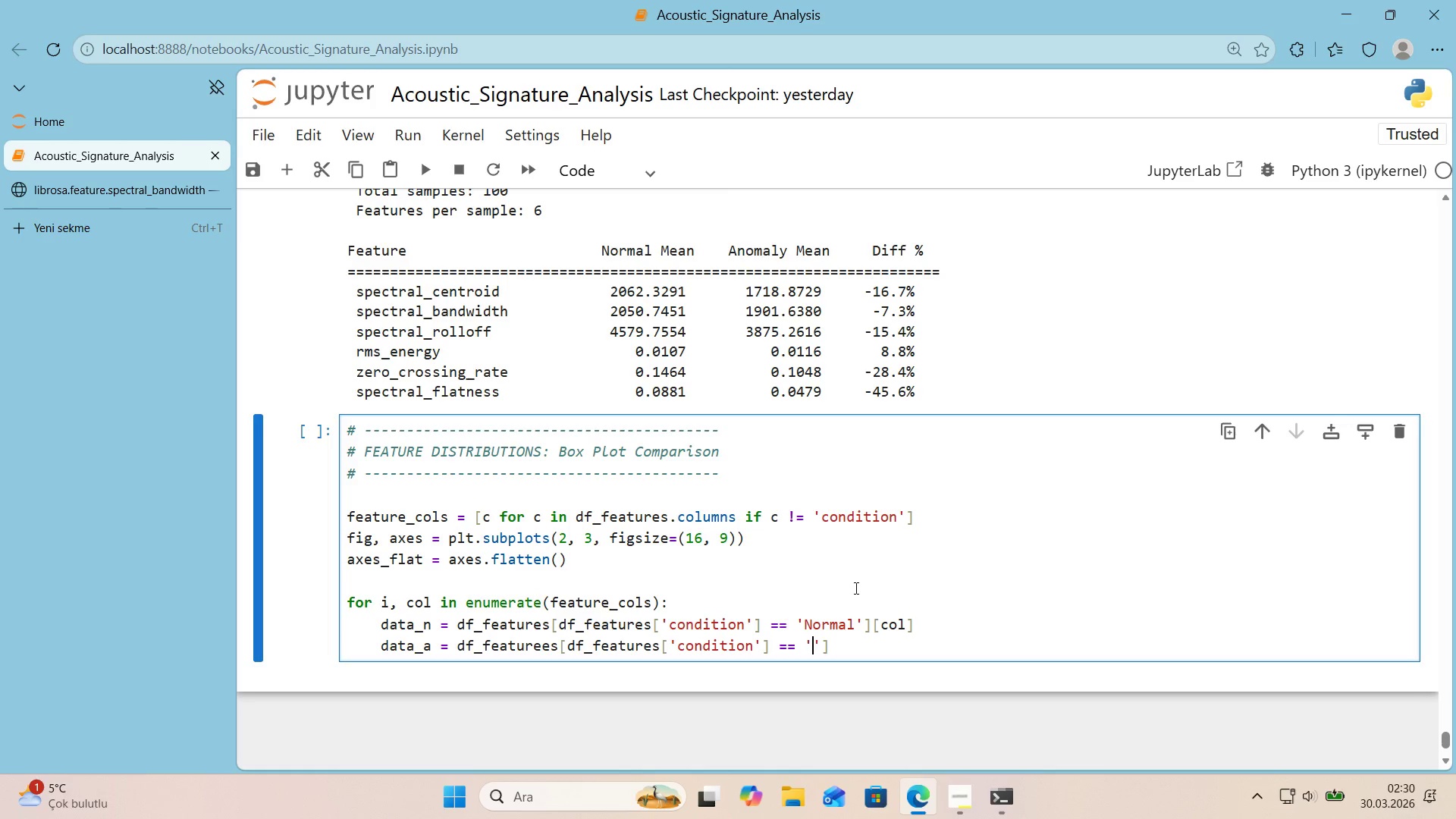 
type(Anomaly)
 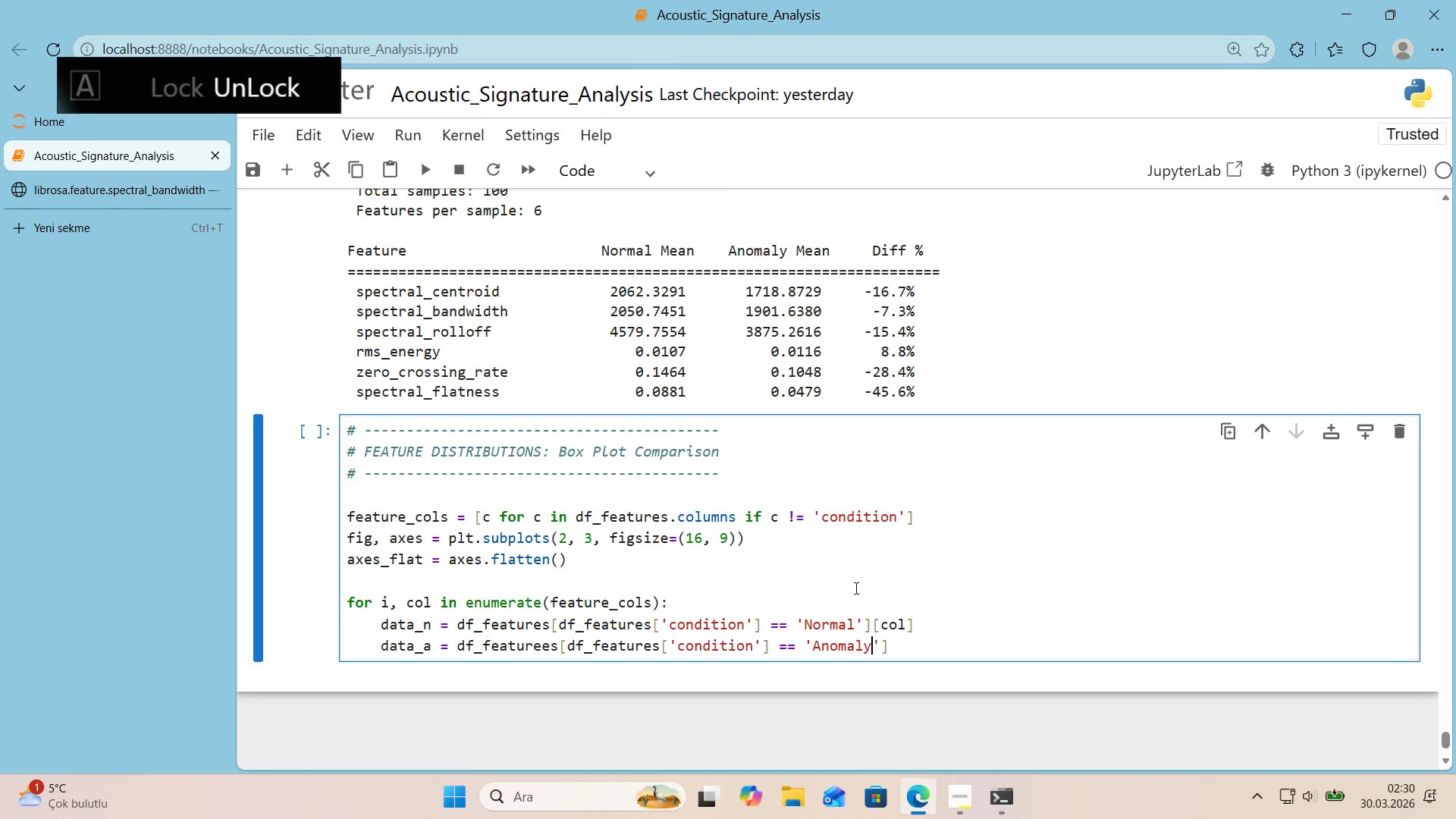 
key(ArrowRight)
 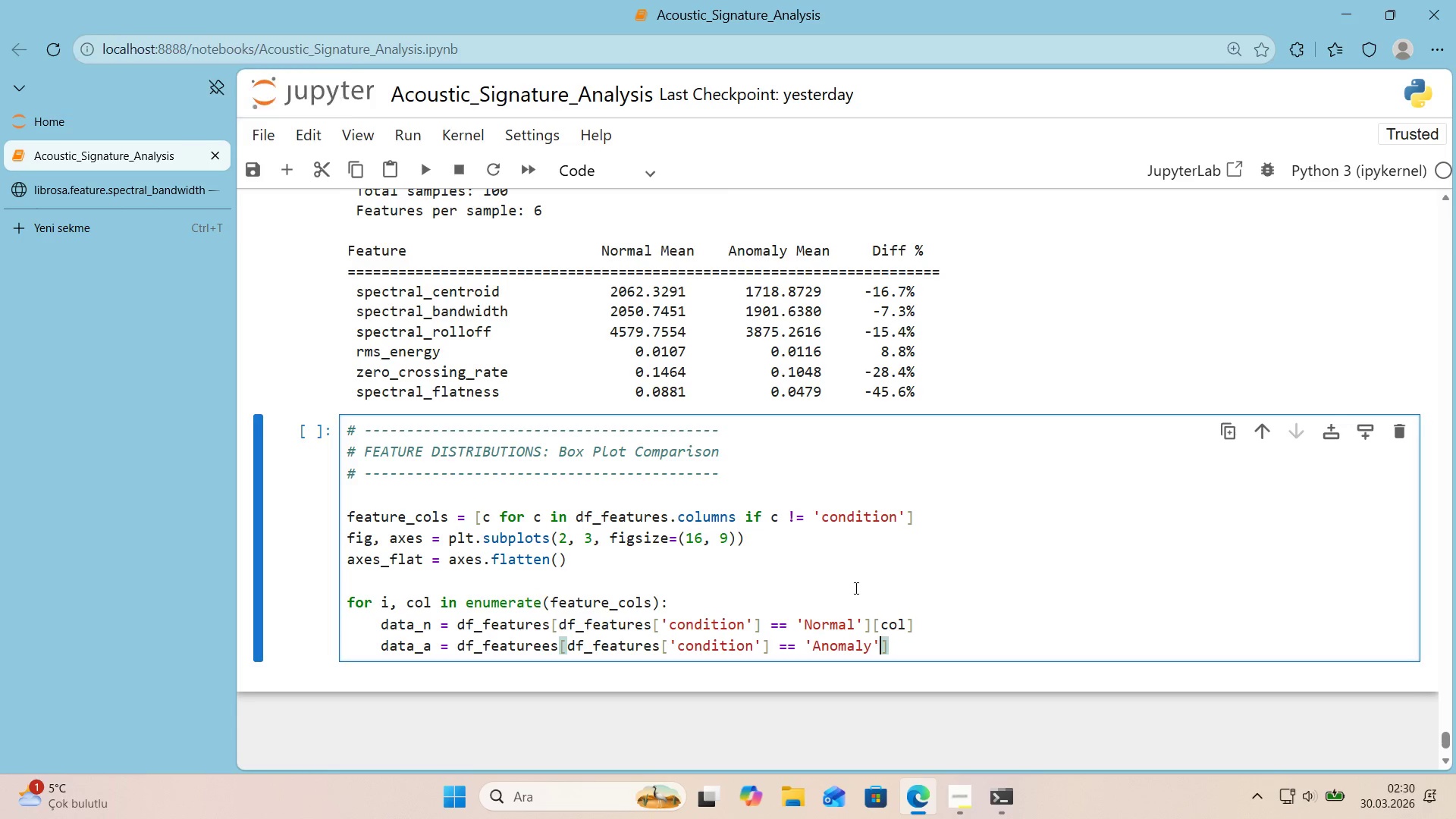 
key(ArrowRight)
 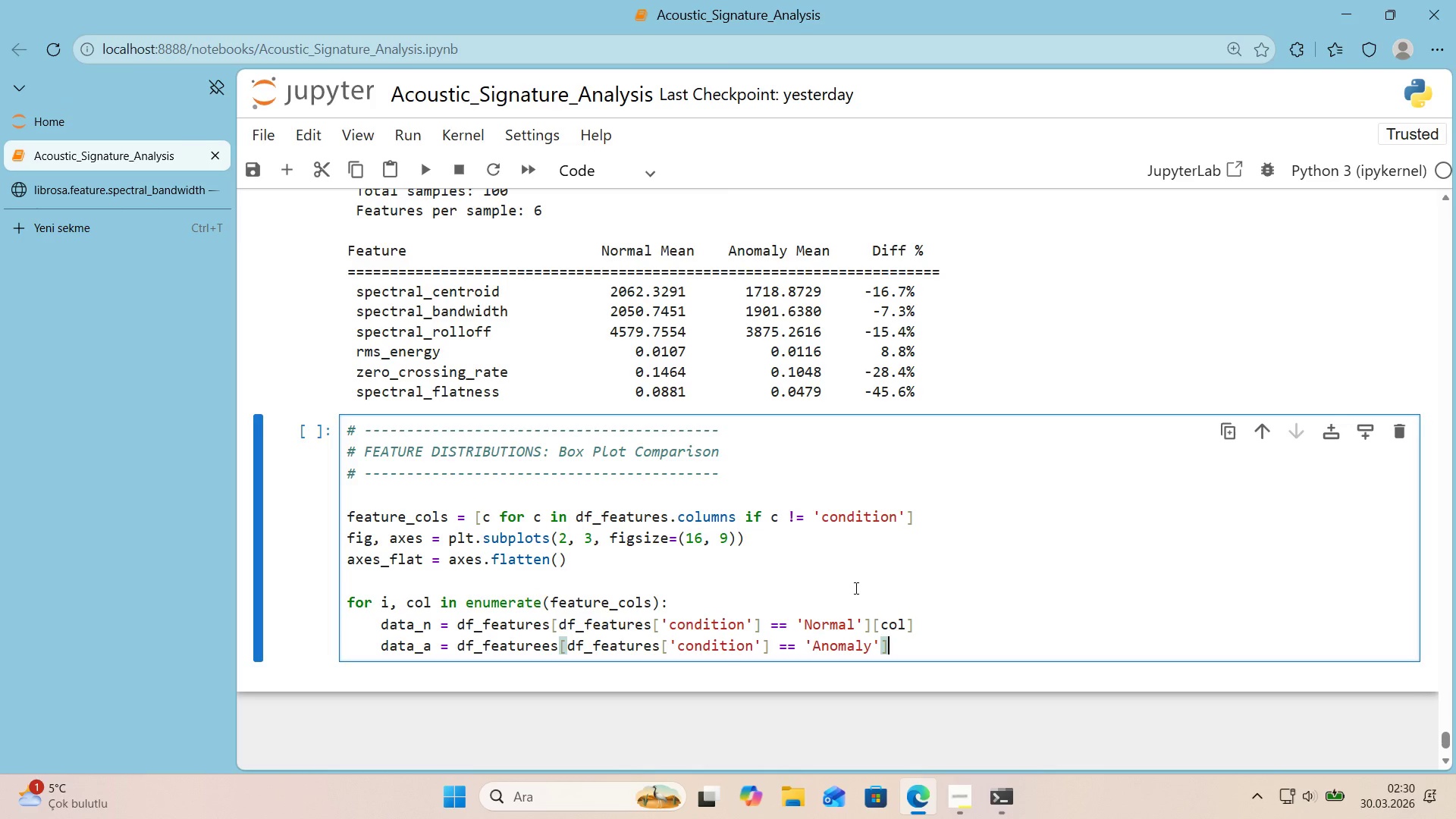 
key(Alt+Control+8)
 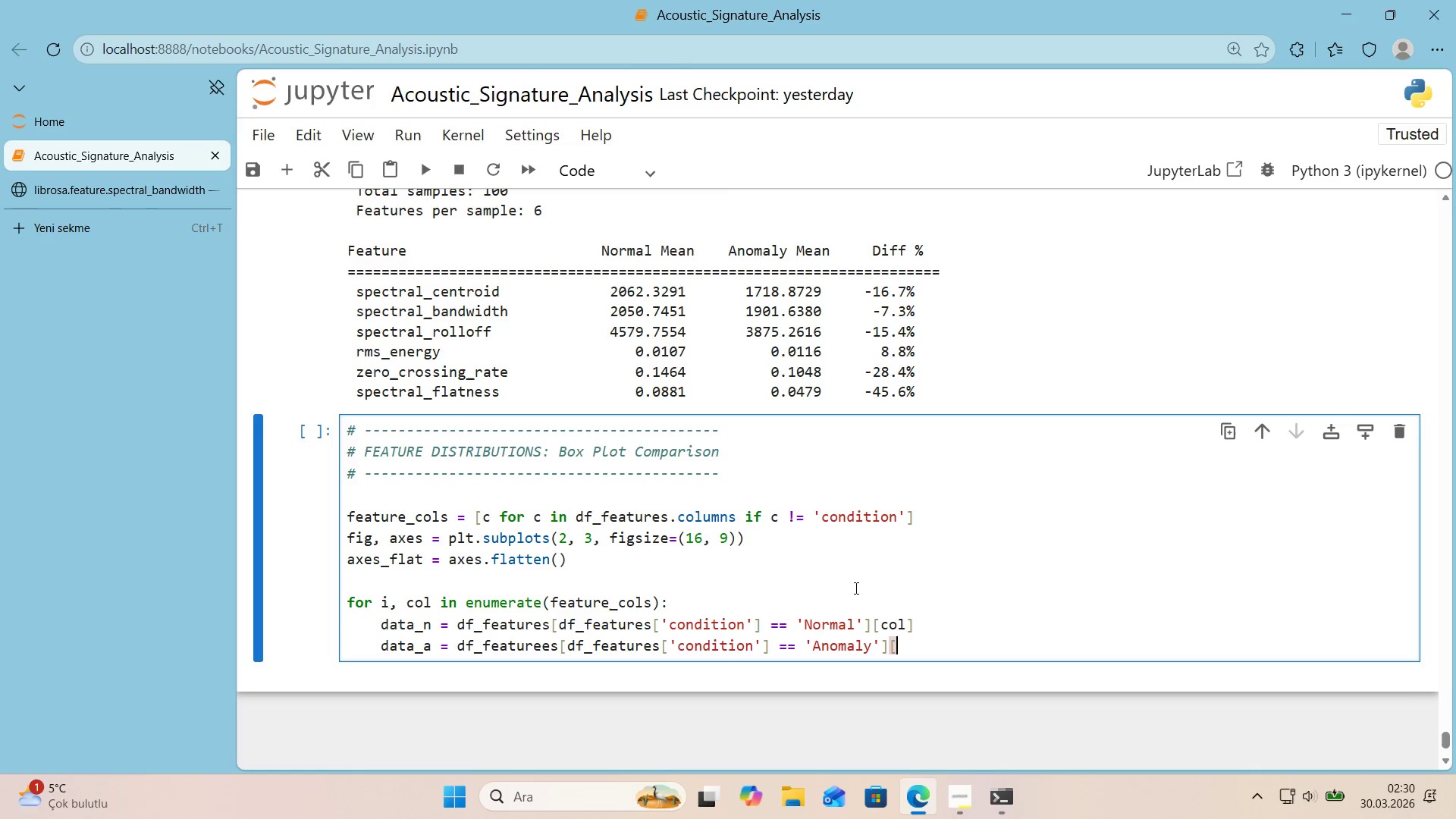 
key(Alt+Control+9)
 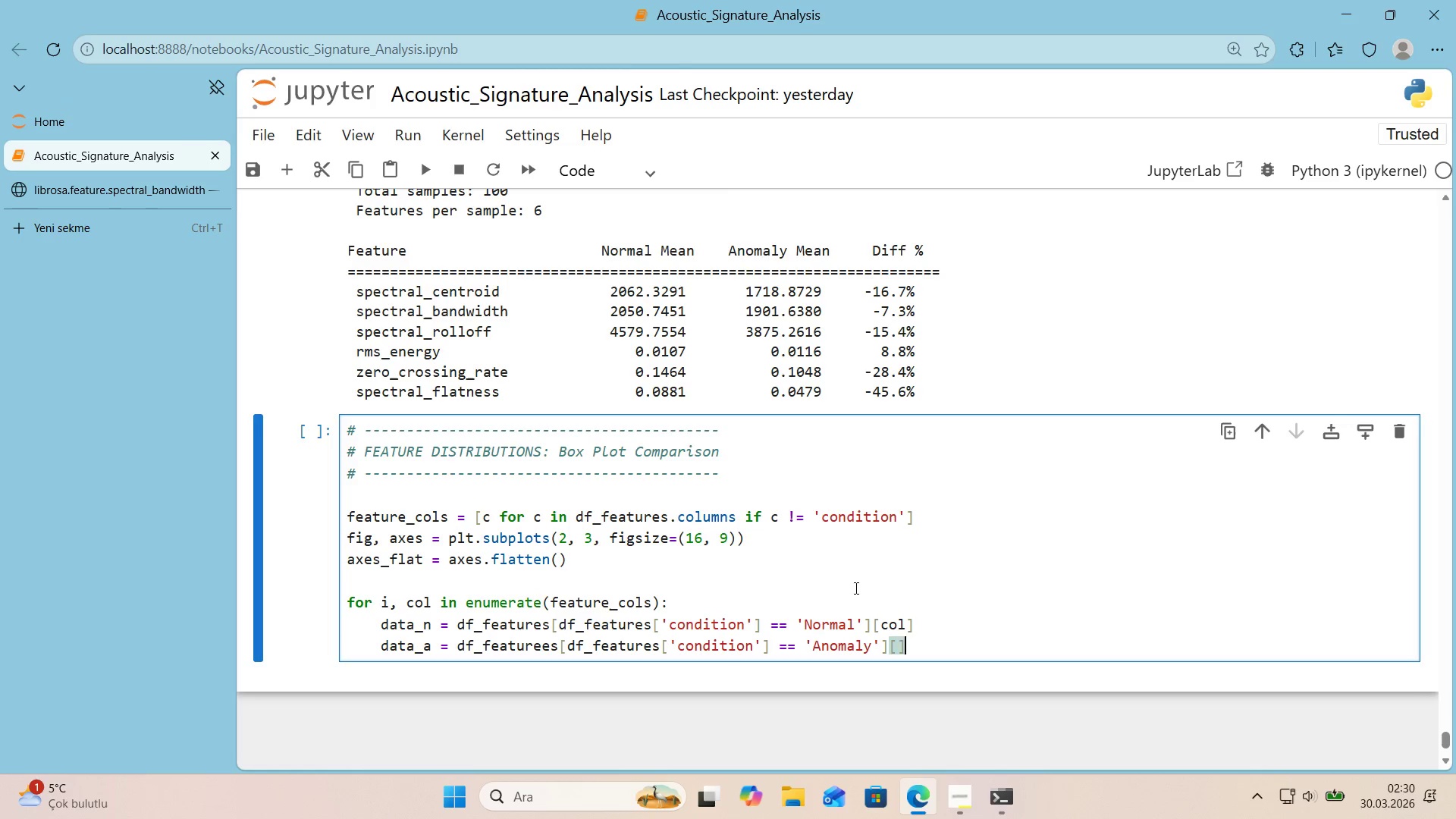 
key(ArrowLeft)
 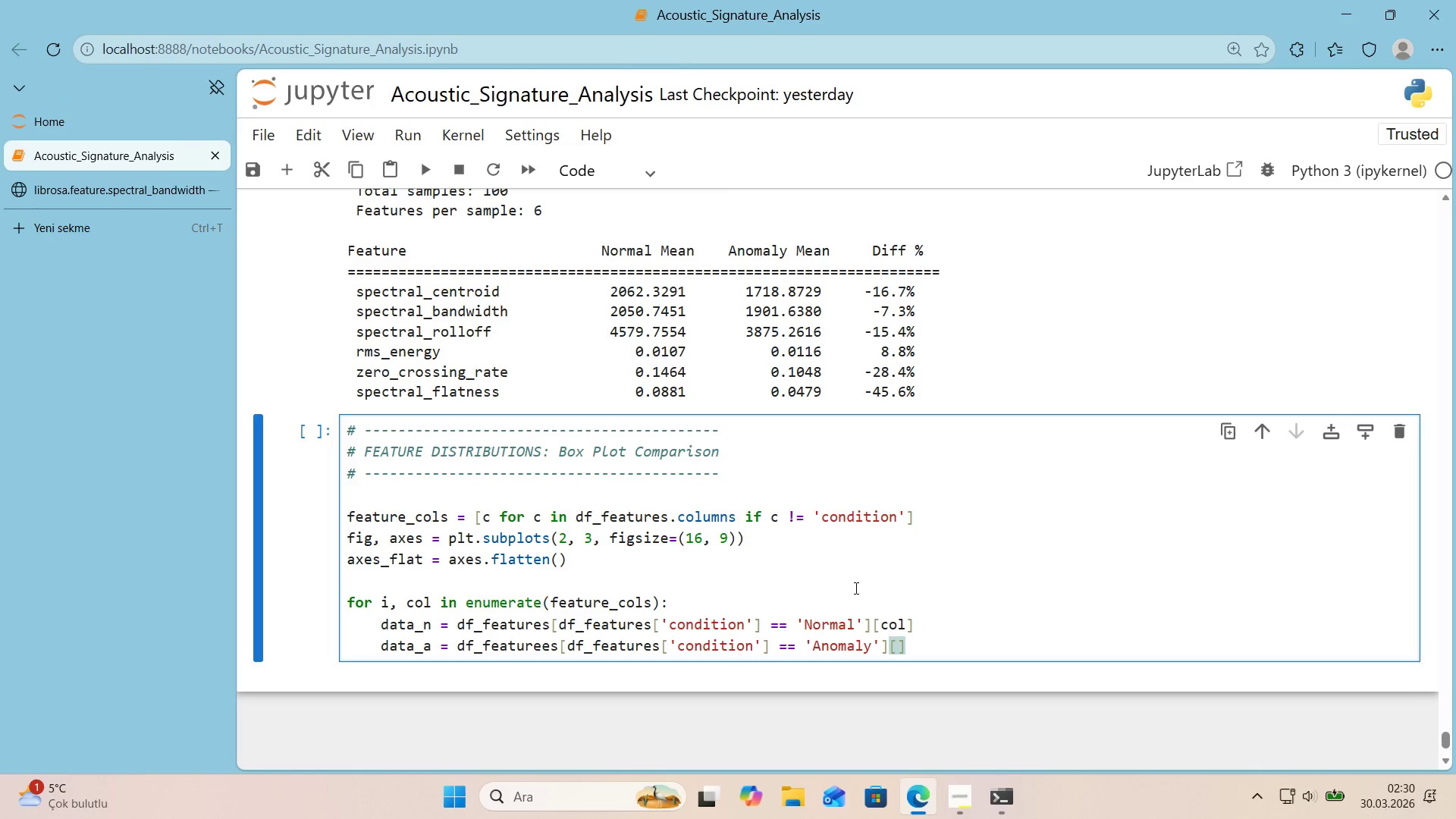 
type(col)
 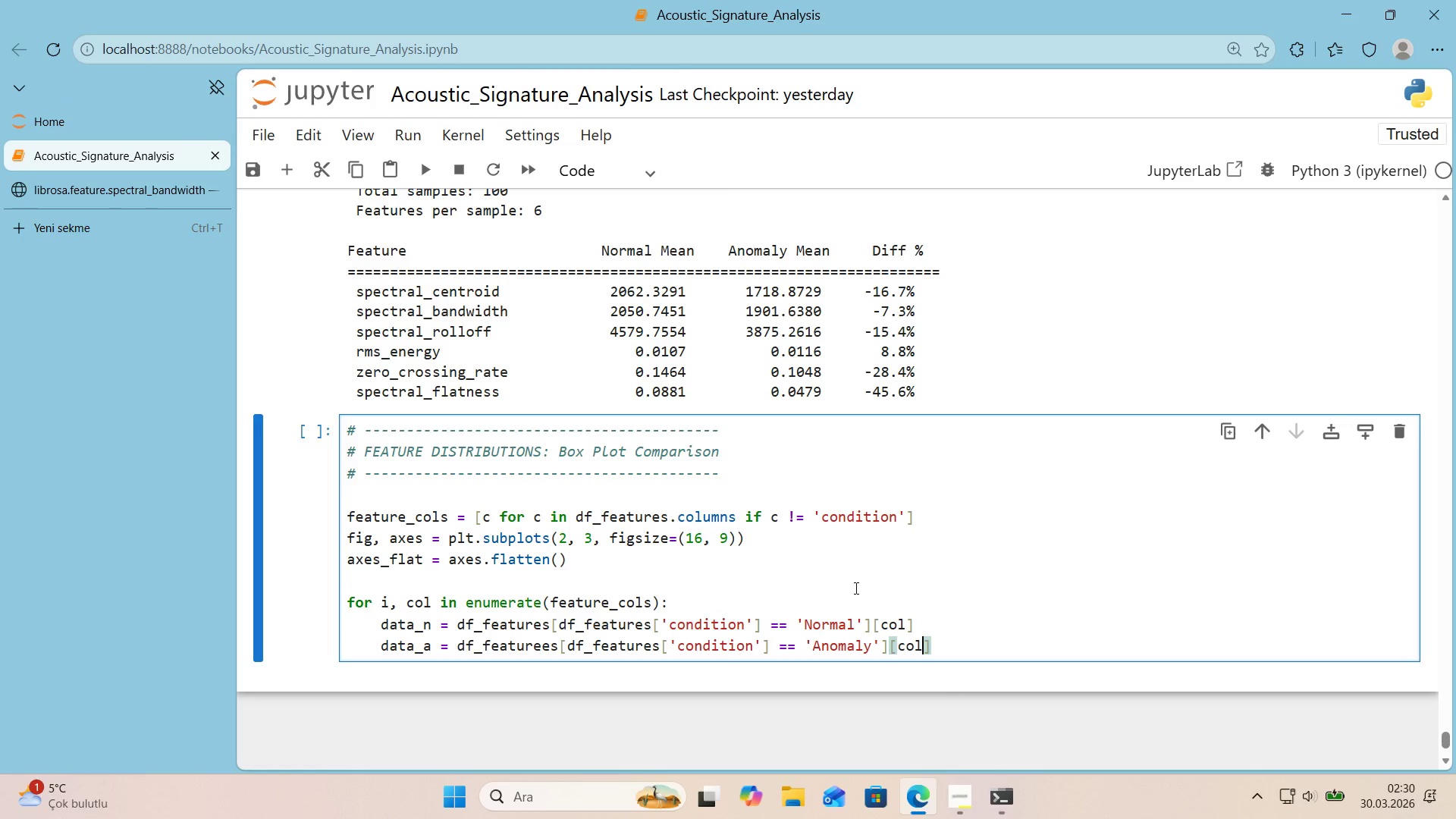 
key(ArrowRight)
 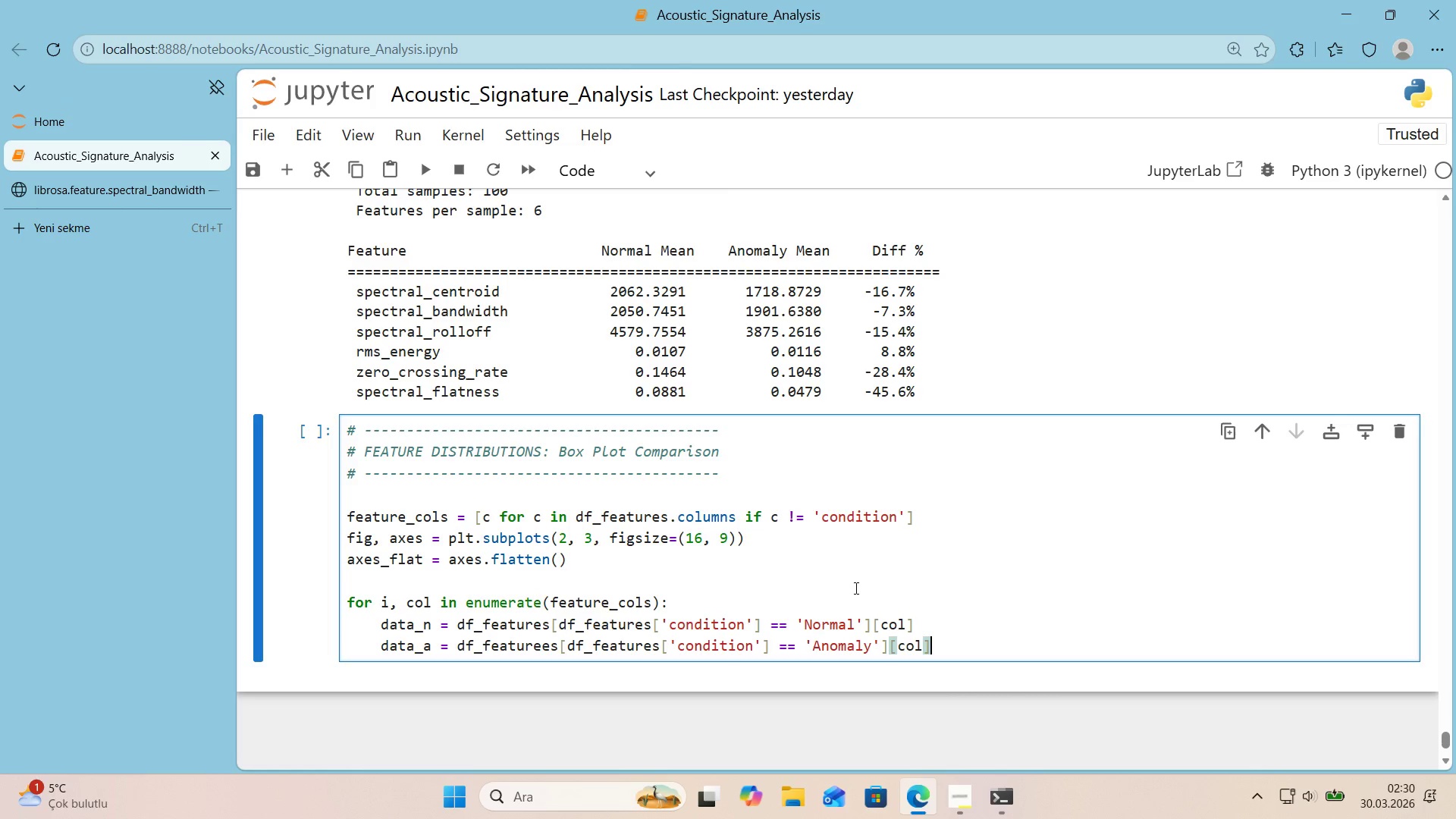 
key(Enter)
 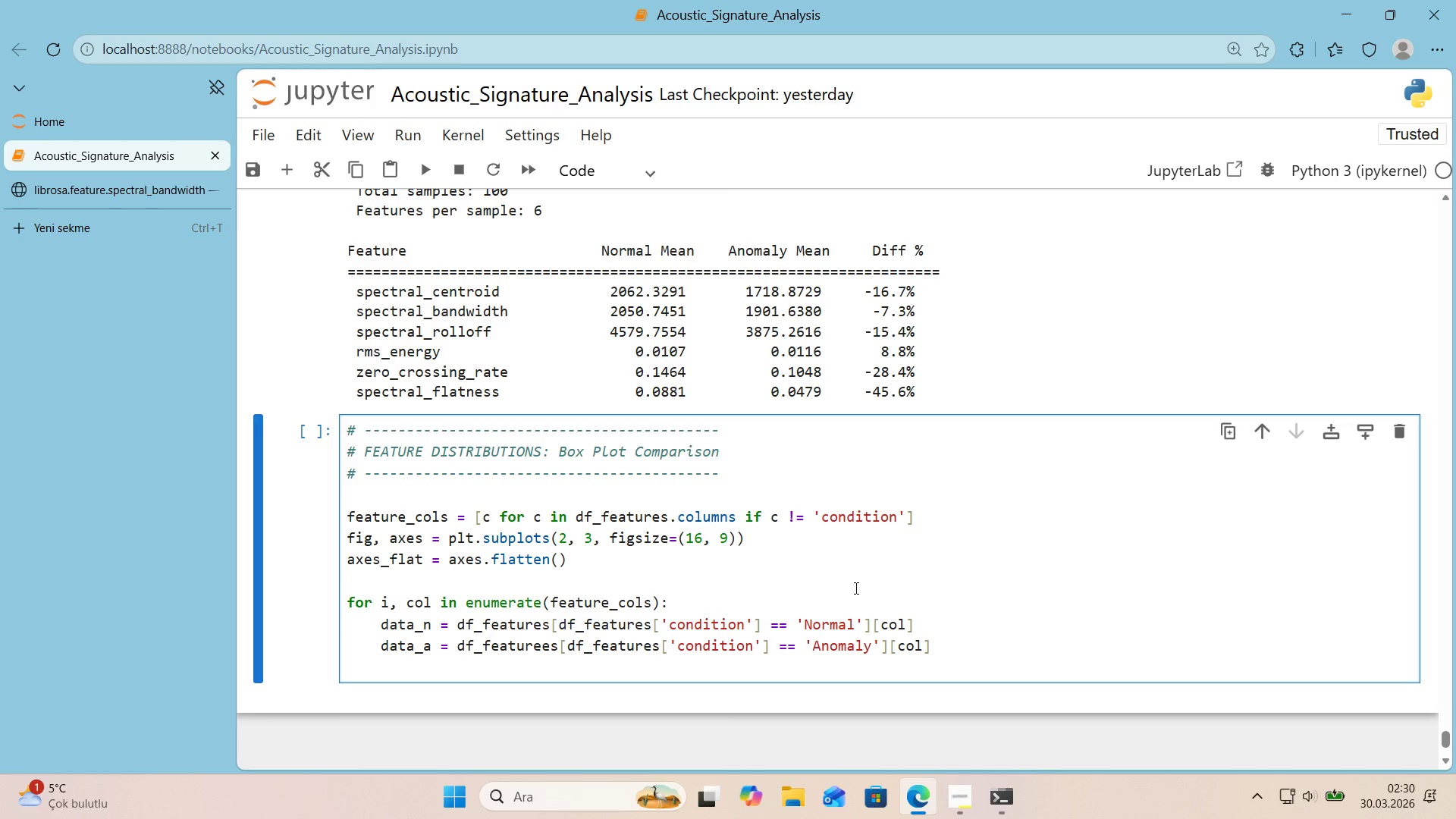 
key(Enter)
 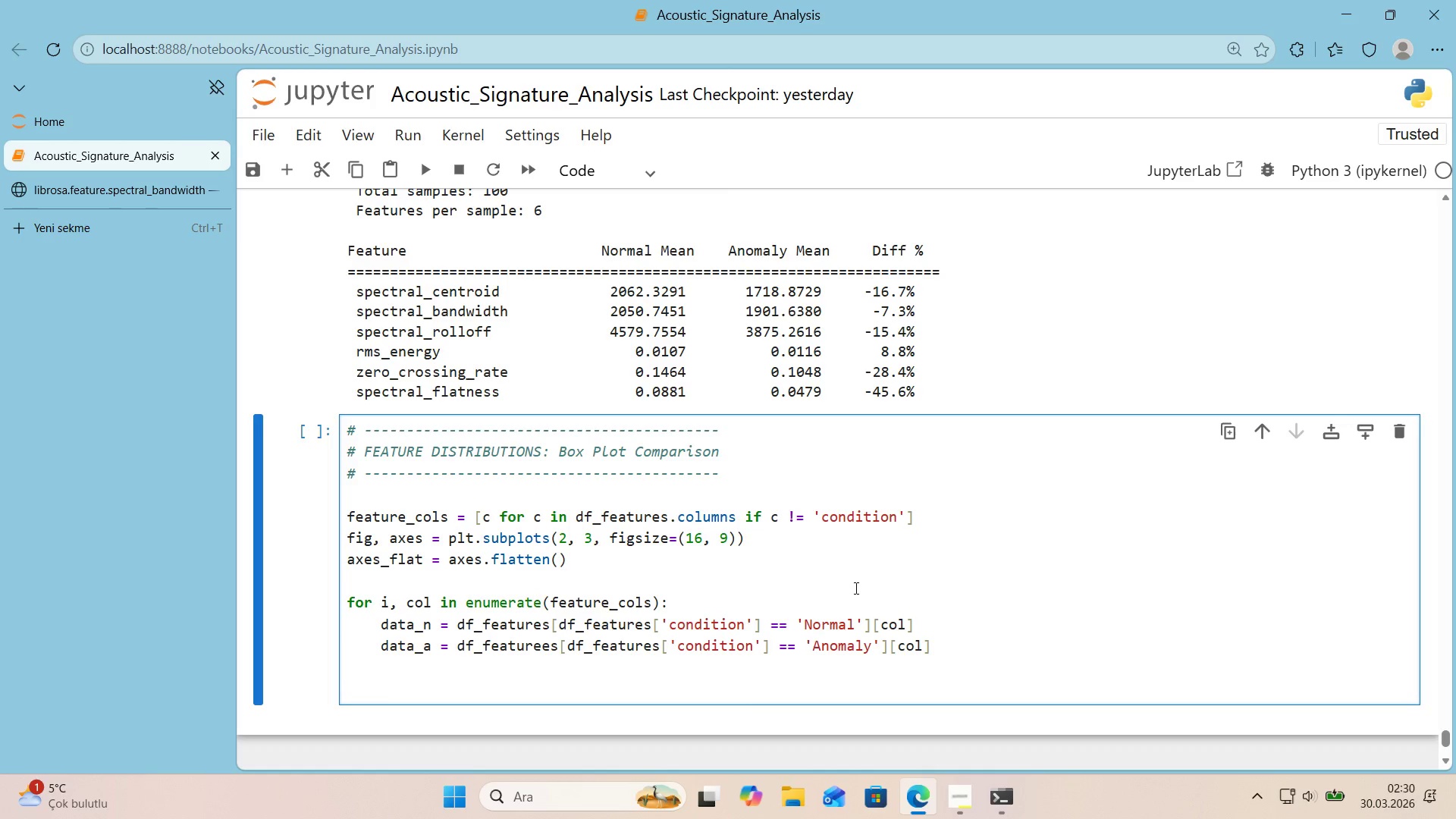 
type(bp))
 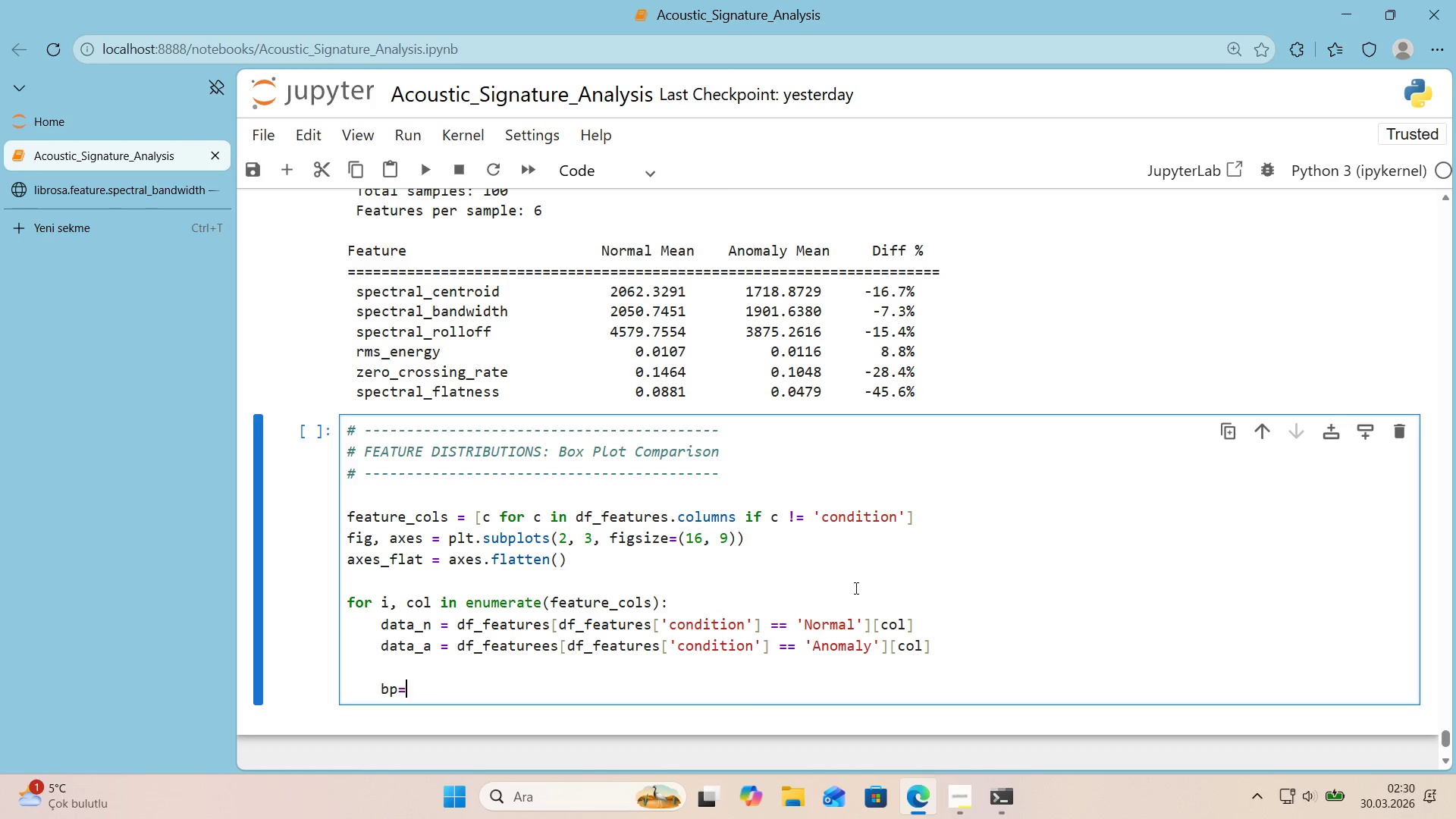 
key(ArrowLeft)
 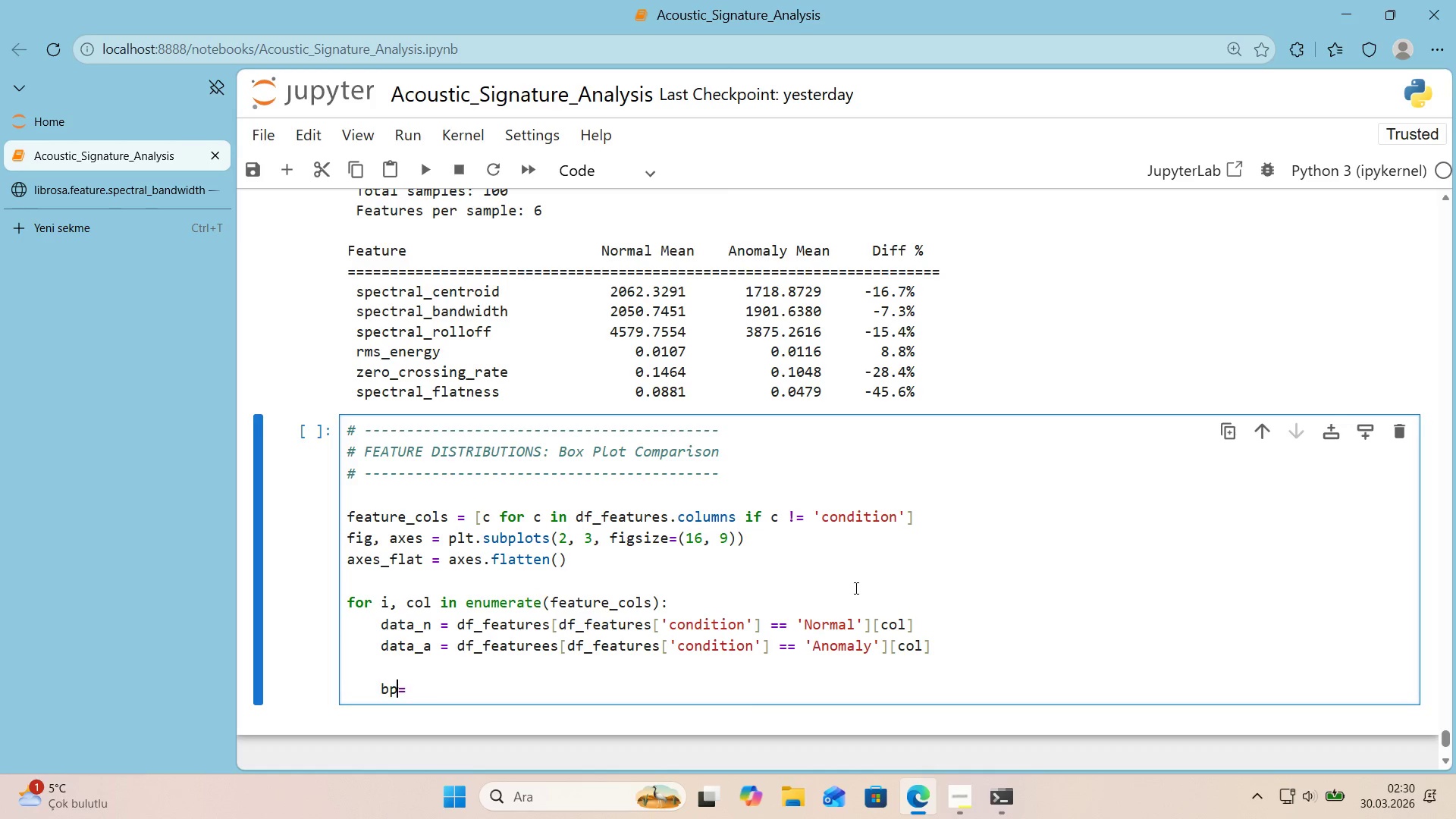 
key(Space)
 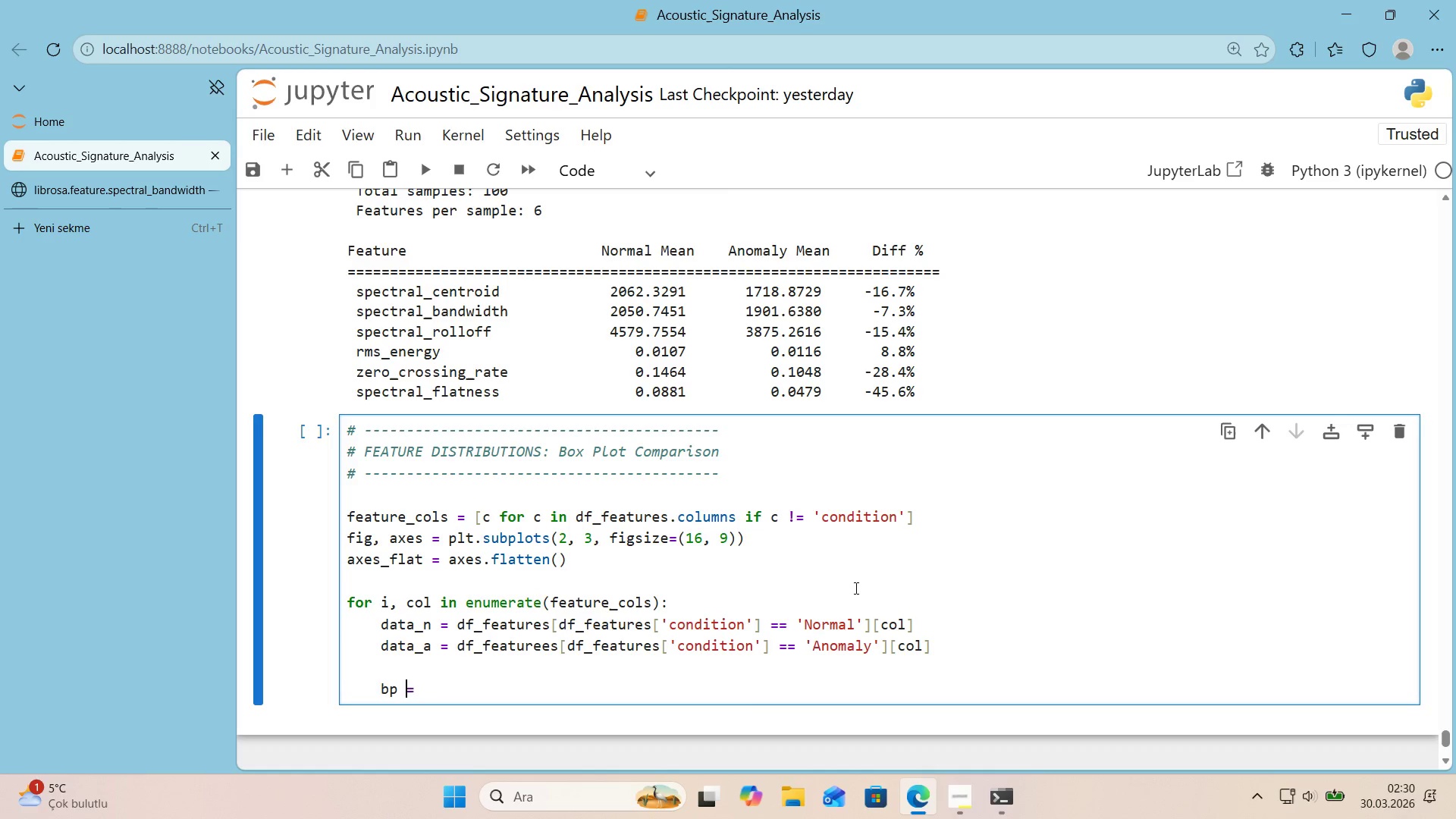 
key(ArrowRight)
 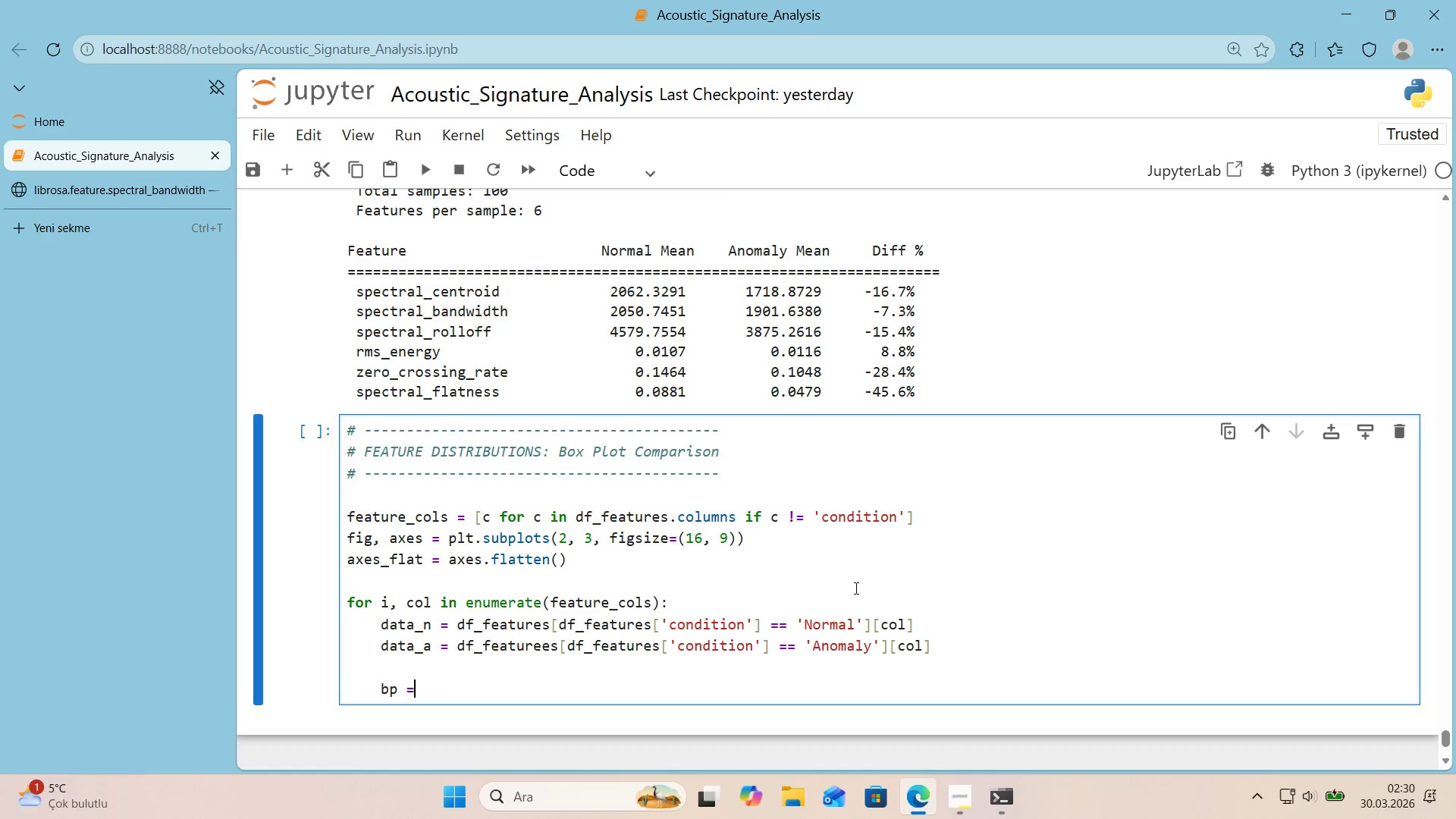 
type( axes_f;)
key(Backspace)
type(lat)
 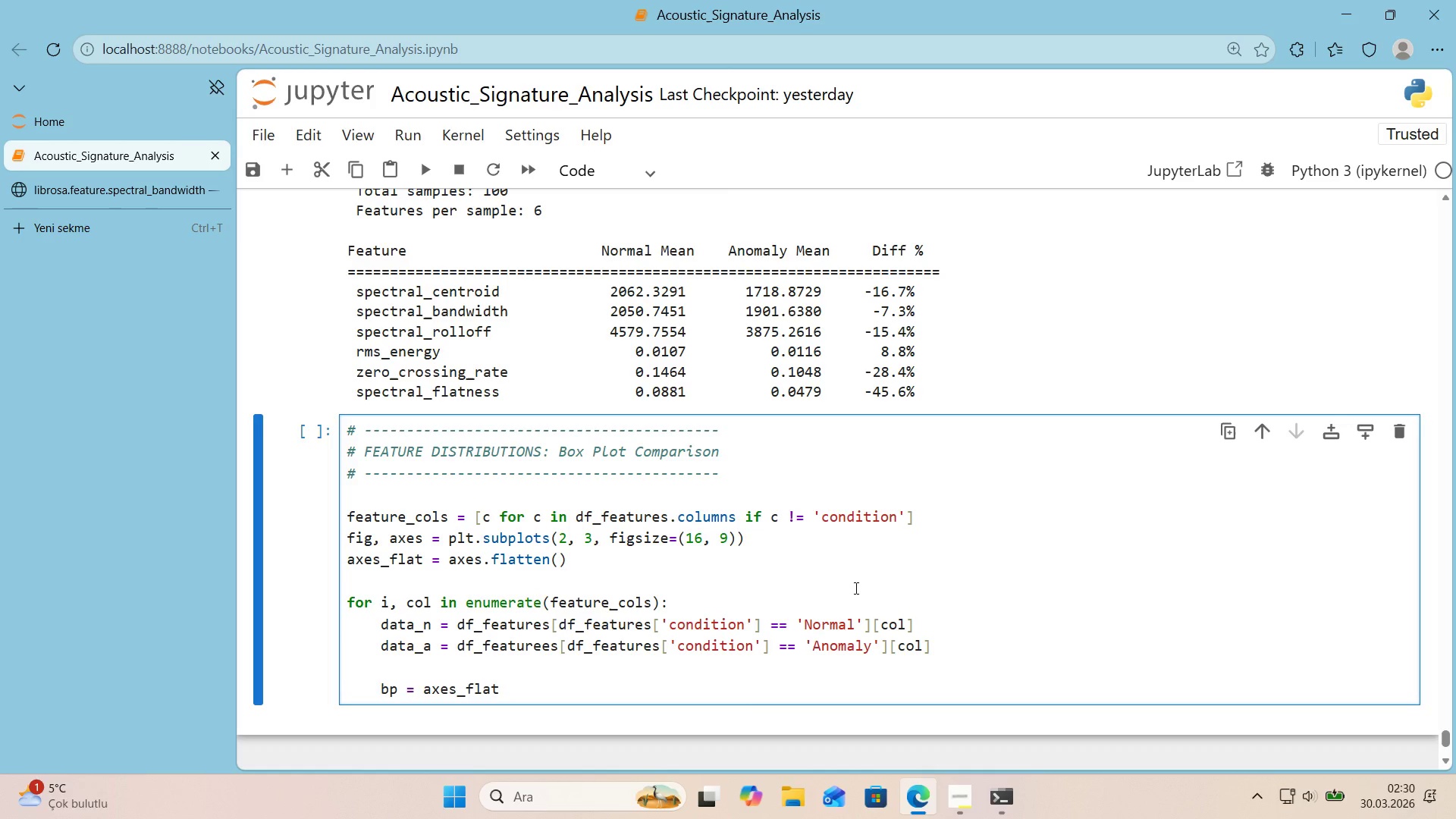 
key(Alt+Control+8)
 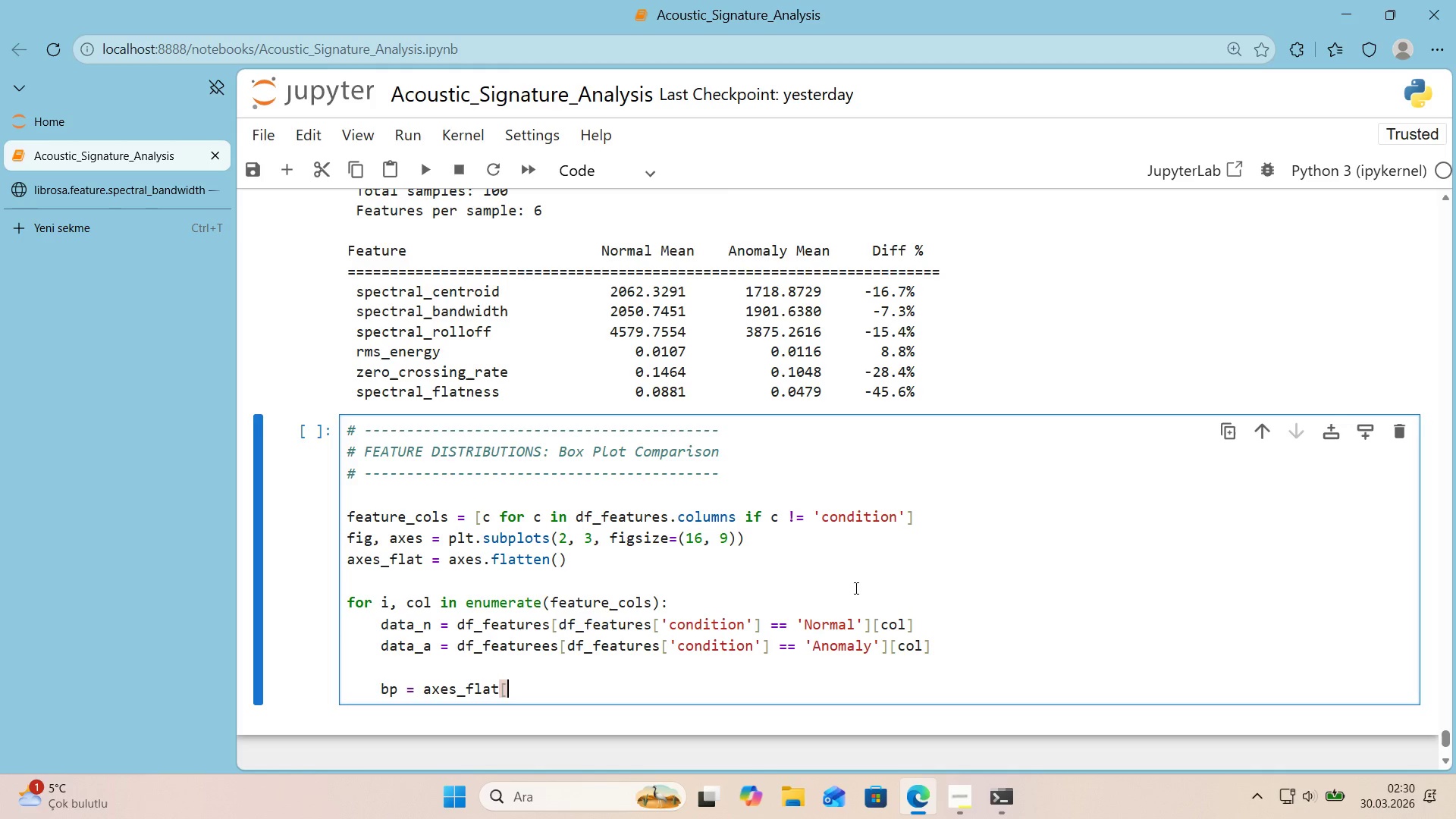 
key(Alt+Control+9)
 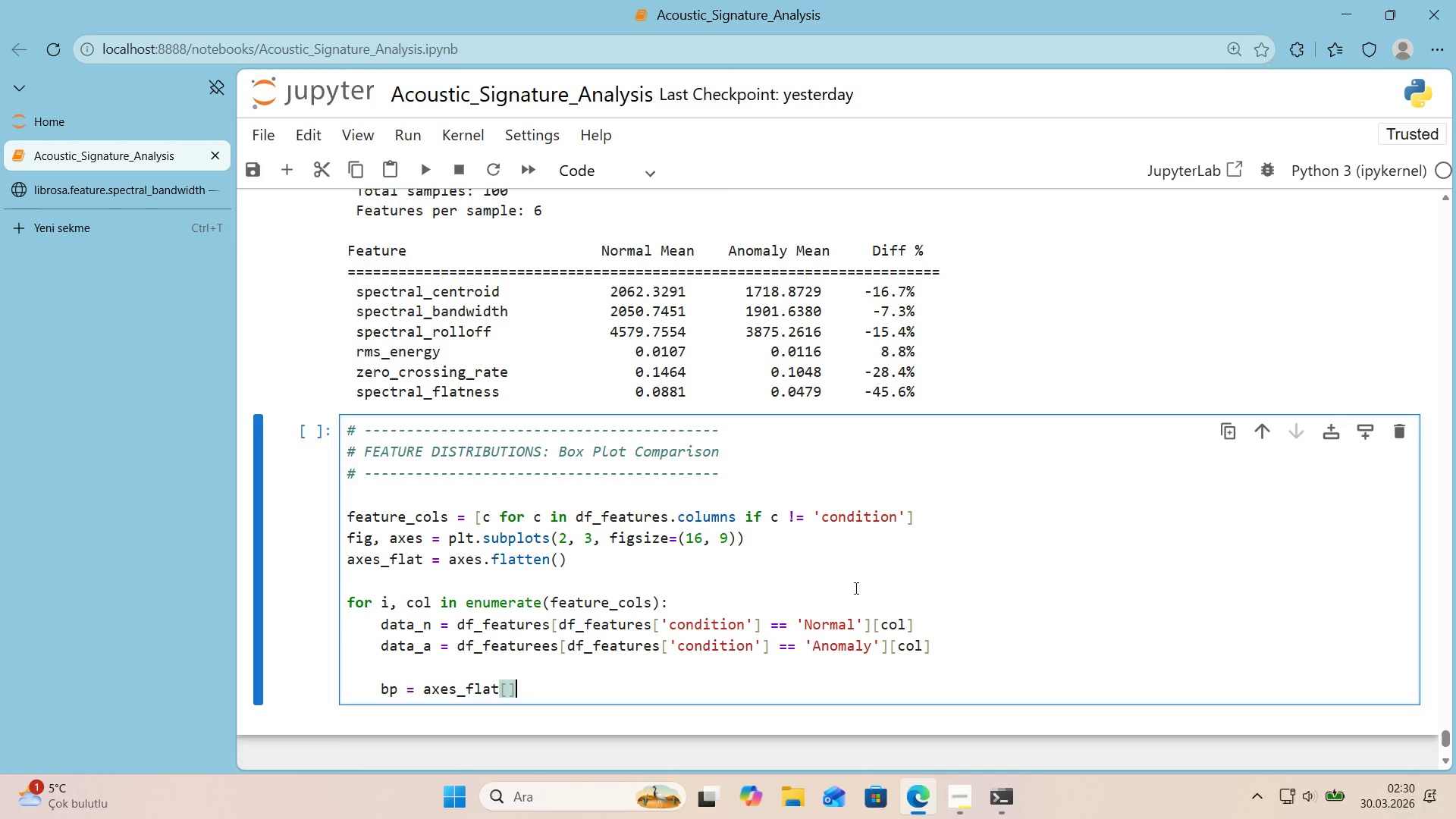 
key(ArrowLeft)
 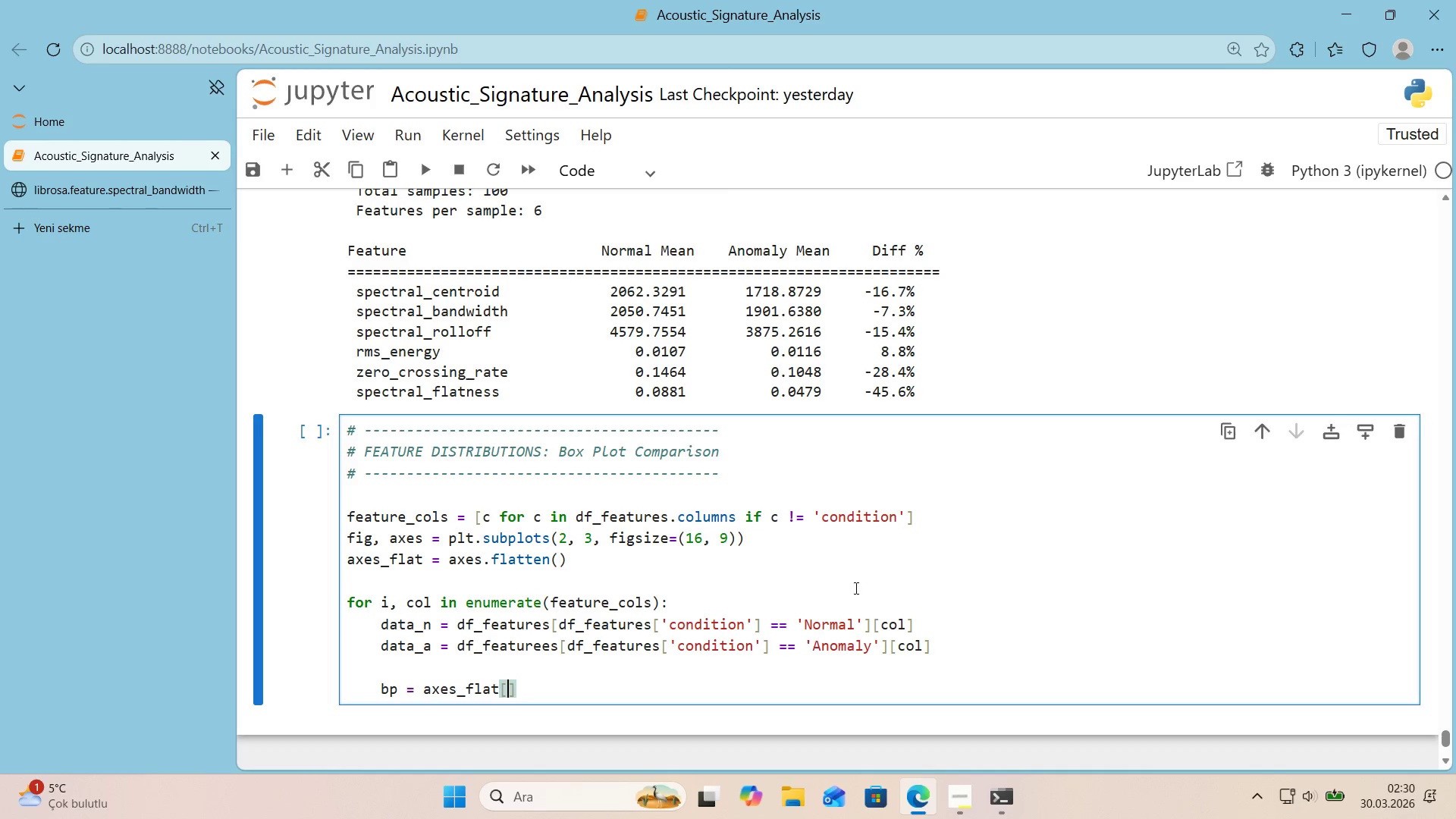 
key(Quote)
 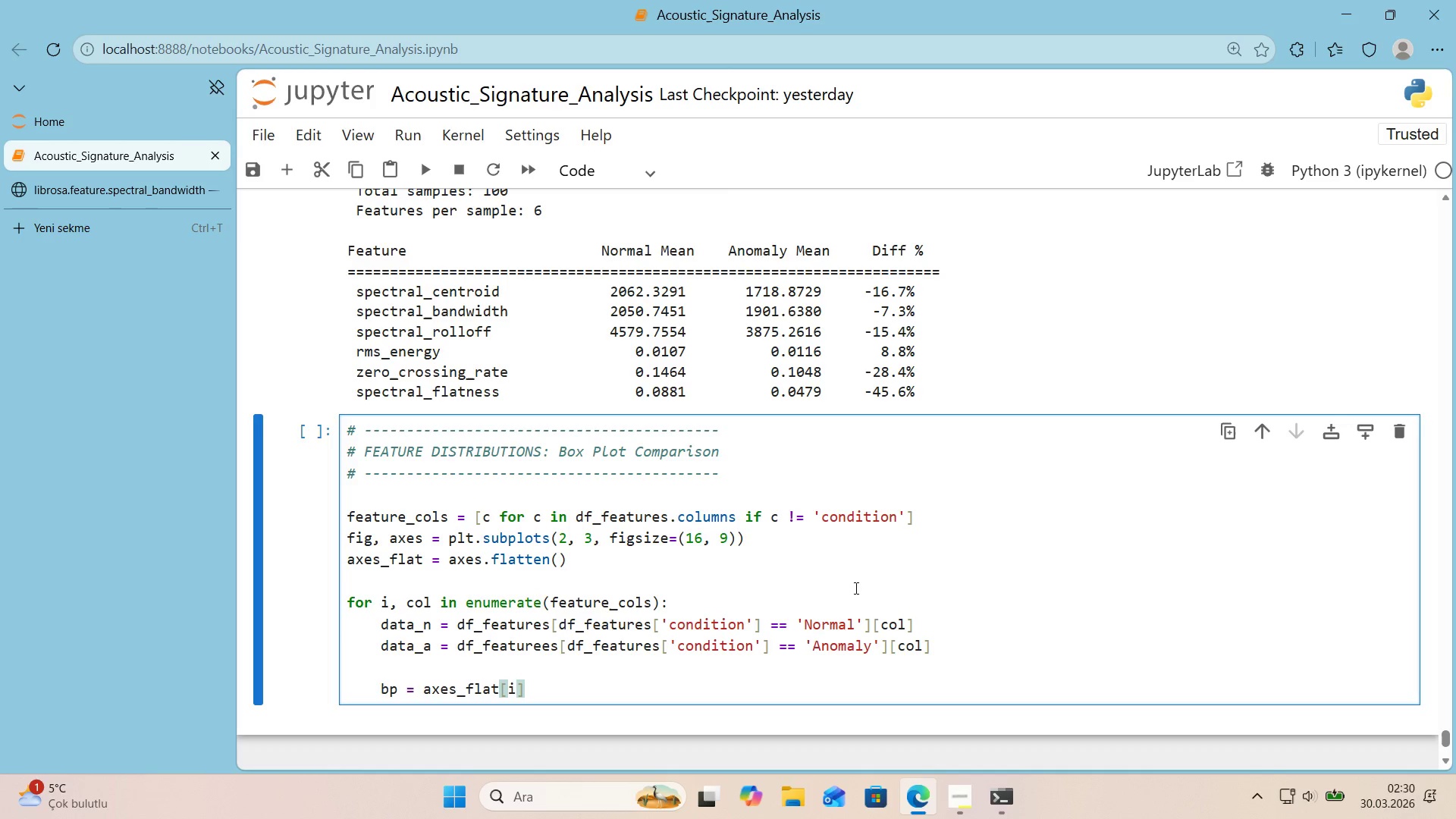 
key(ArrowRight)
 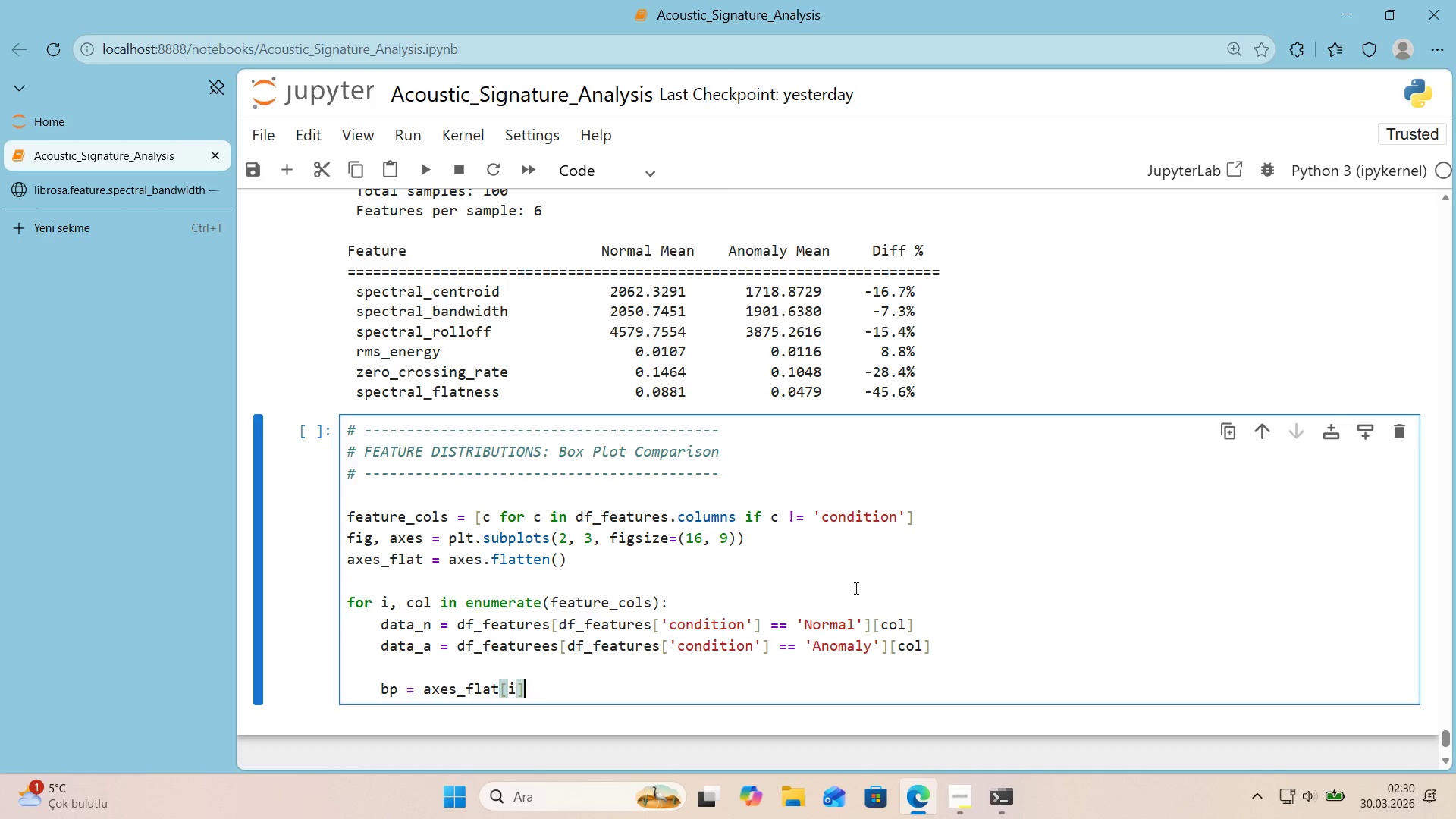 
type(.boxplot*()
 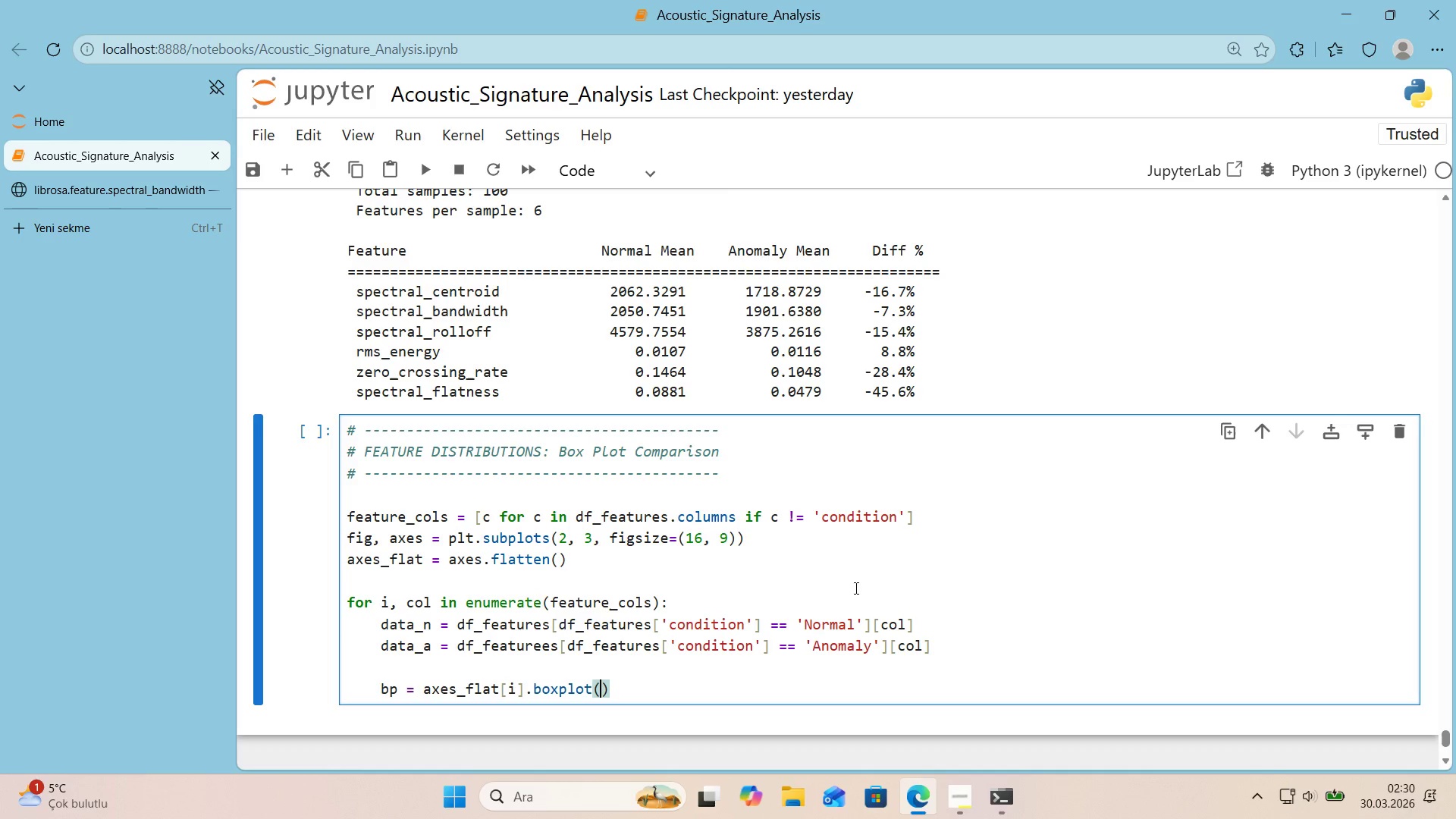 
 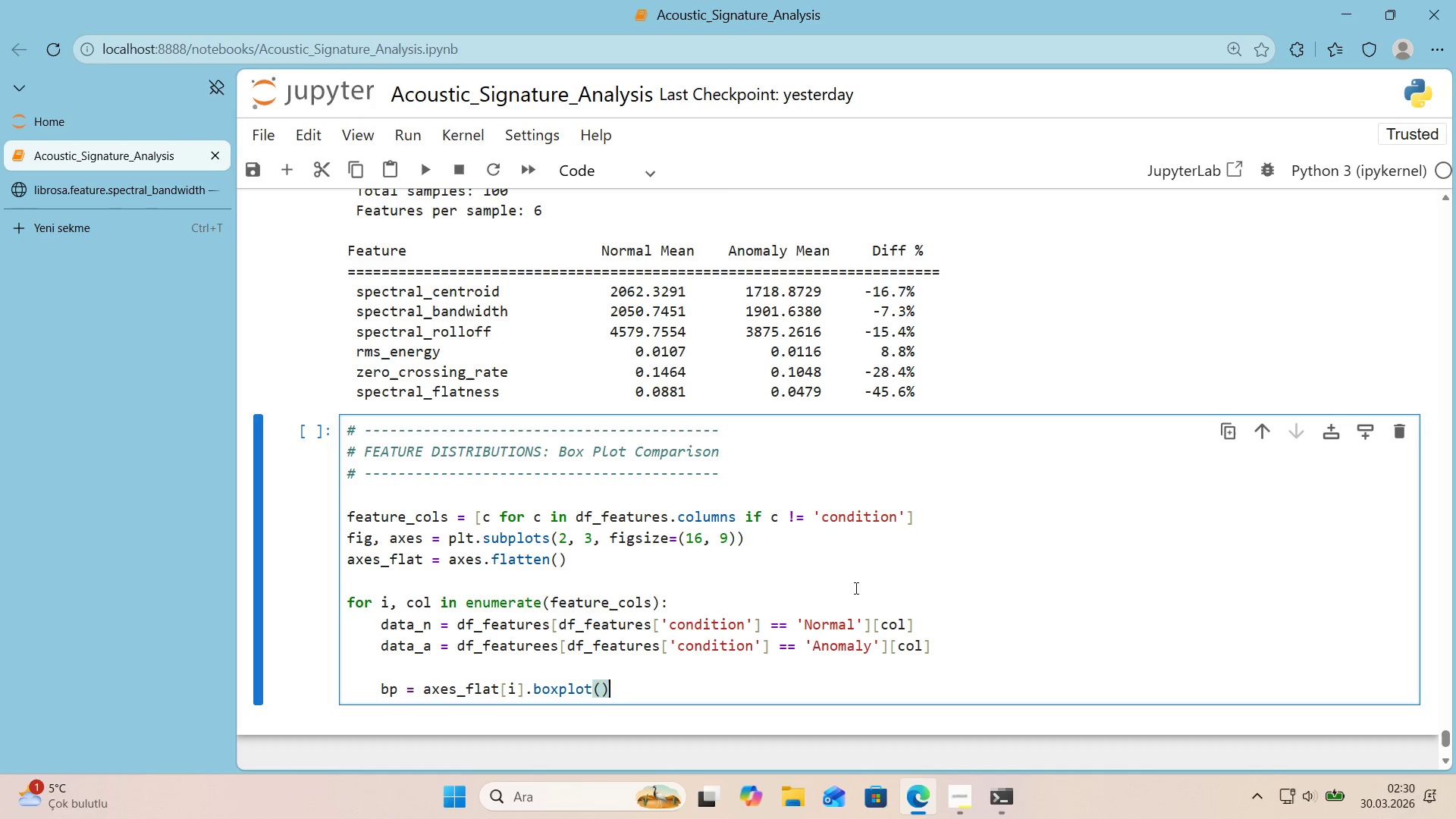 
key(ArrowLeft)
 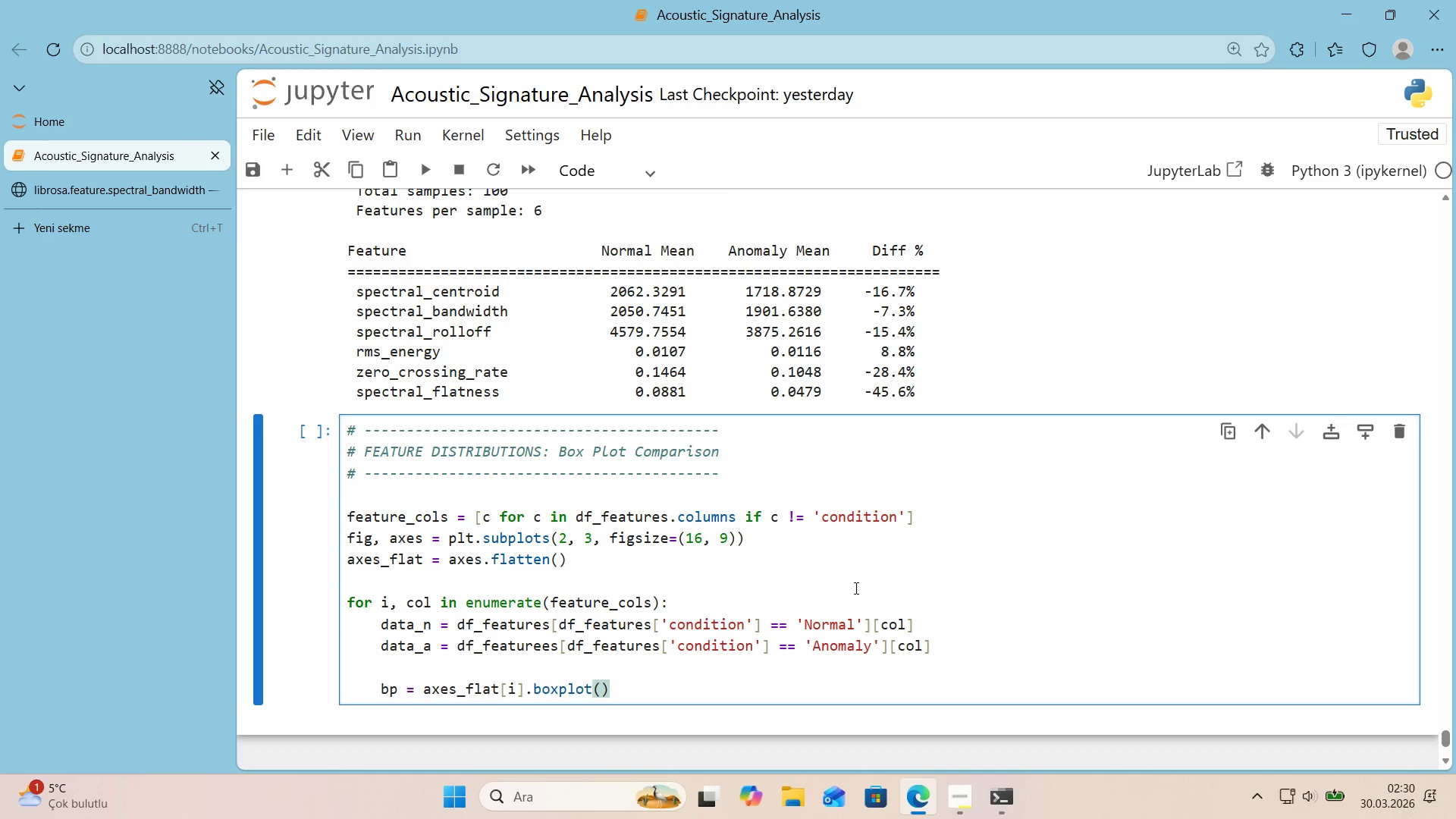 
key(Enter)
 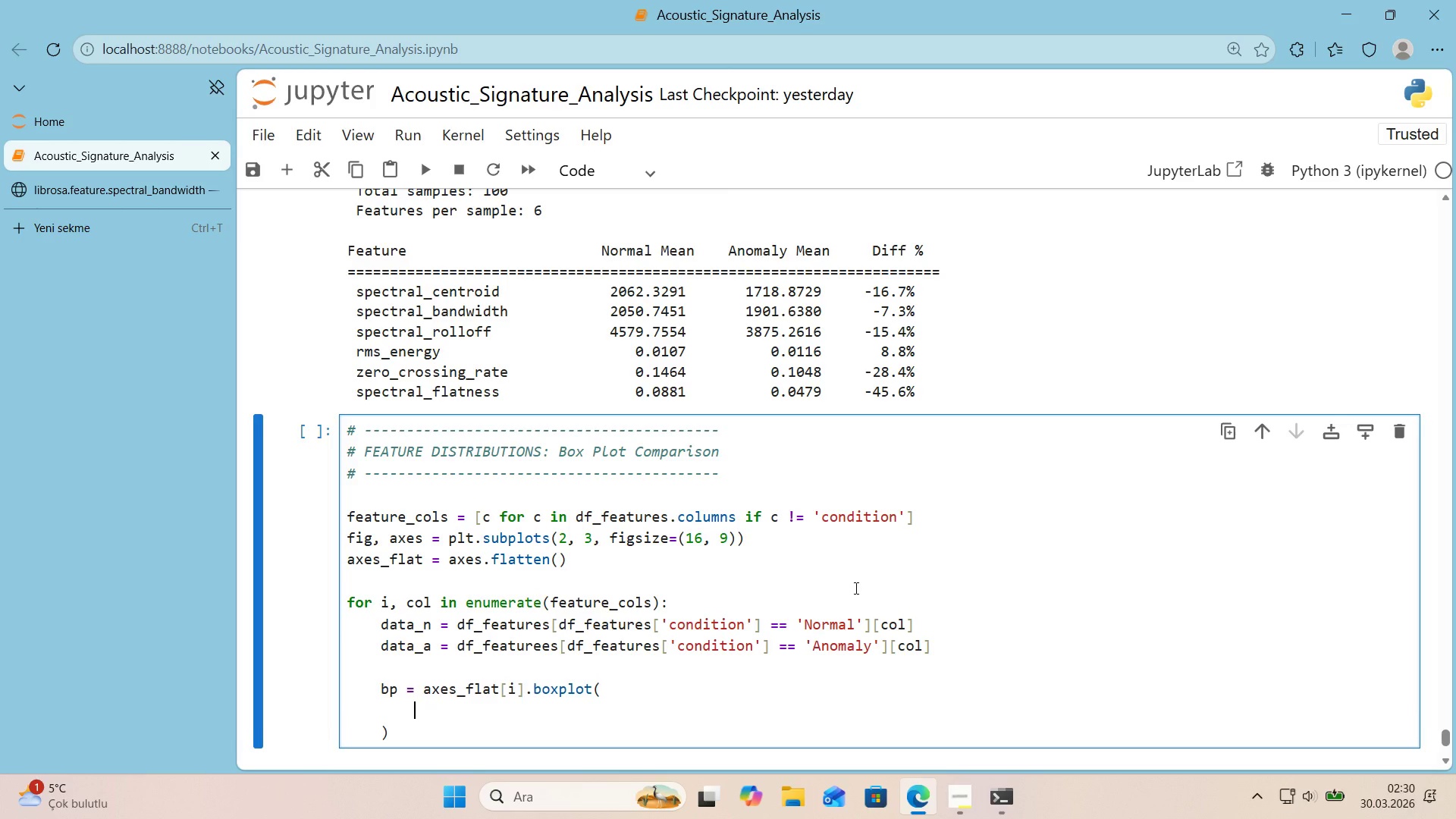 
key(Alt+Control+8)
 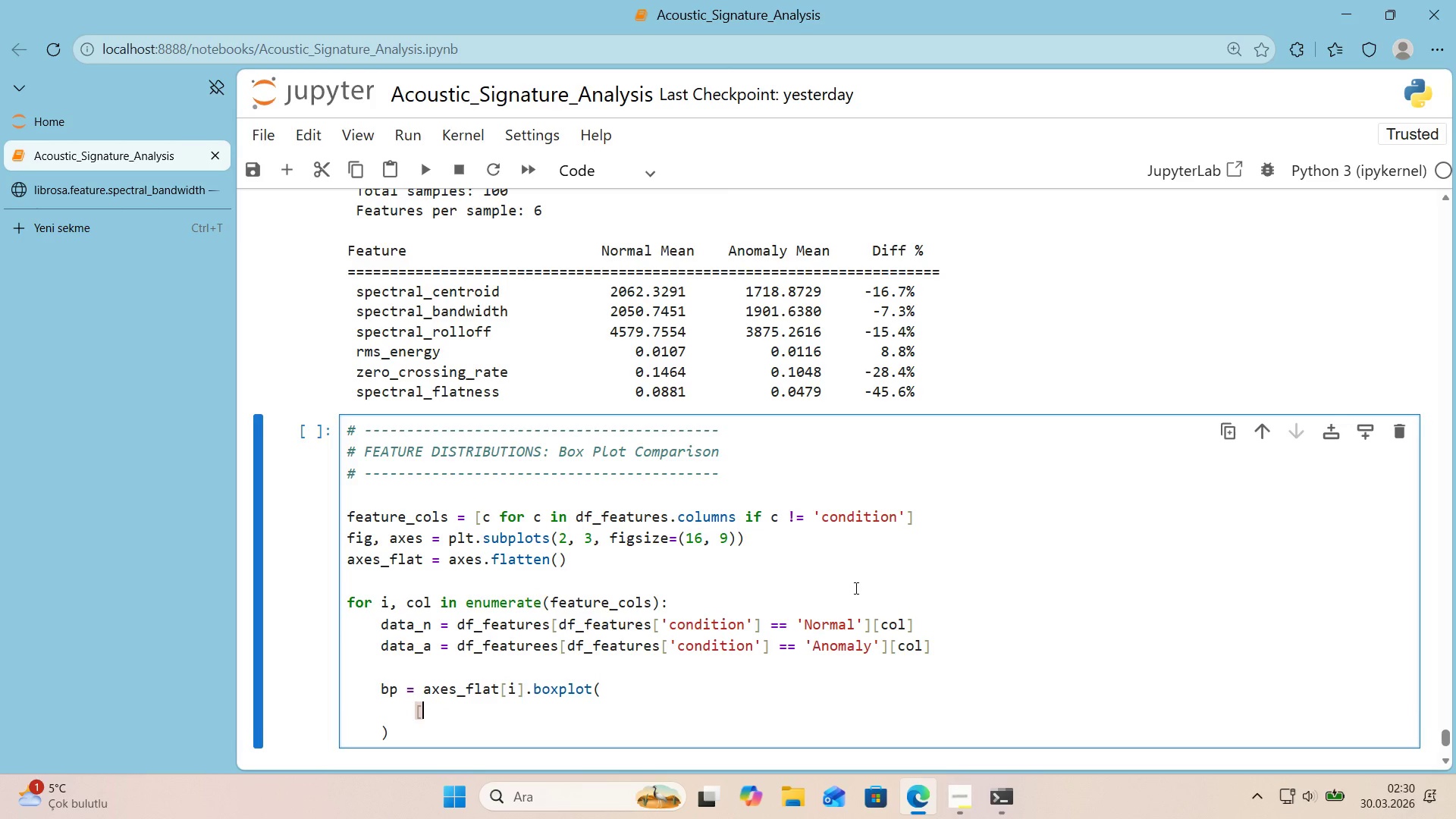 
key(Alt+Control+9)
 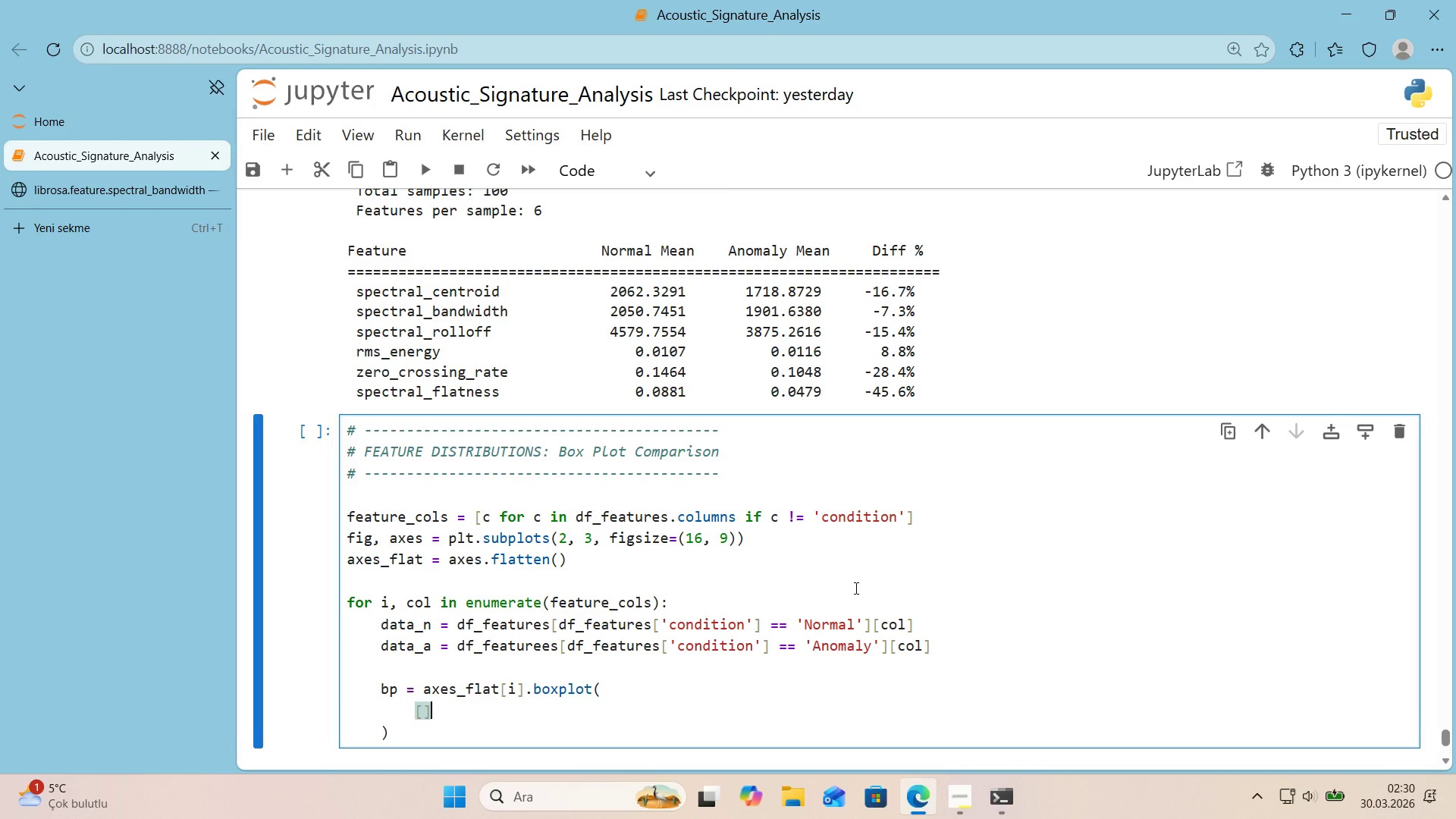 
key(ArrowLeft)
 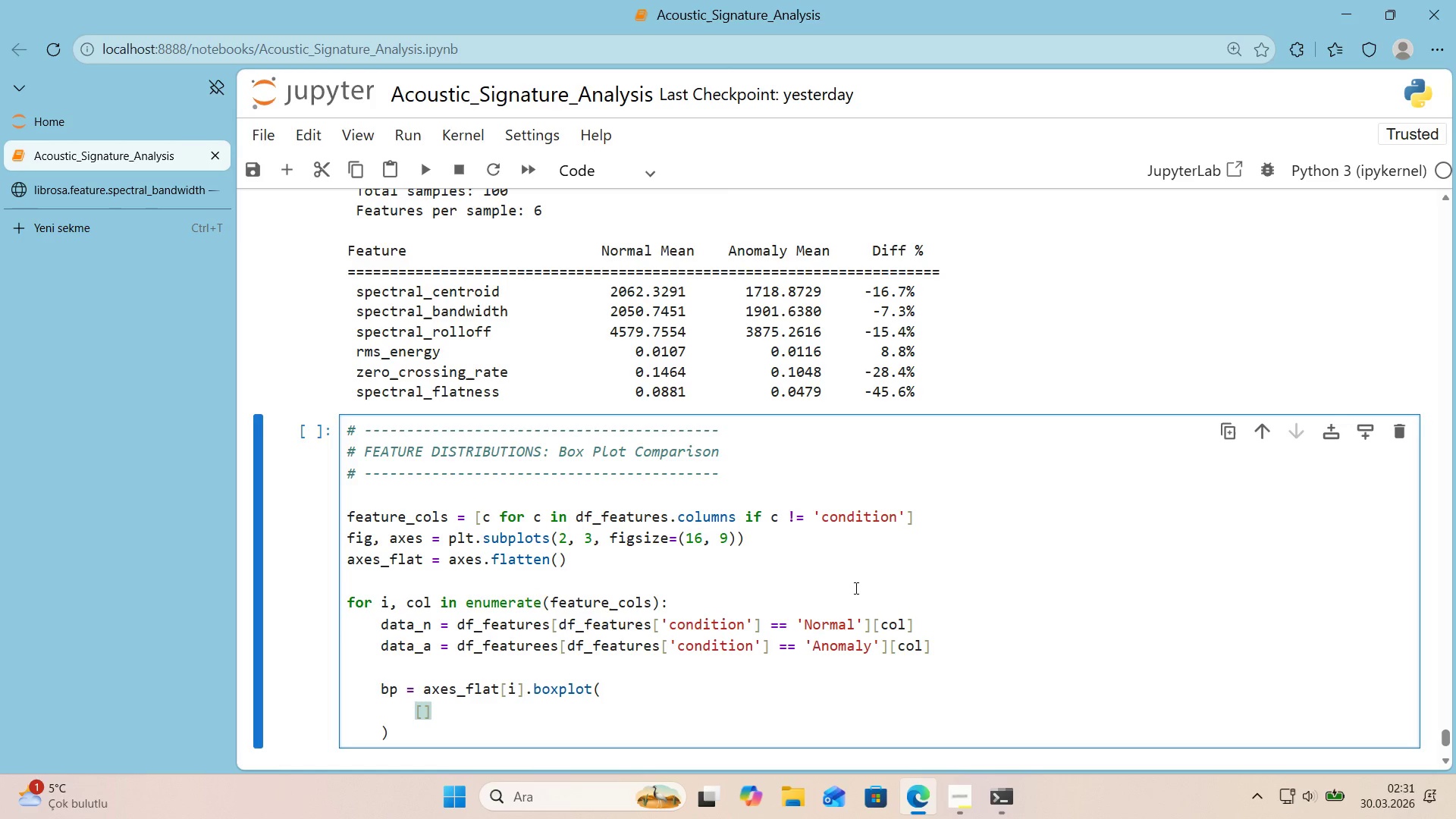 
type(data_n.values, data_a.values)
 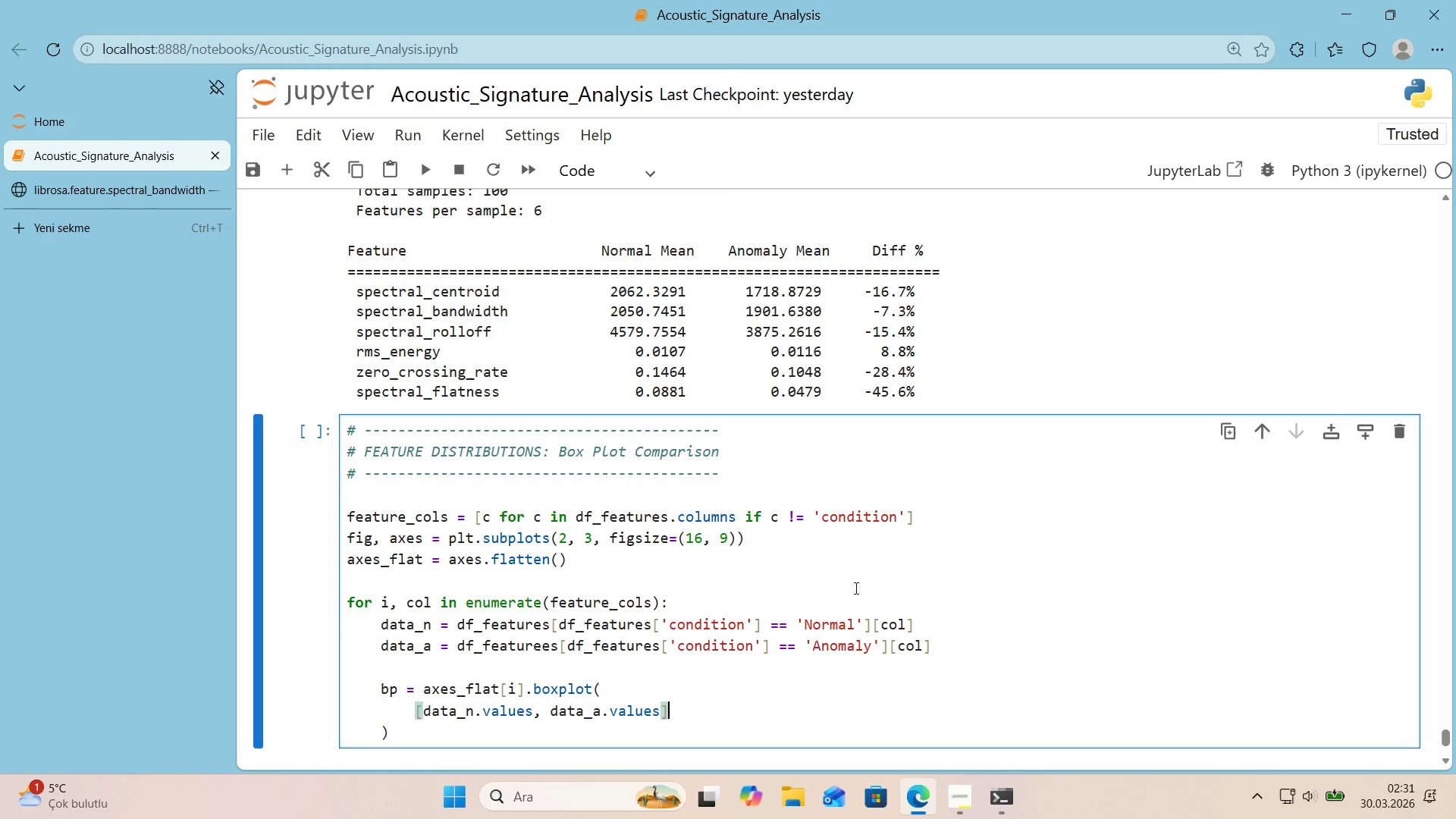 
 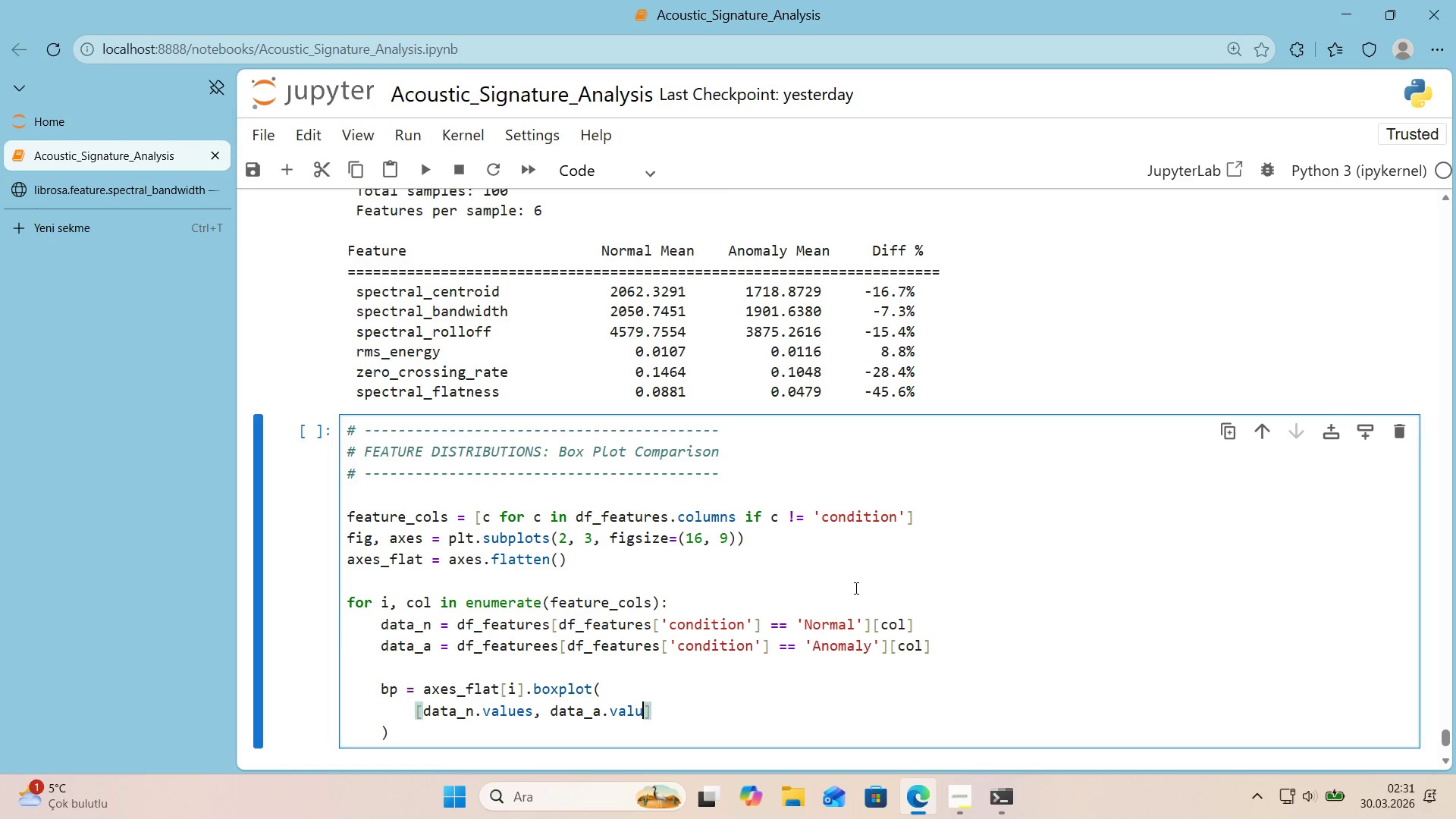 
key(ArrowRight)
 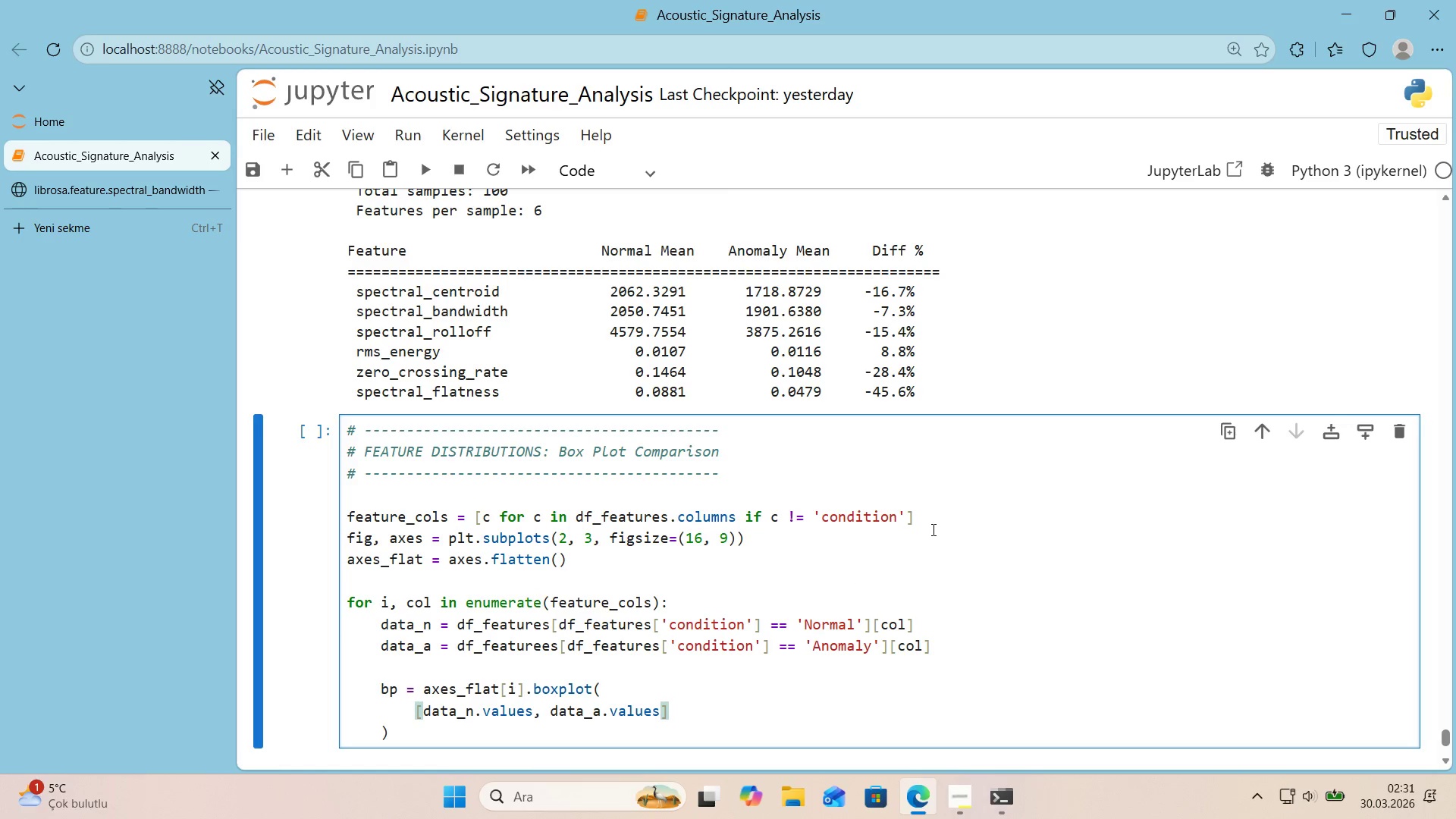 
scroll: coordinate [929, 534], scroll_direction: down, amount: 1.0
 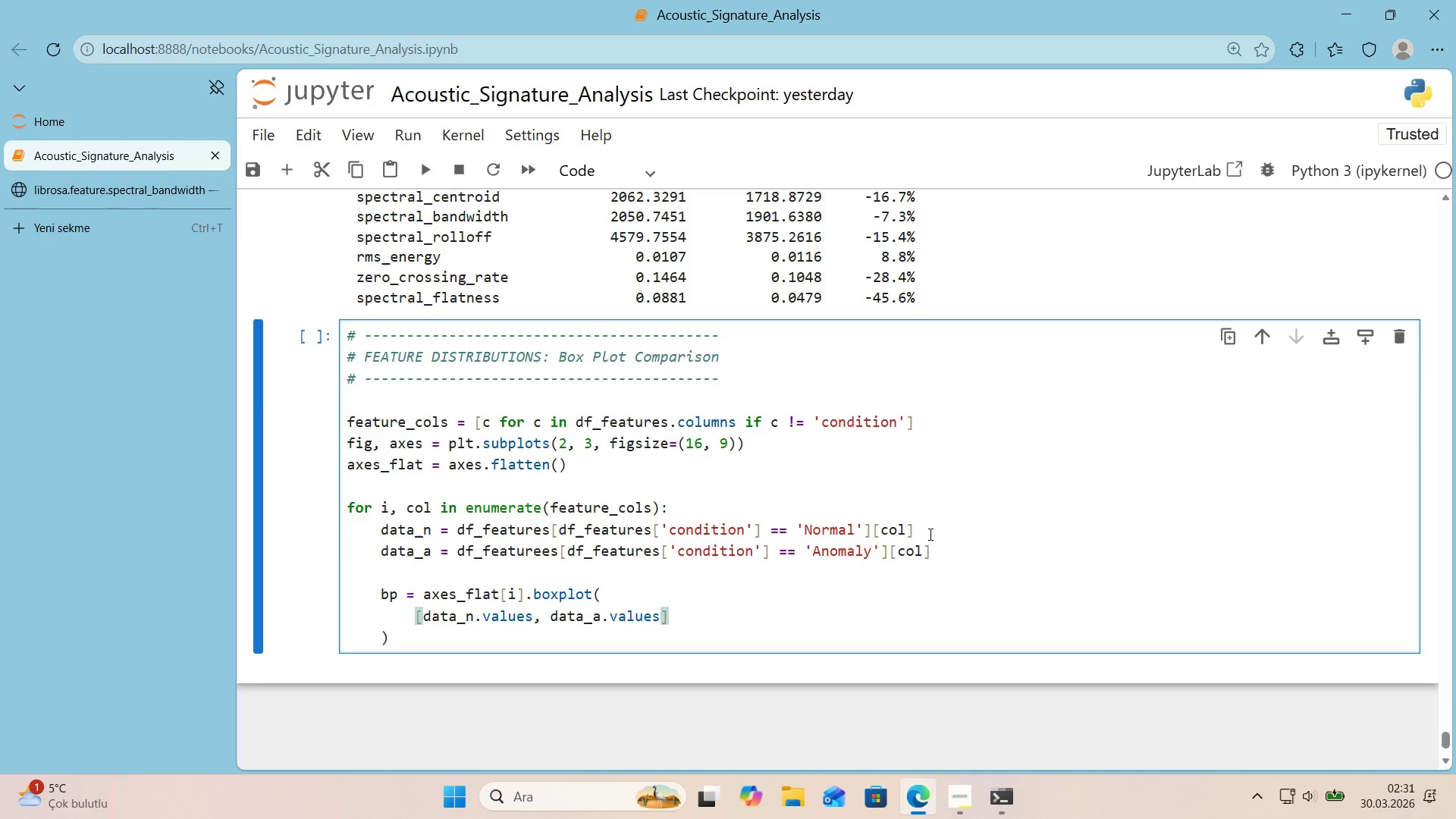 
key(Comma)
 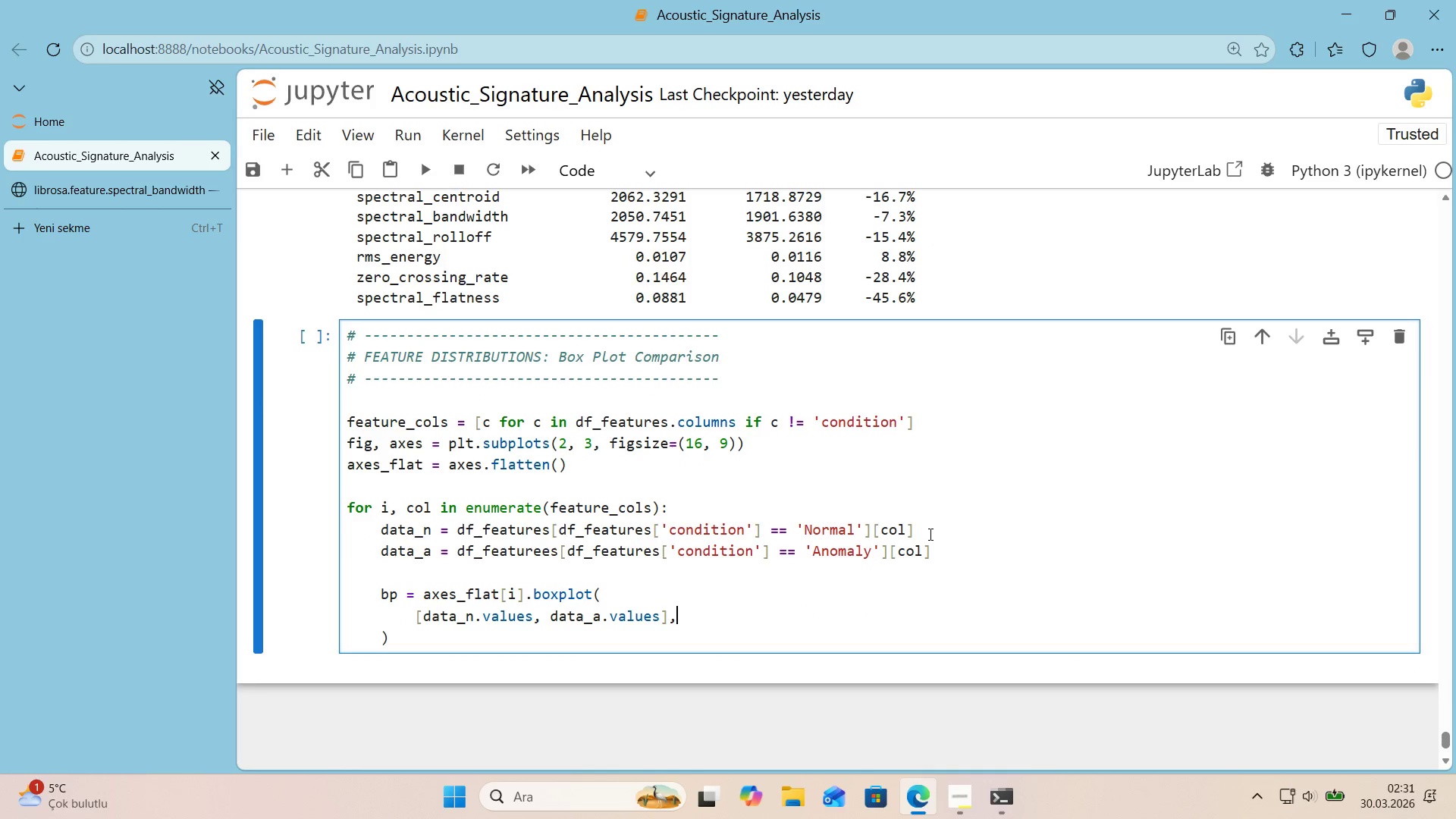 
key(Enter)
 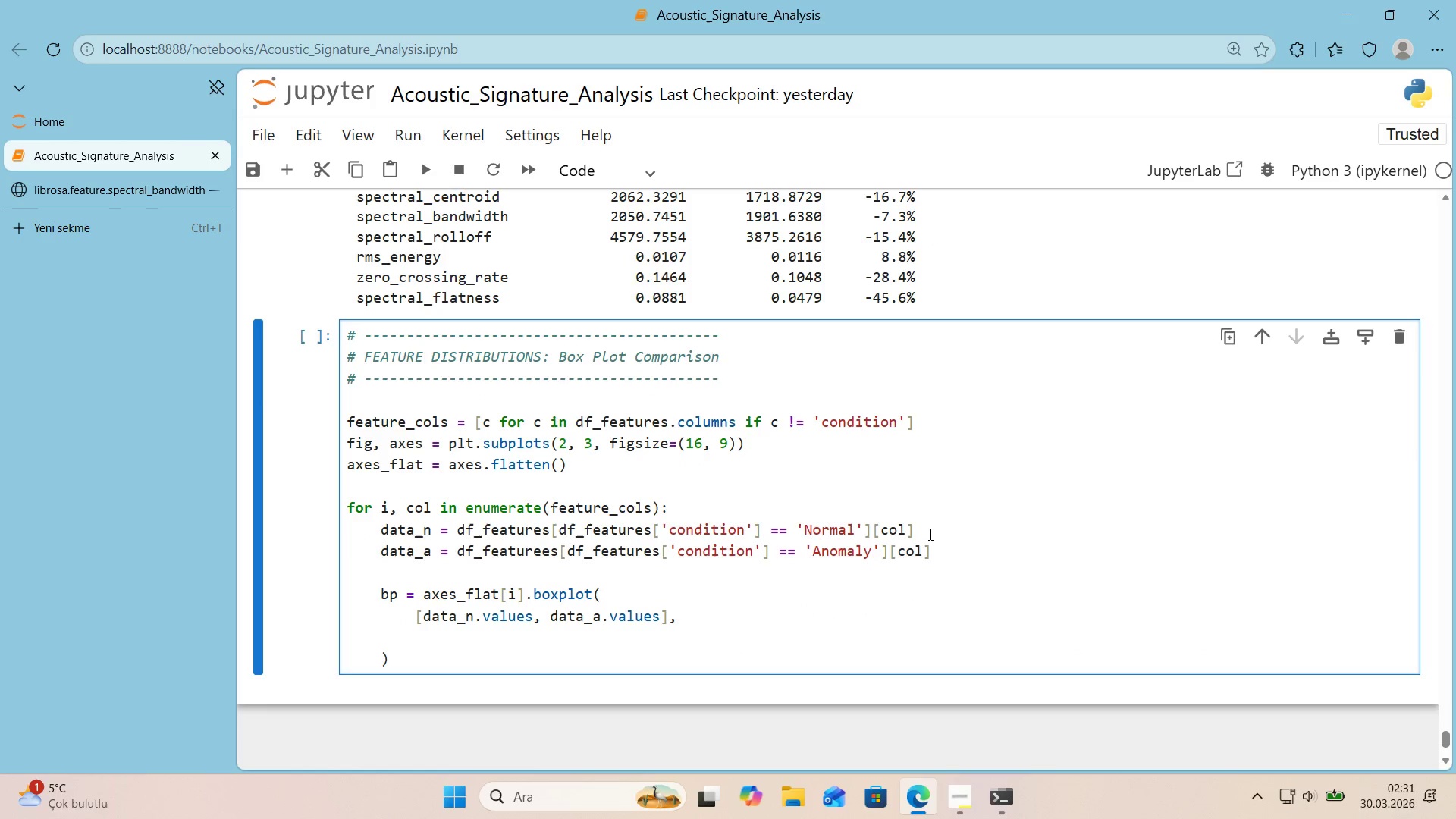 
type(labels))
 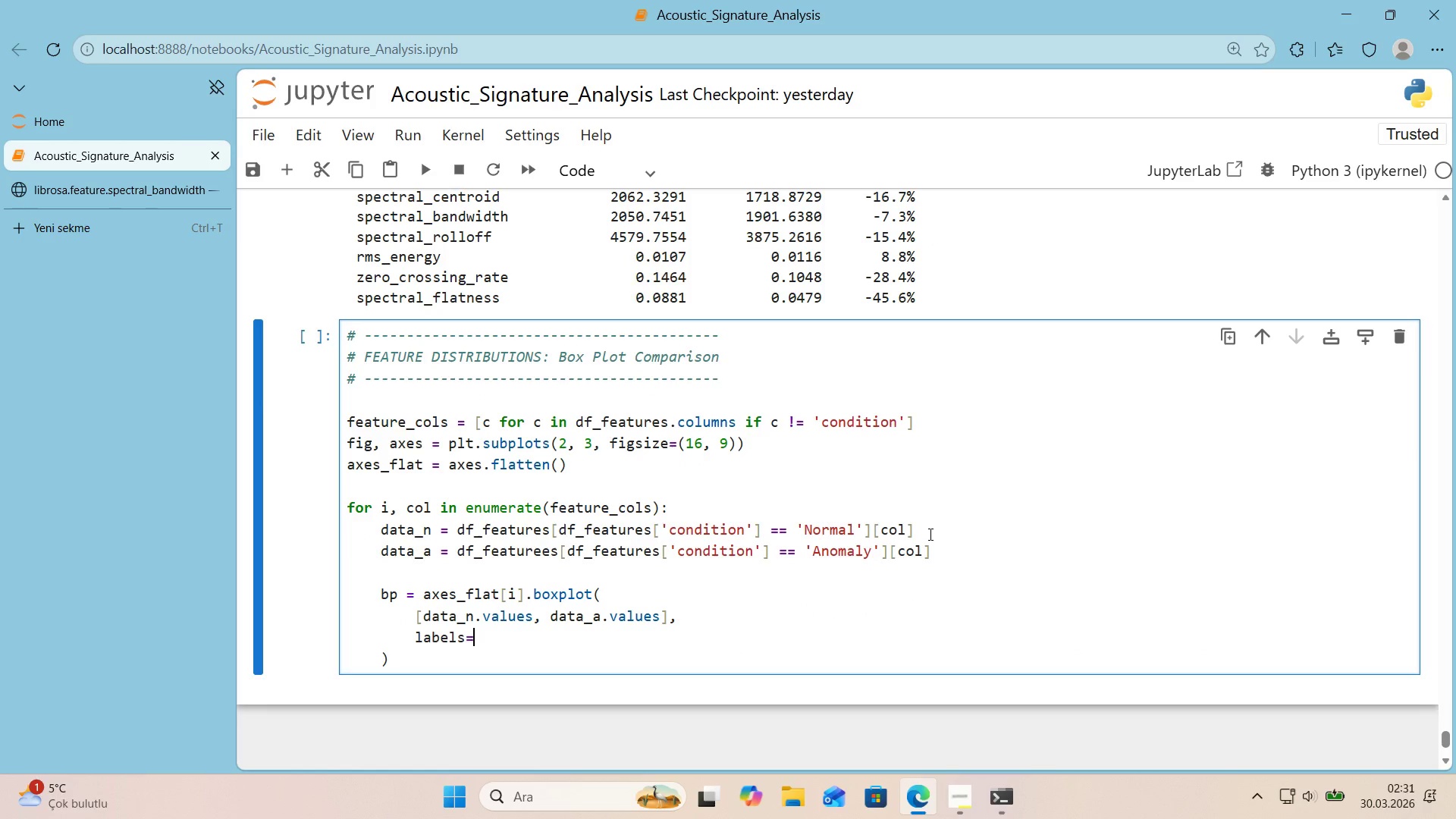 
key(Alt+Control+8)
 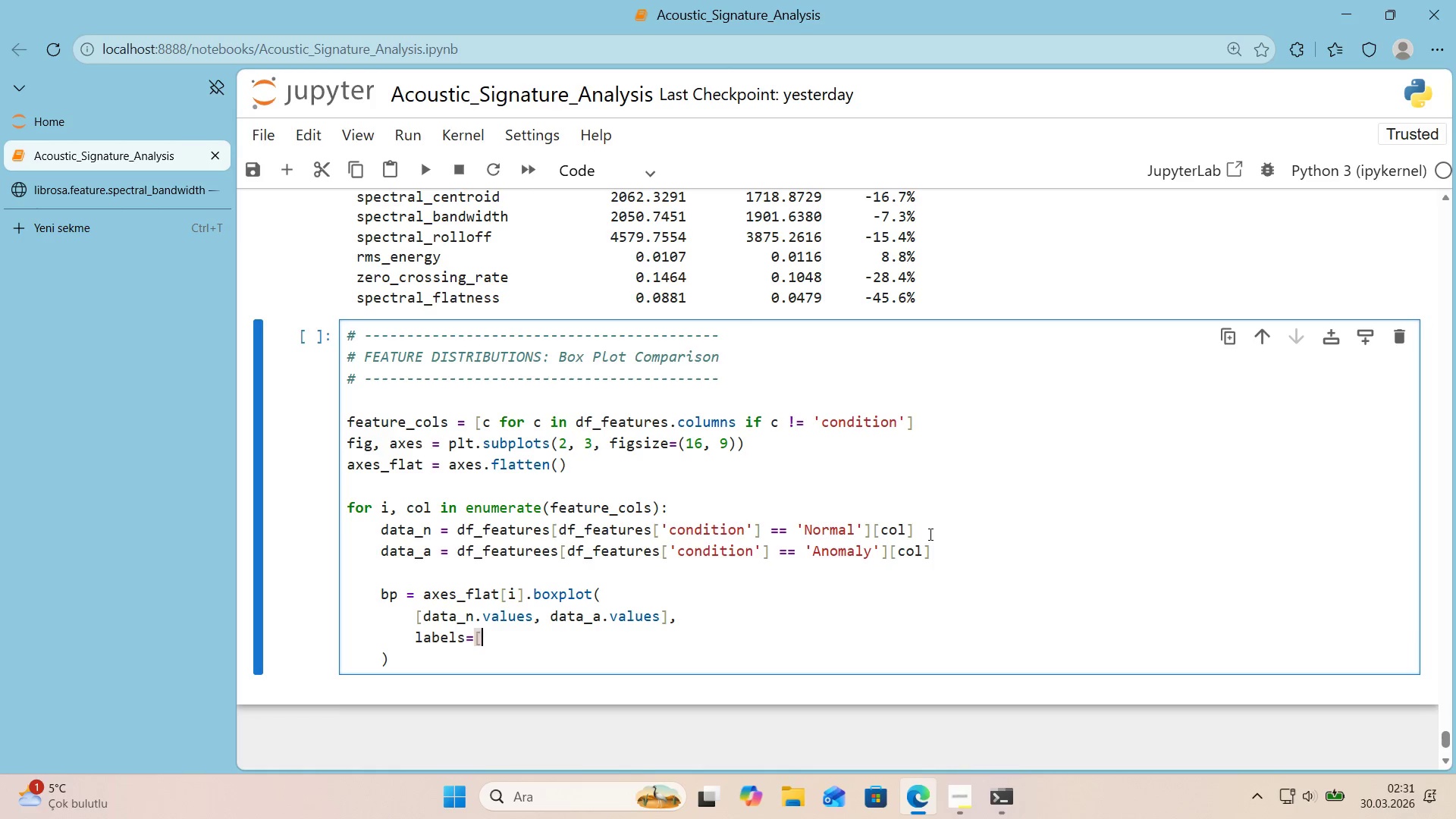 
key(Alt+Control+9)
 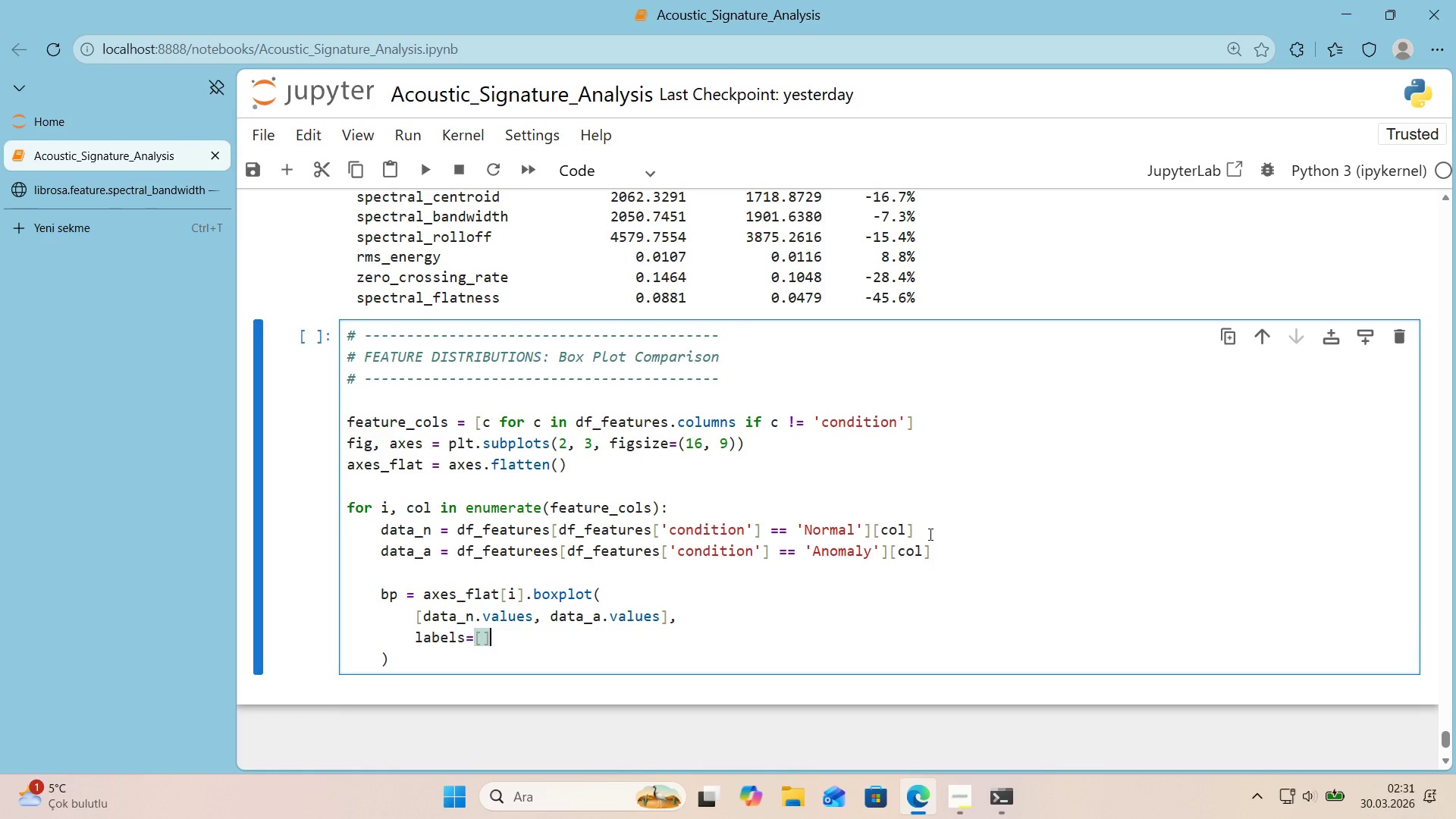 
key(ArrowLeft)
 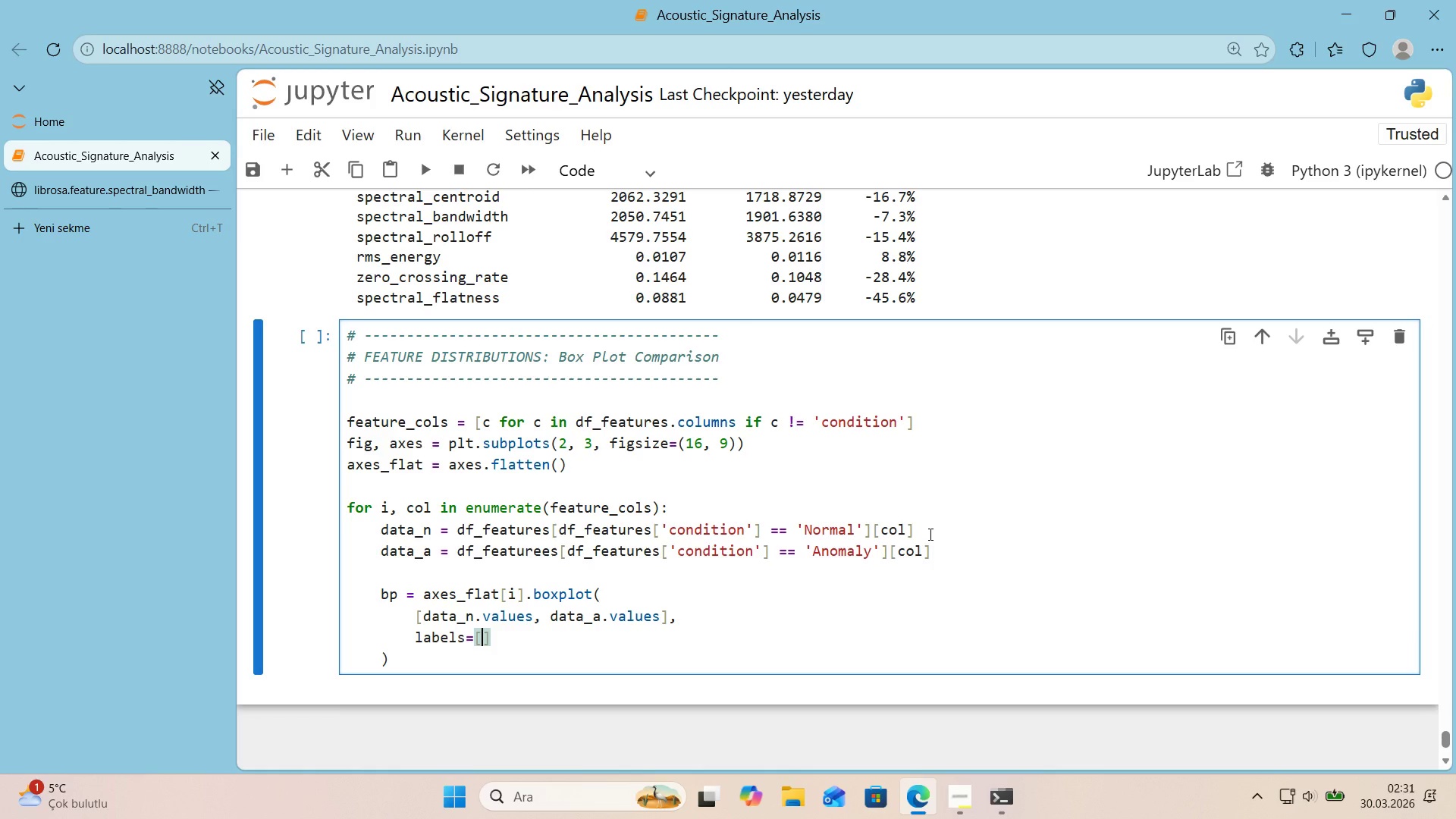 
type(@@)
 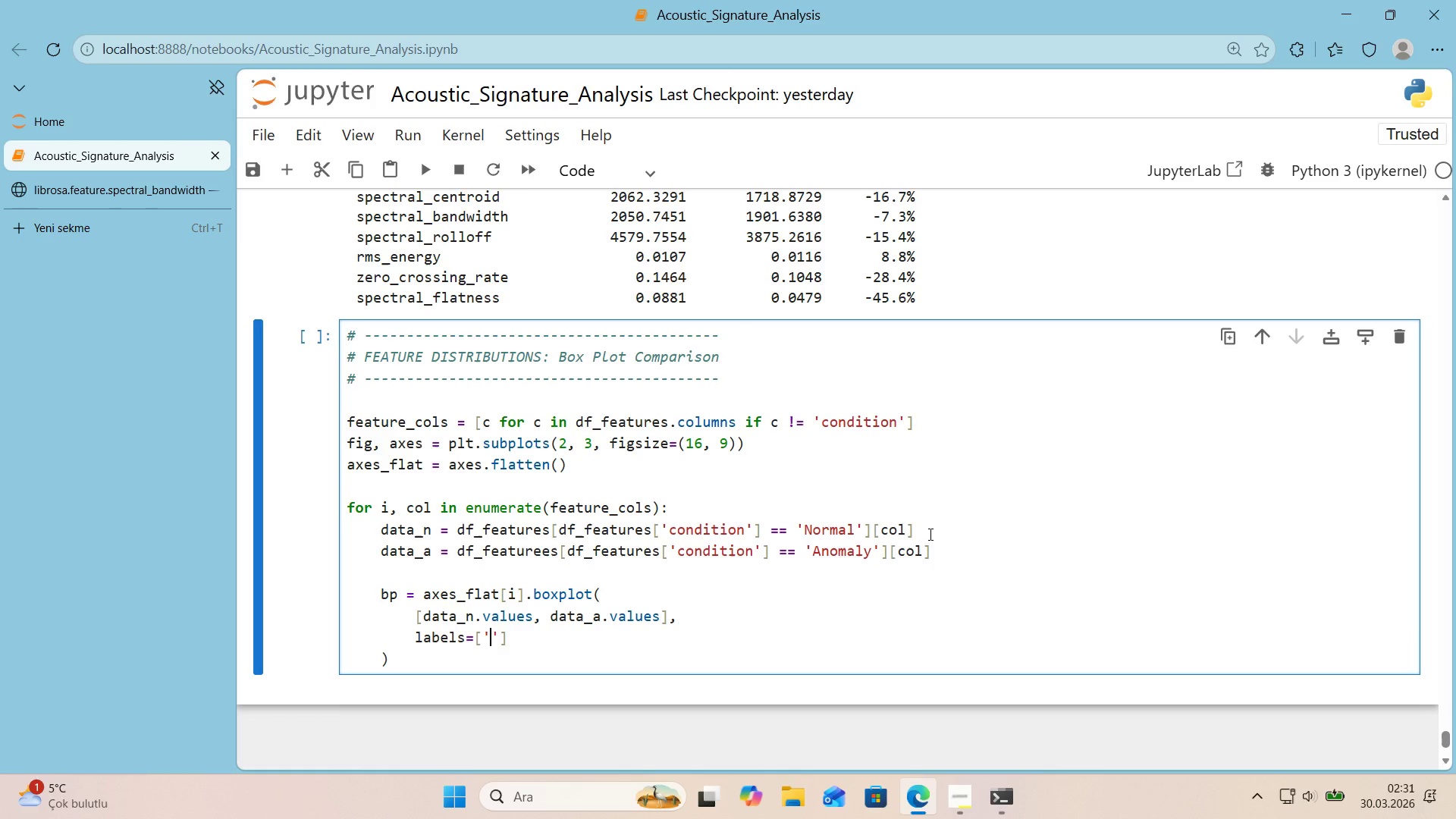 
key(ArrowLeft)
 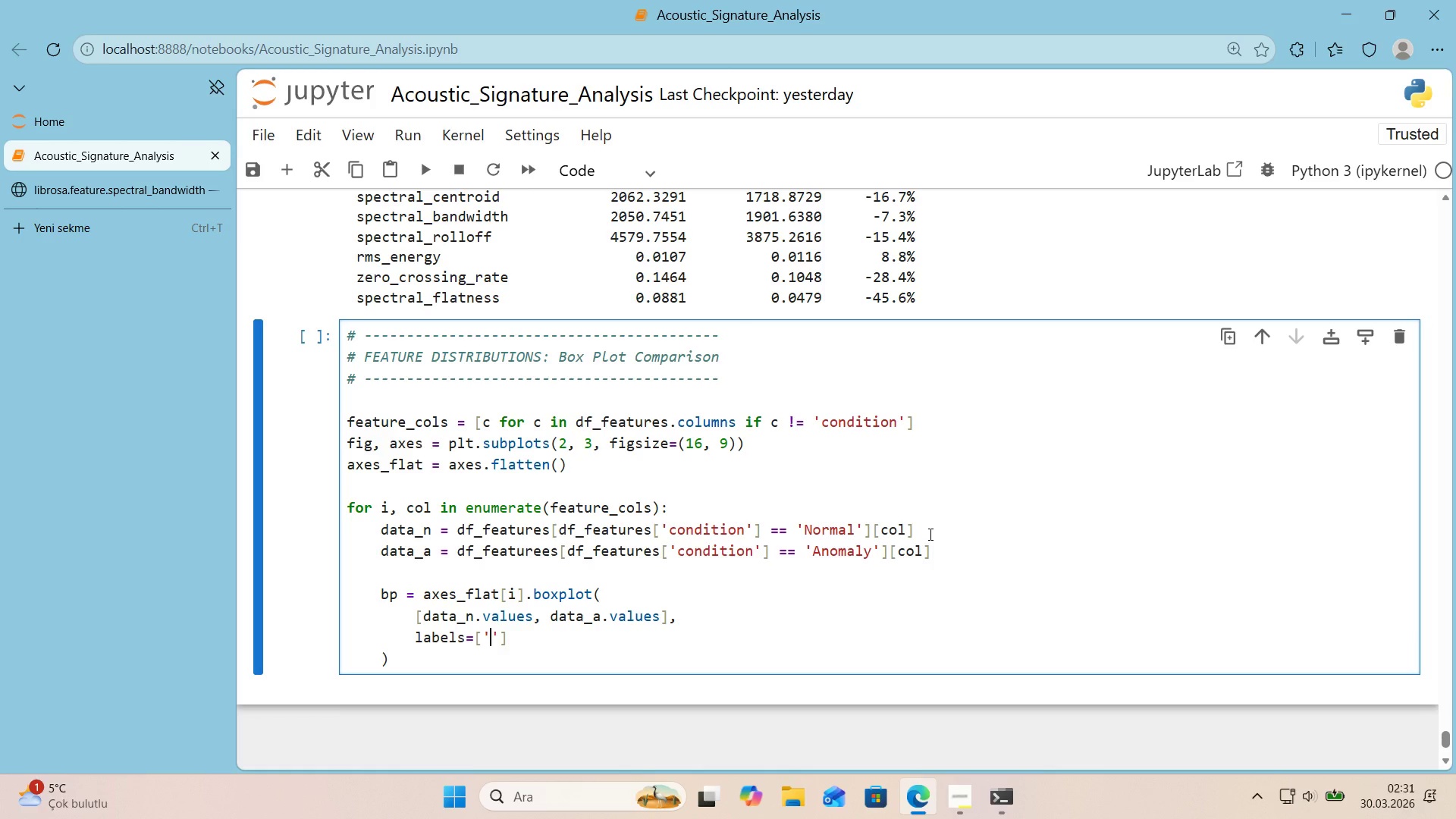 
type(Normal)
 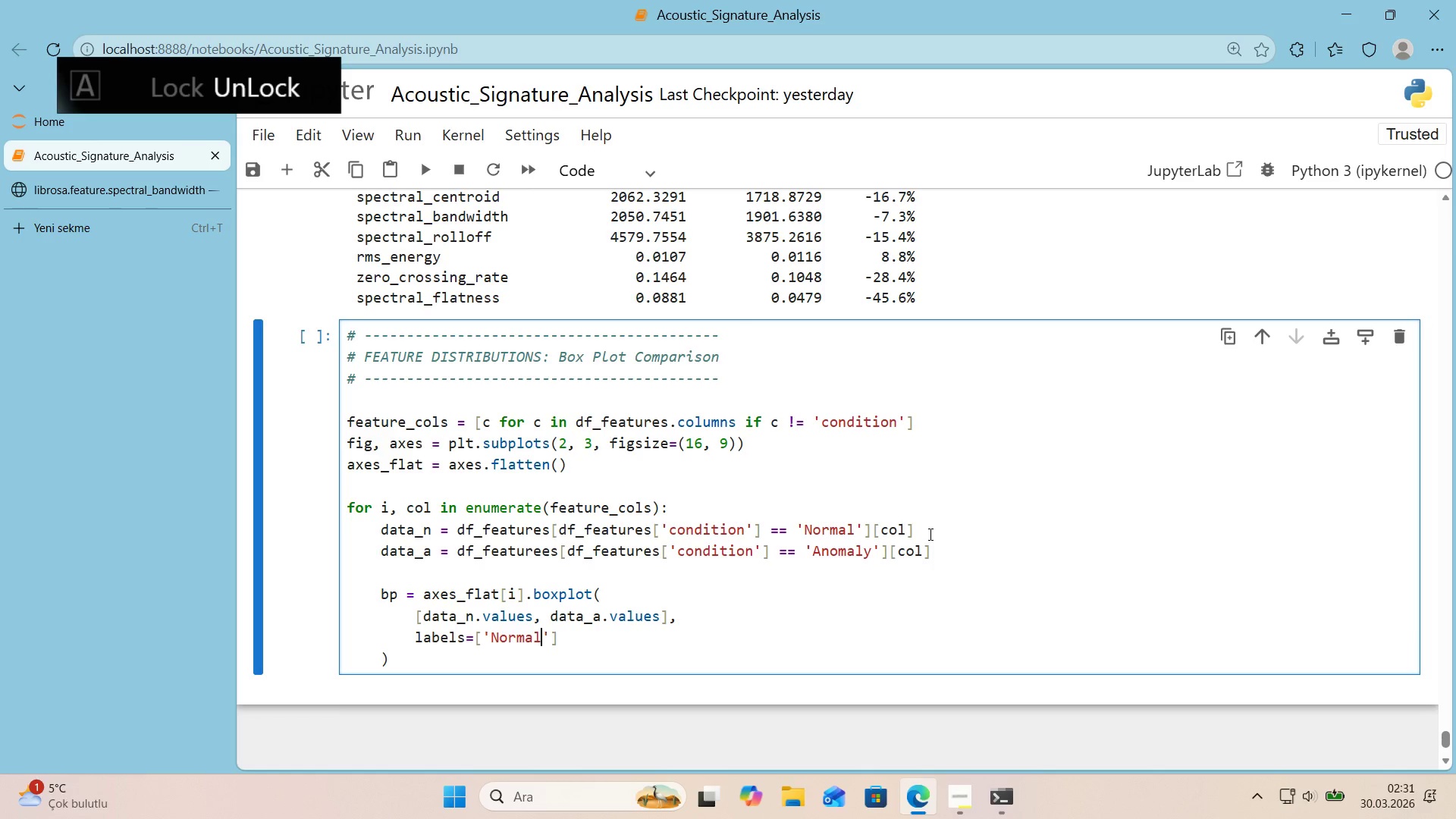 
key(ArrowRight)
 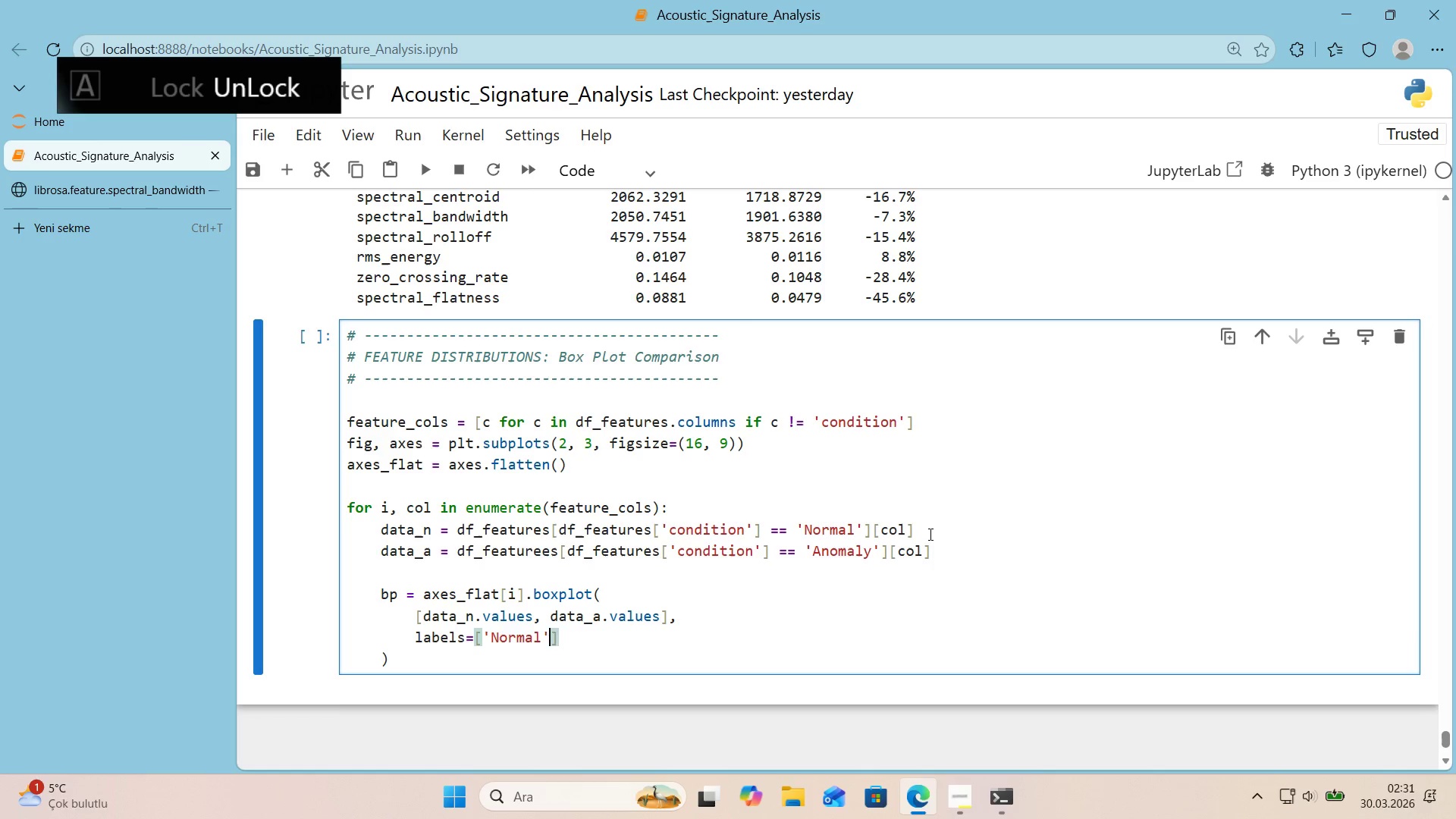 
type(, @@)
 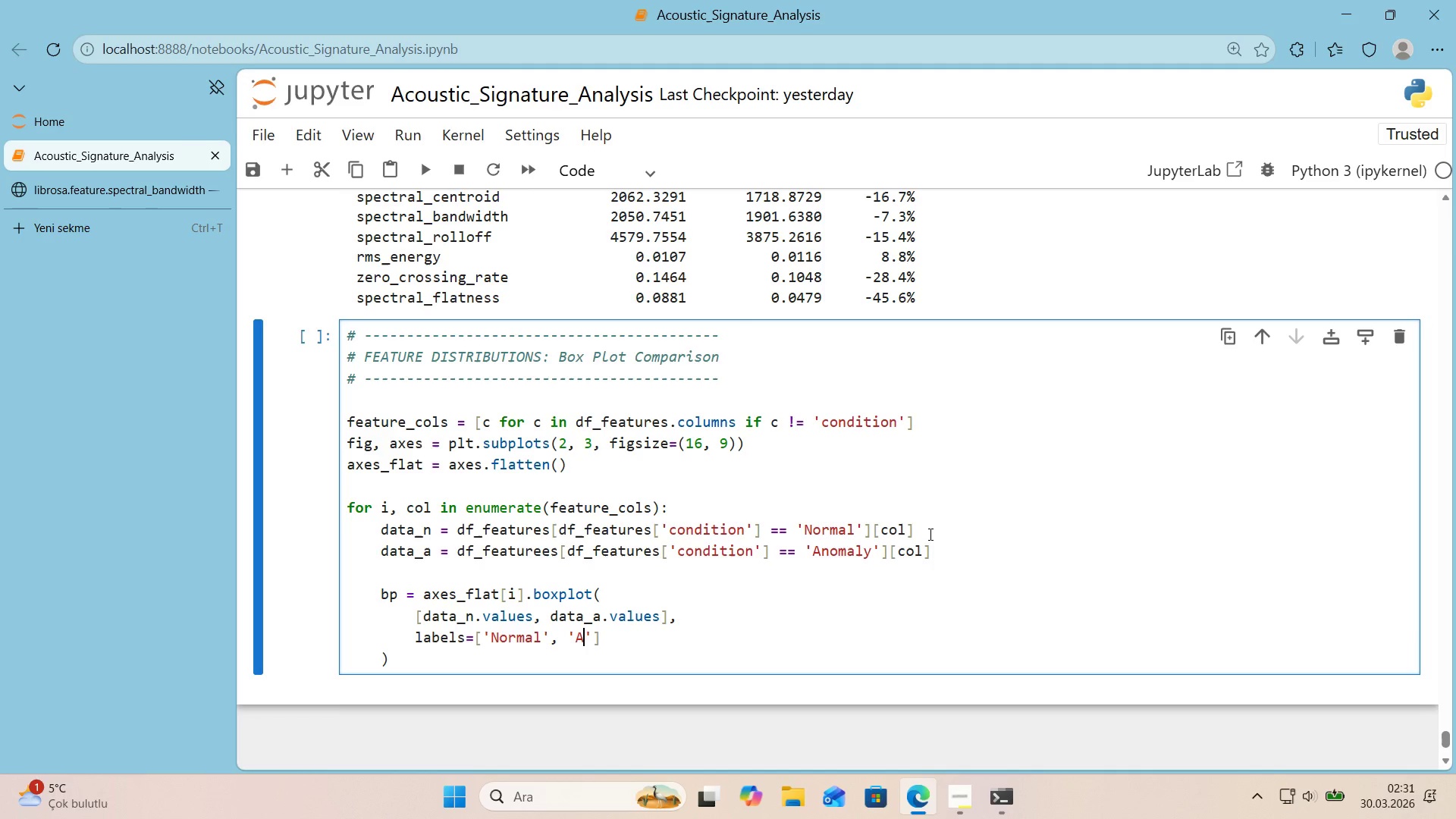 
 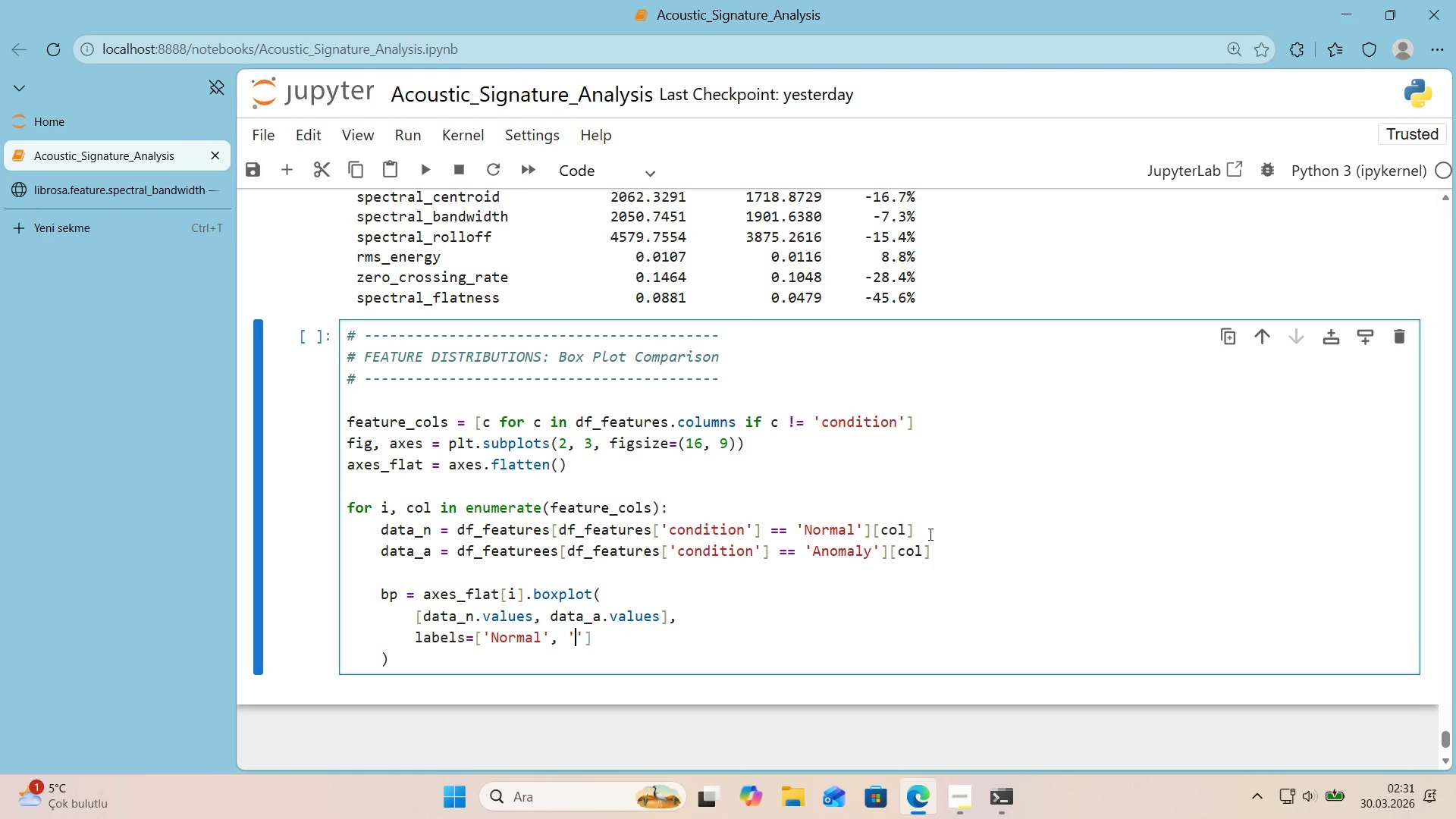 
key(ArrowLeft)
 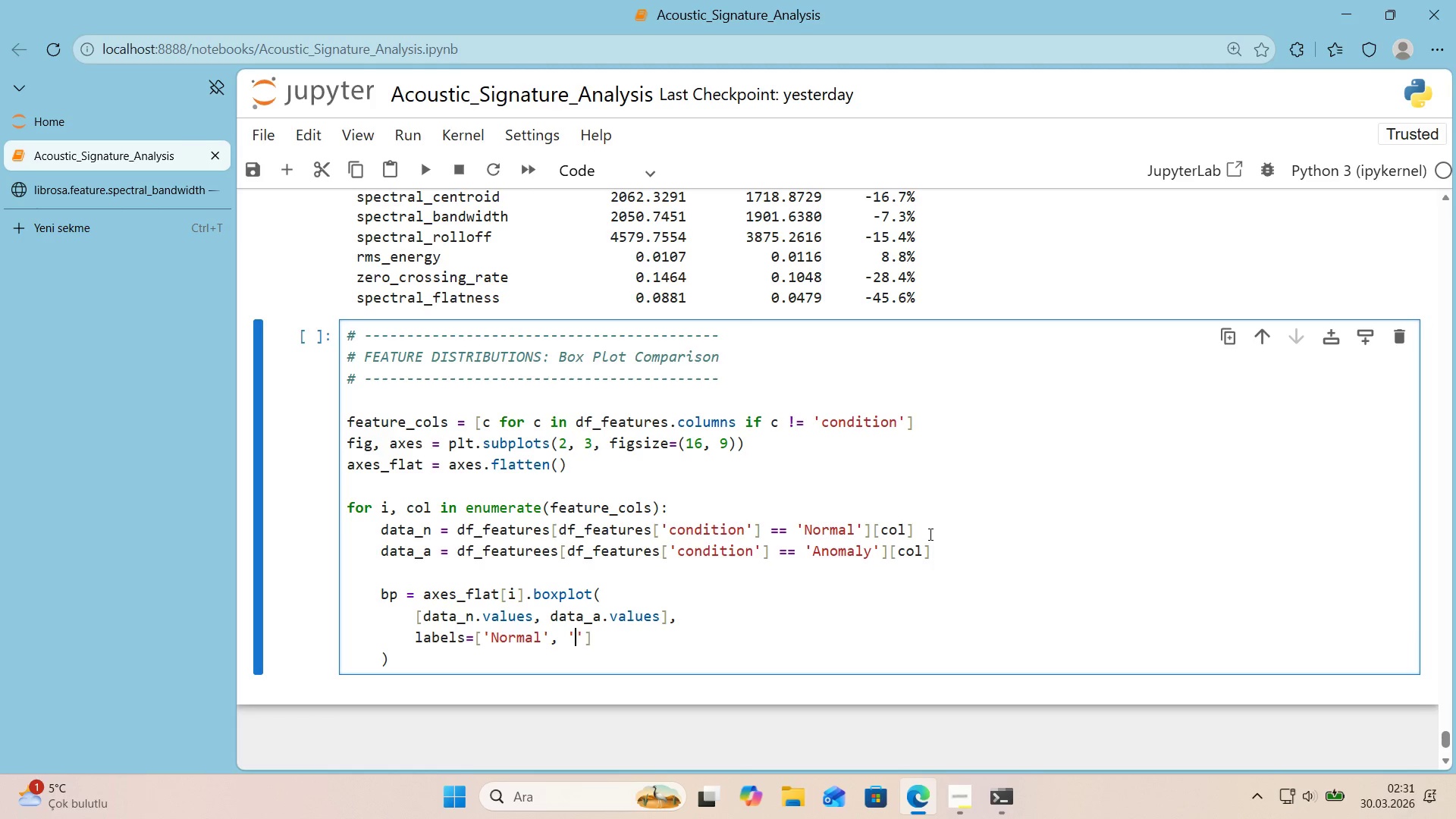 
type(Anomaly)
 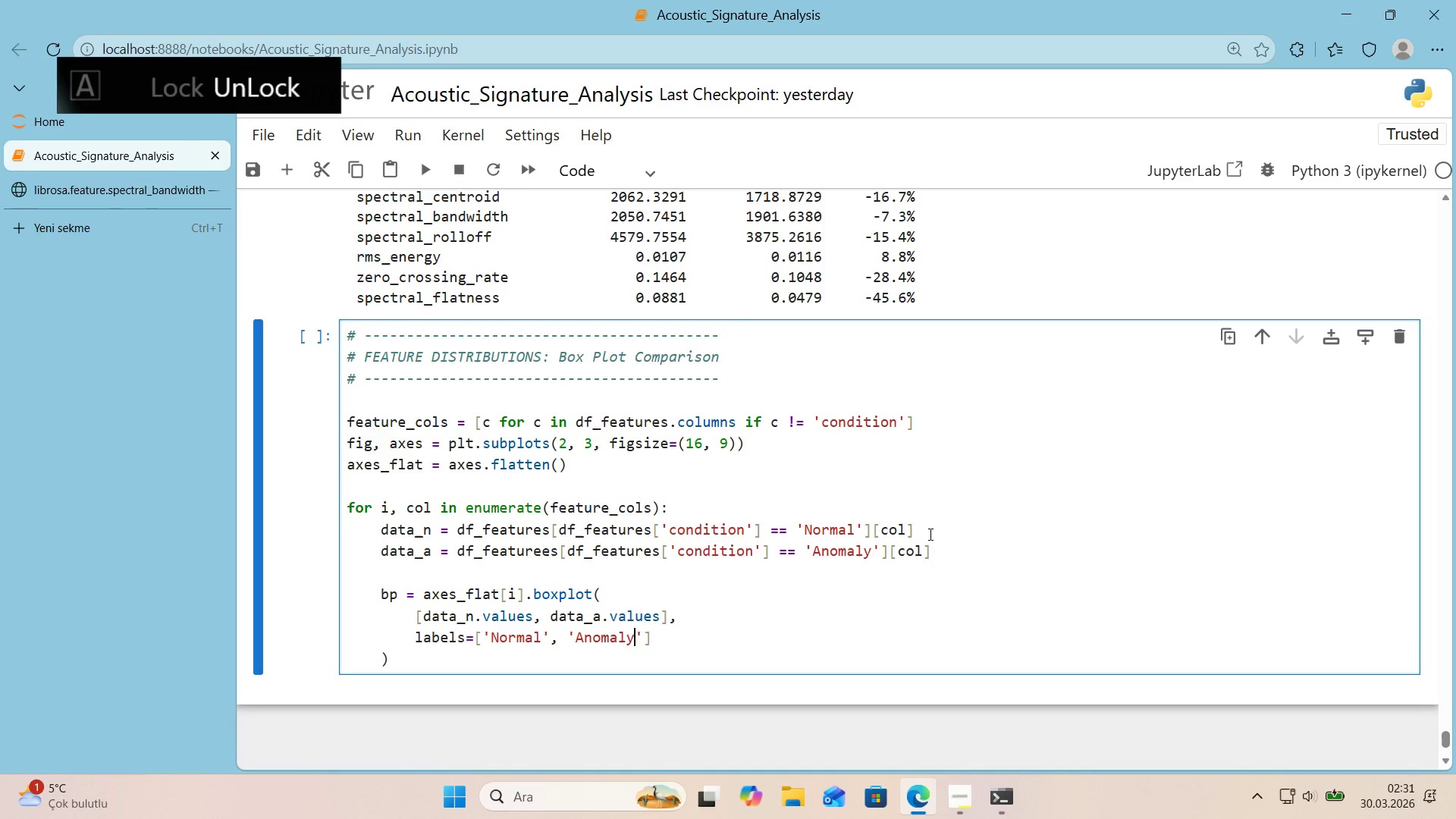 
key(ArrowRight)
 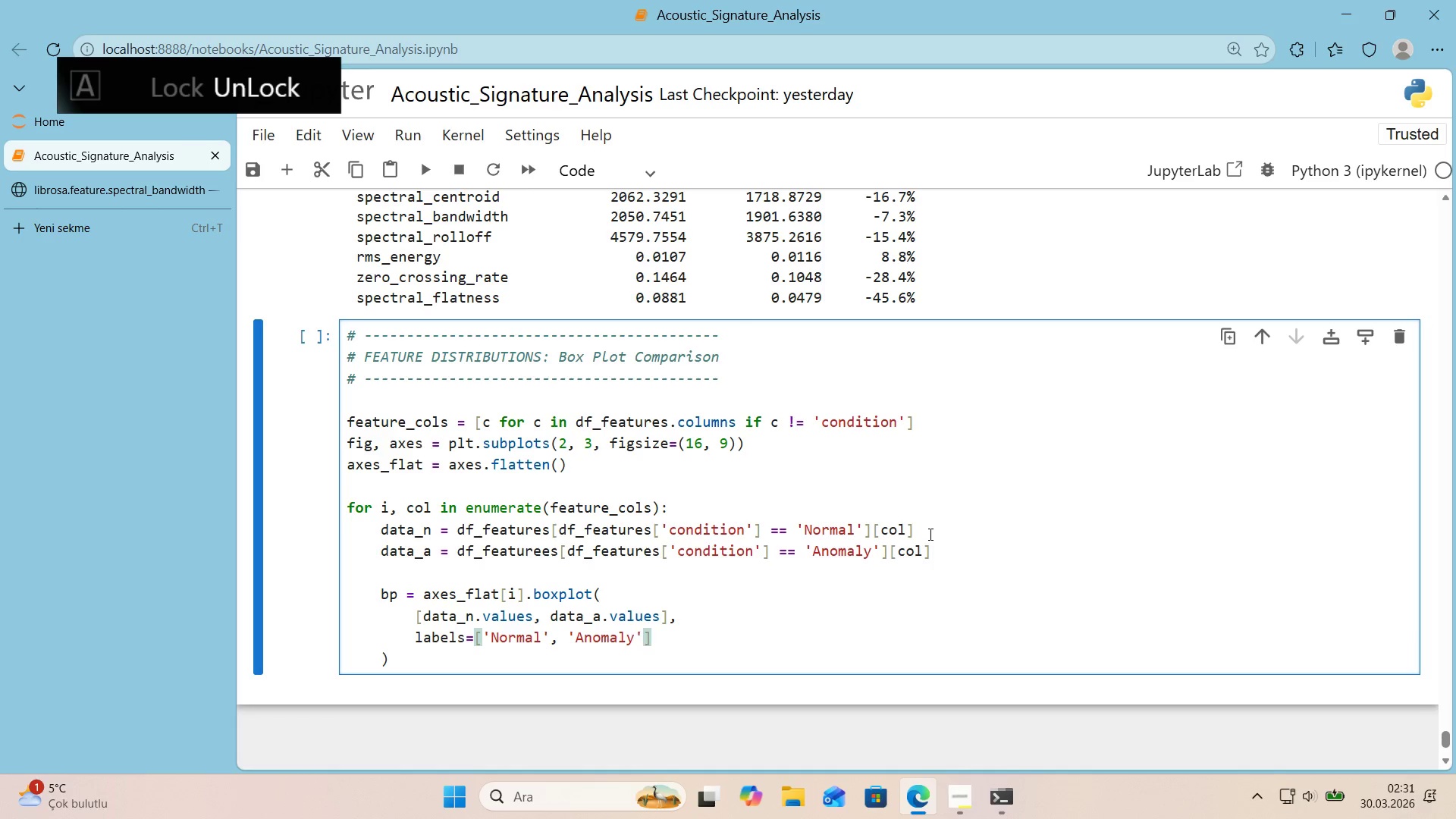 
key(ArrowRight)
 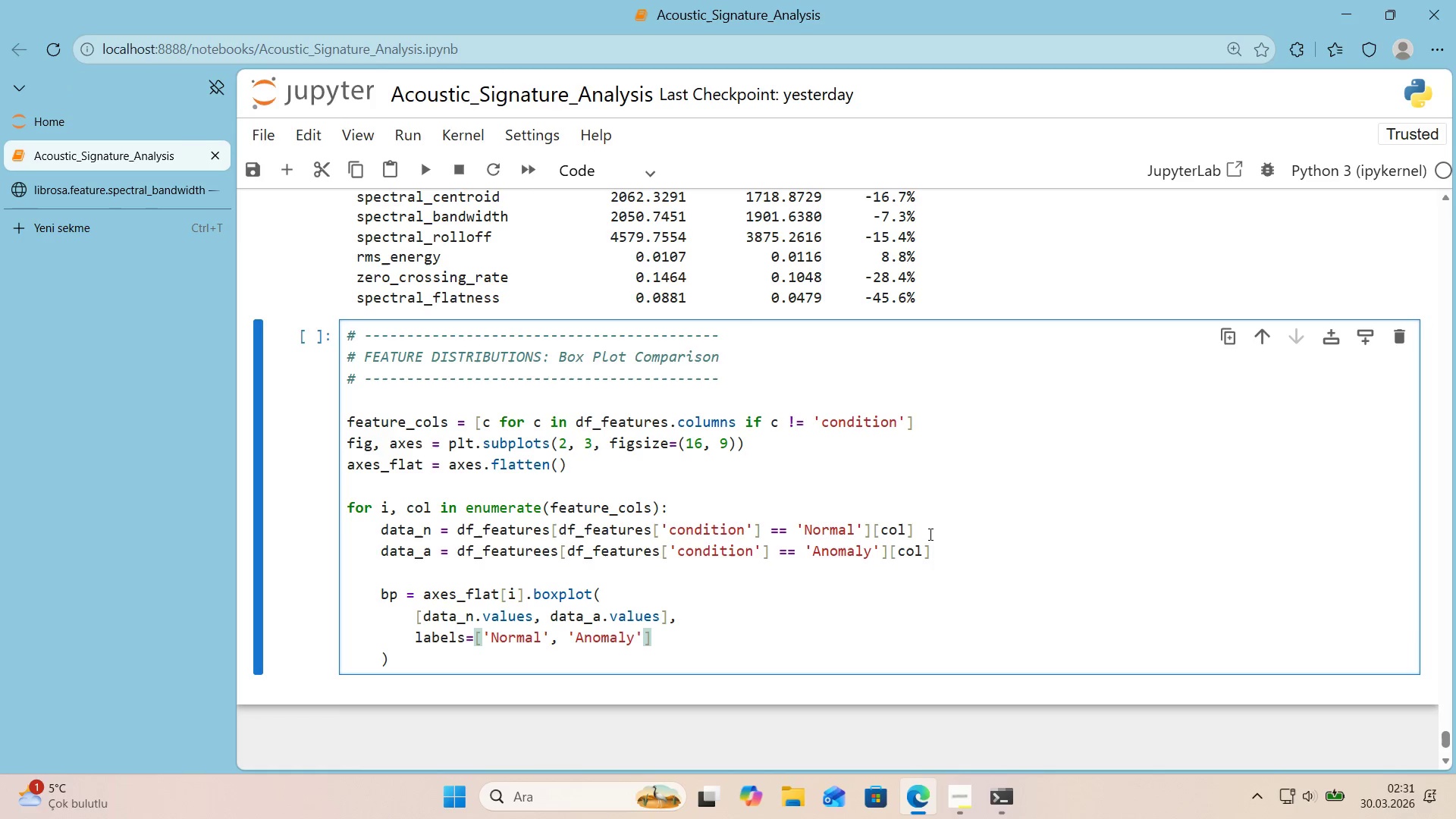 
key(Comma)
 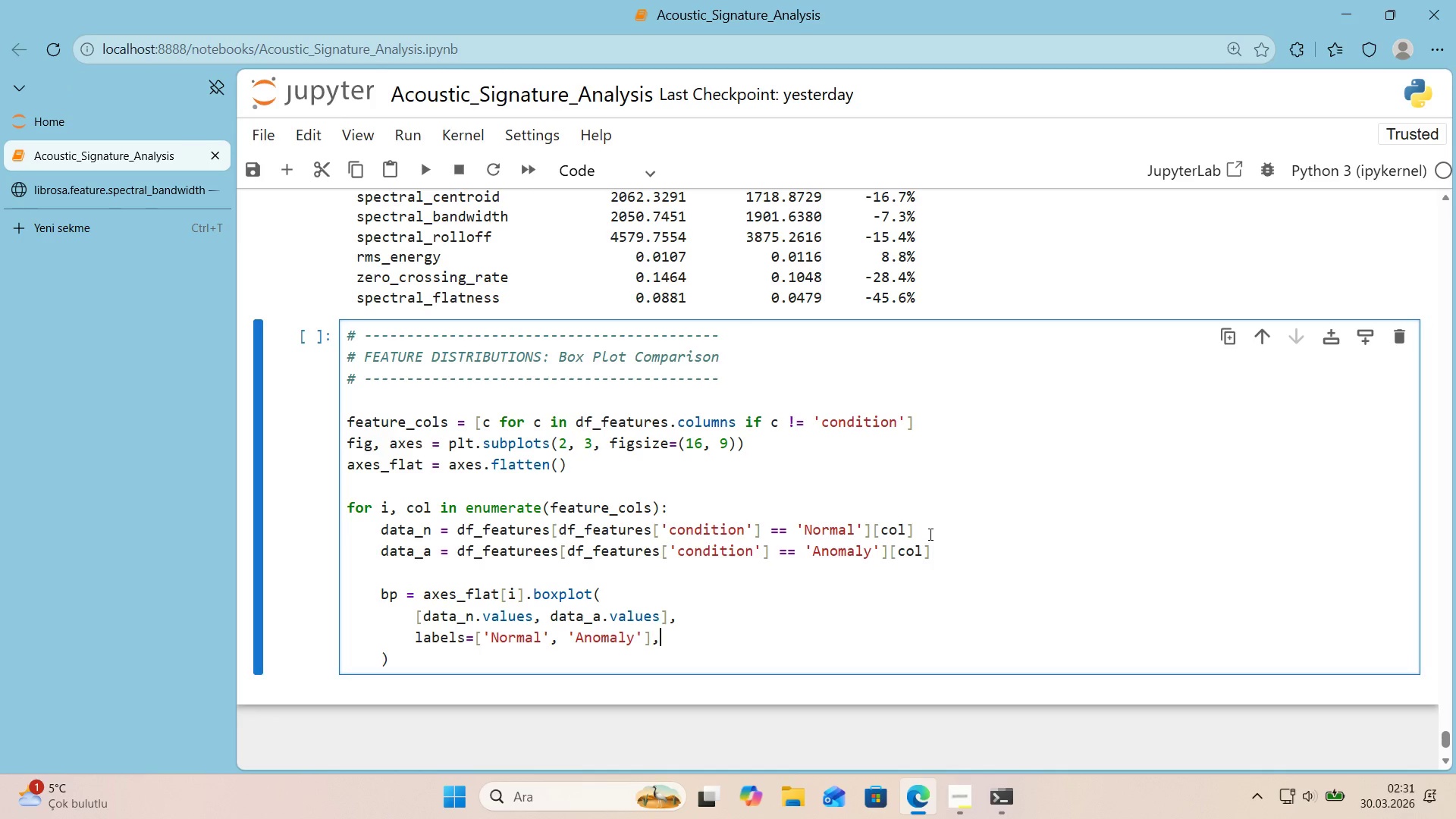 
key(Enter)
 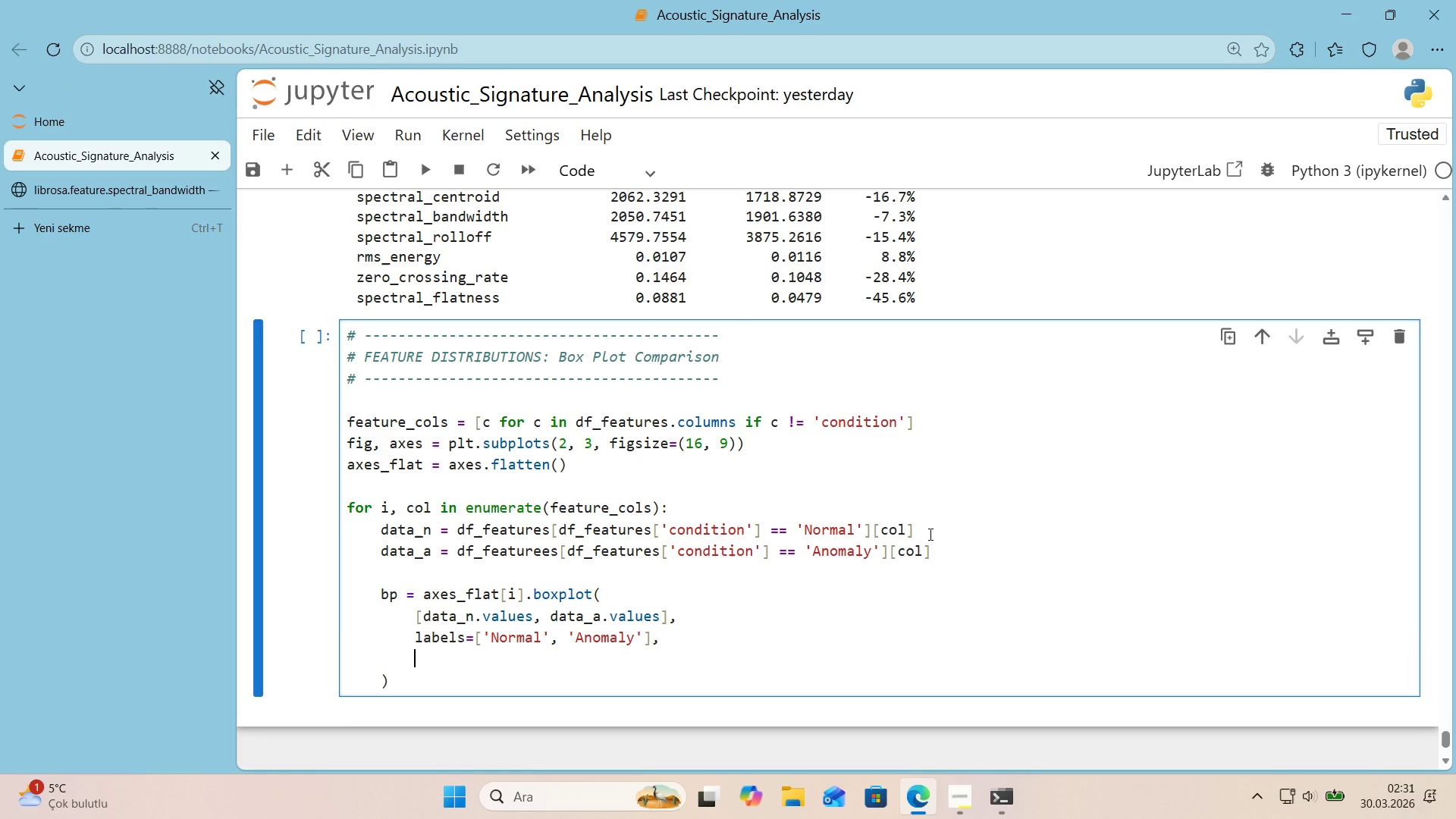 
type(patch_art'st)True, w'dths)0.5)
 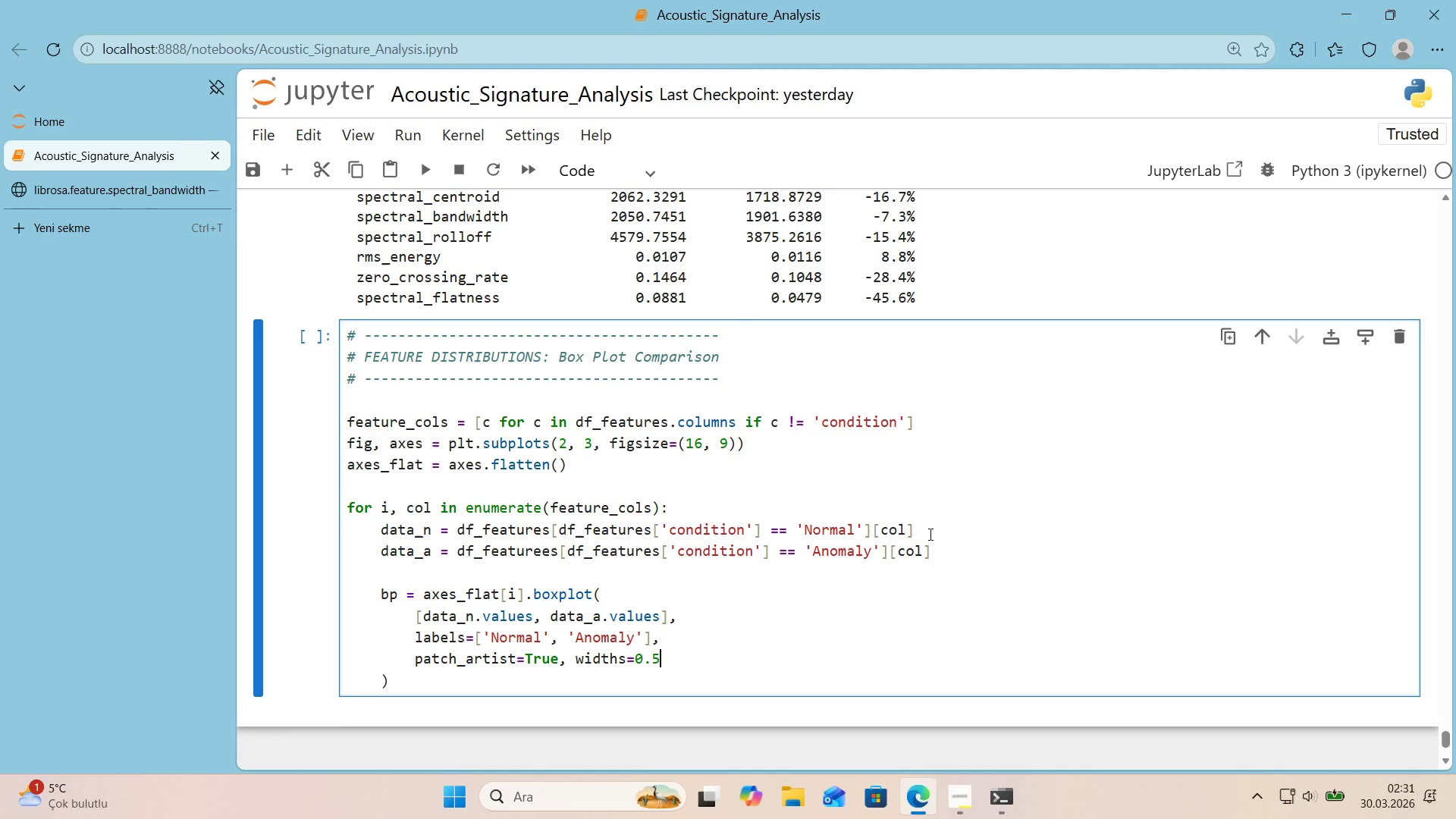 
key(ArrowDown)
 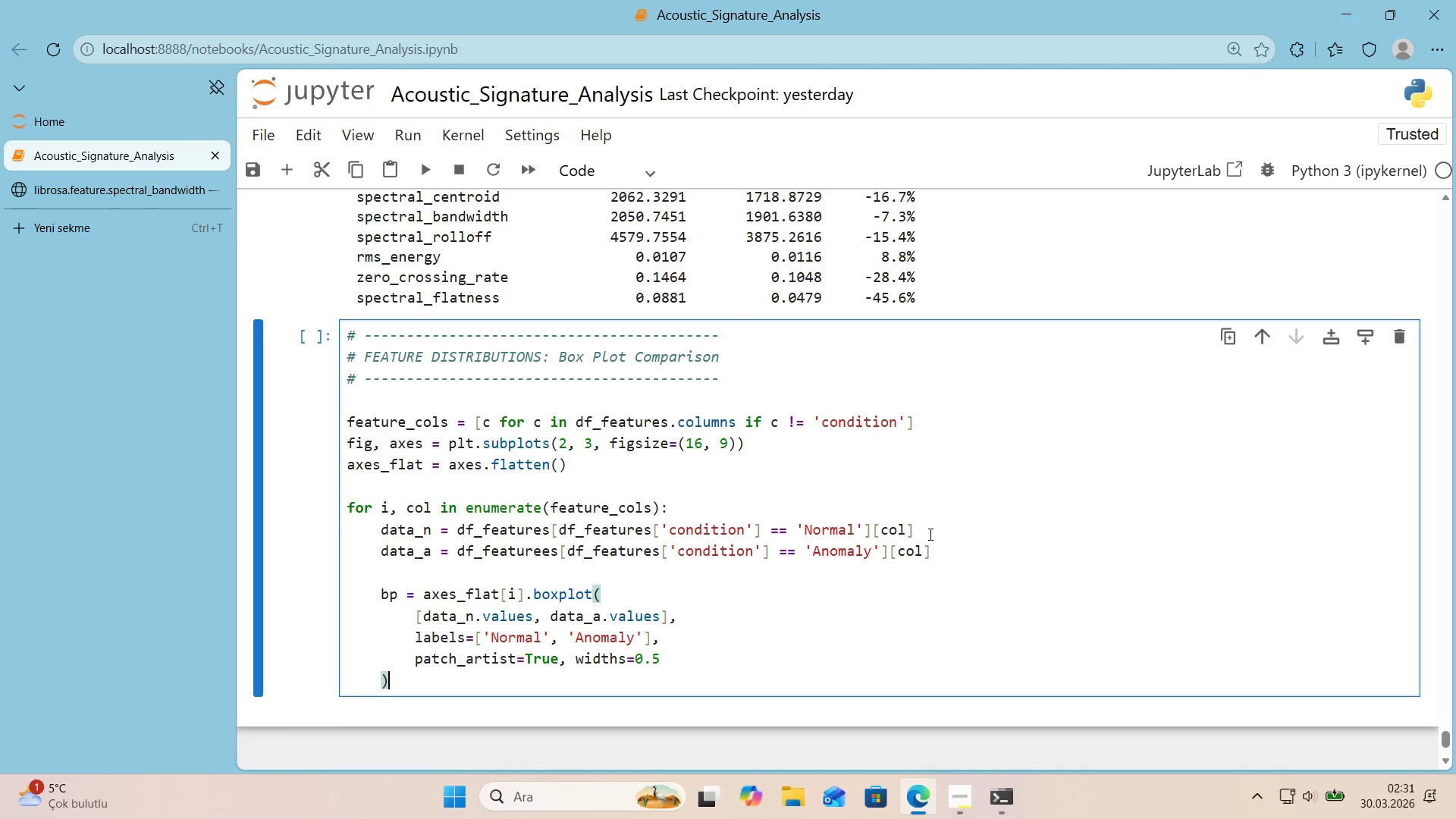 
key(Enter)
 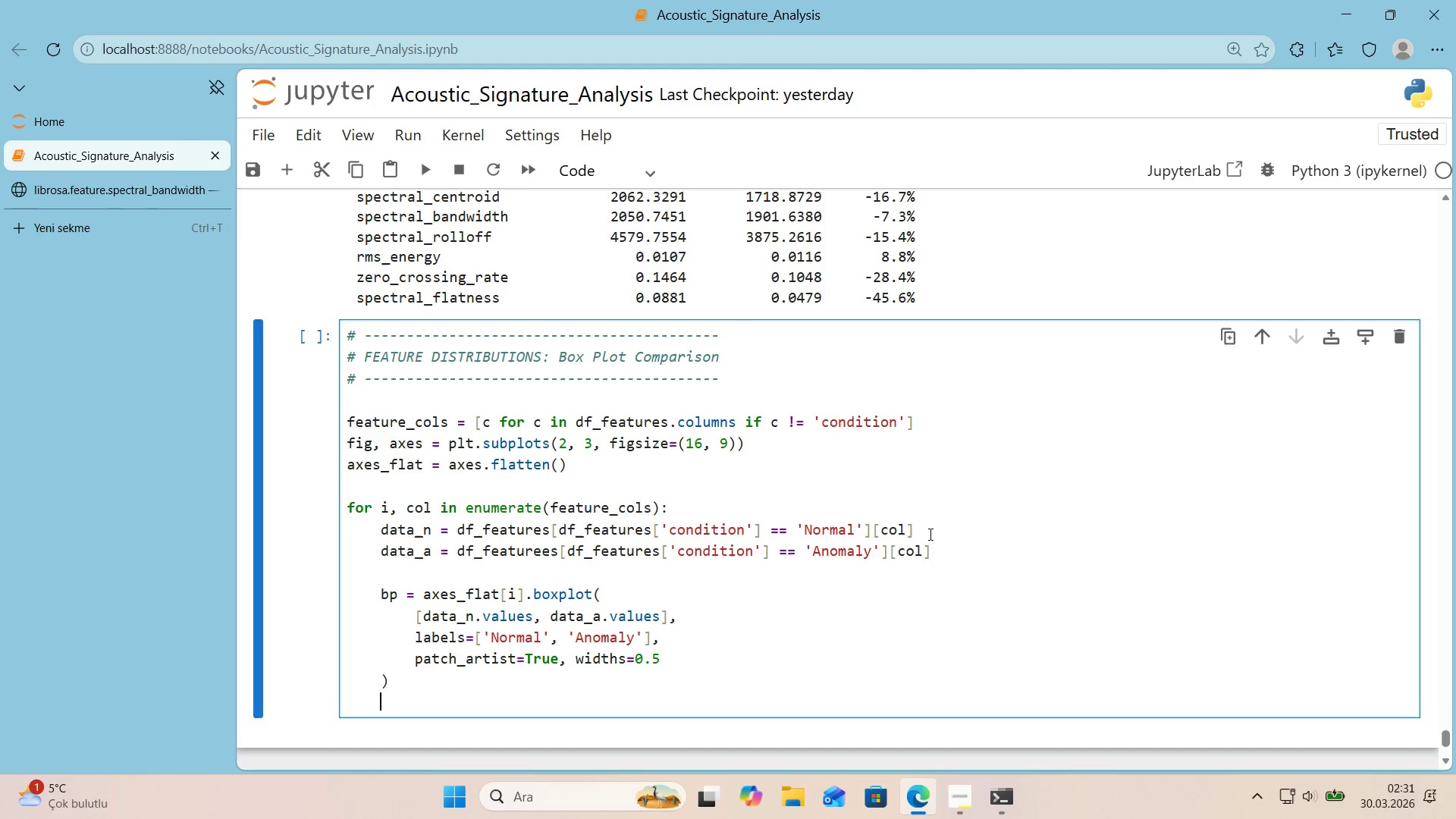 
key(Enter)
 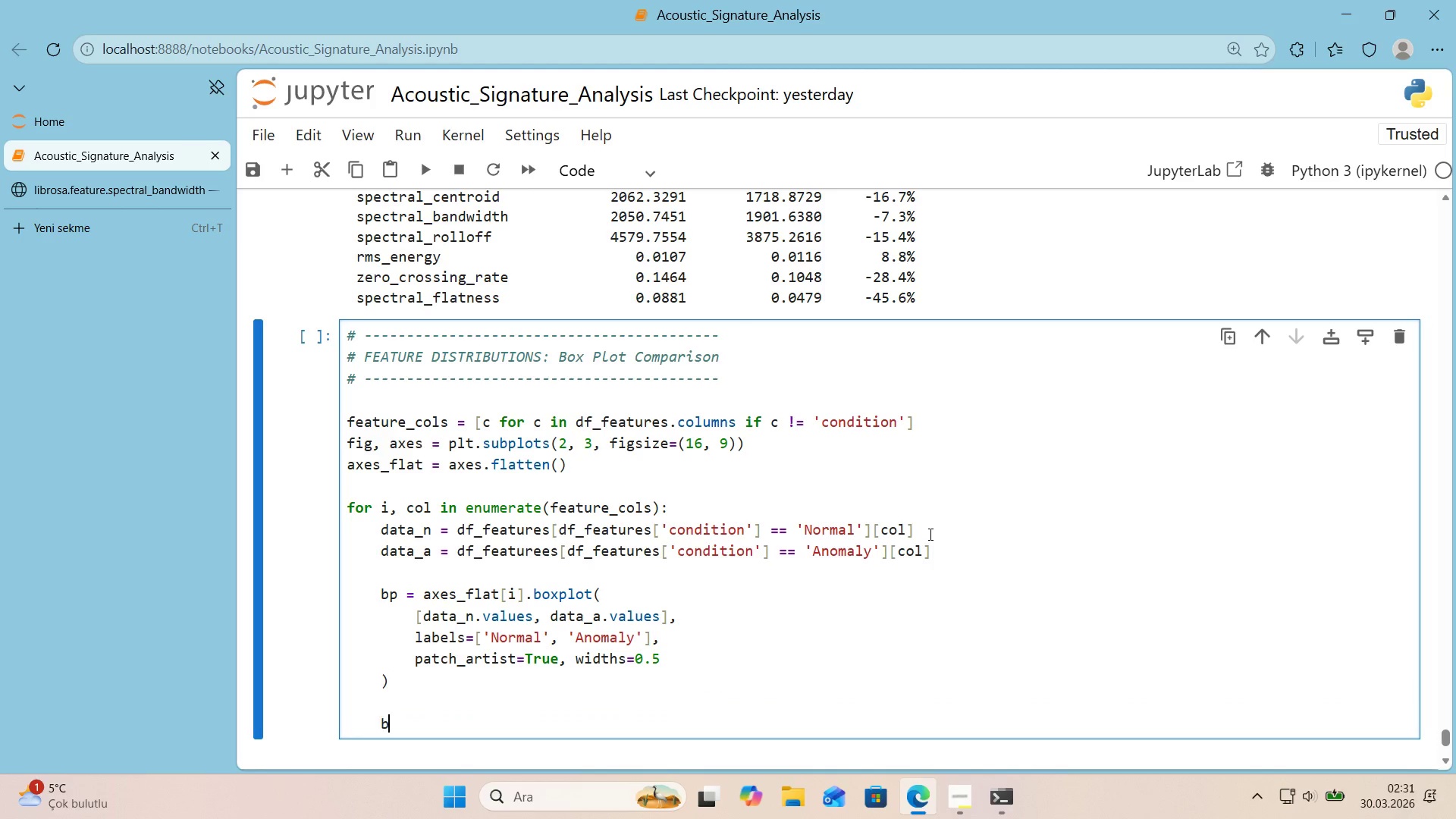 
type(bp)
 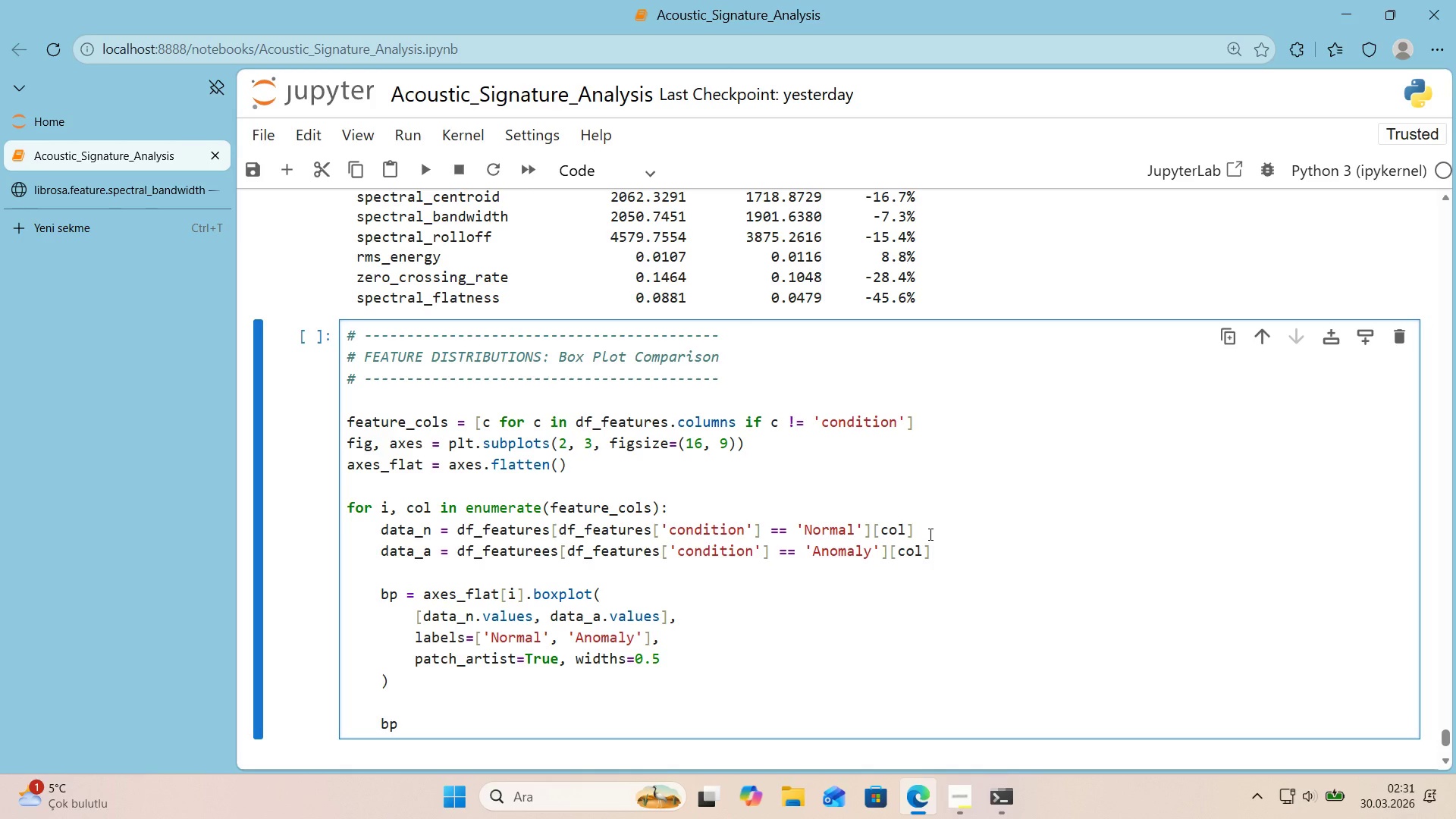 
key(Alt+Control+8)
 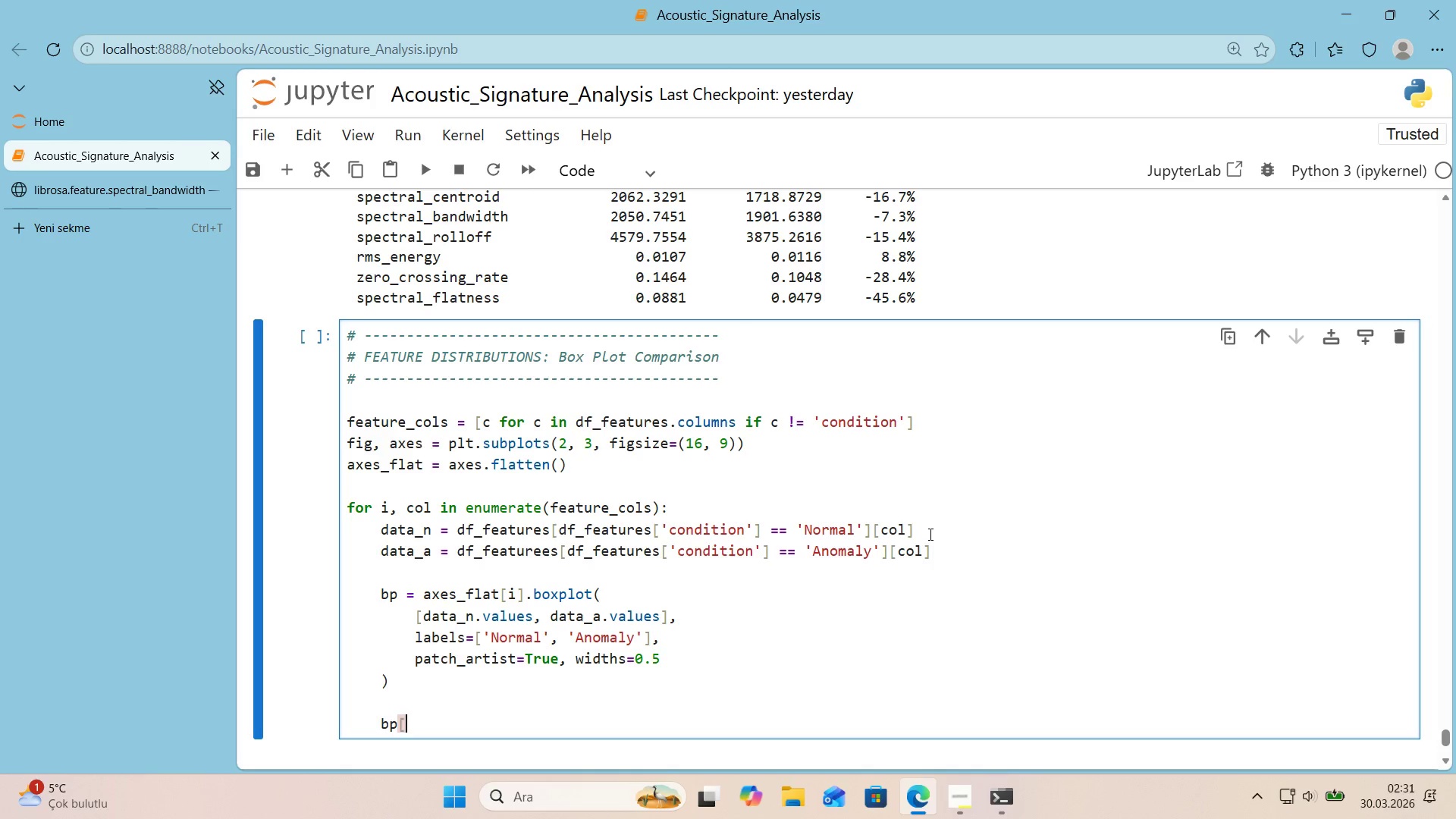 
key(Alt+Control+9)
 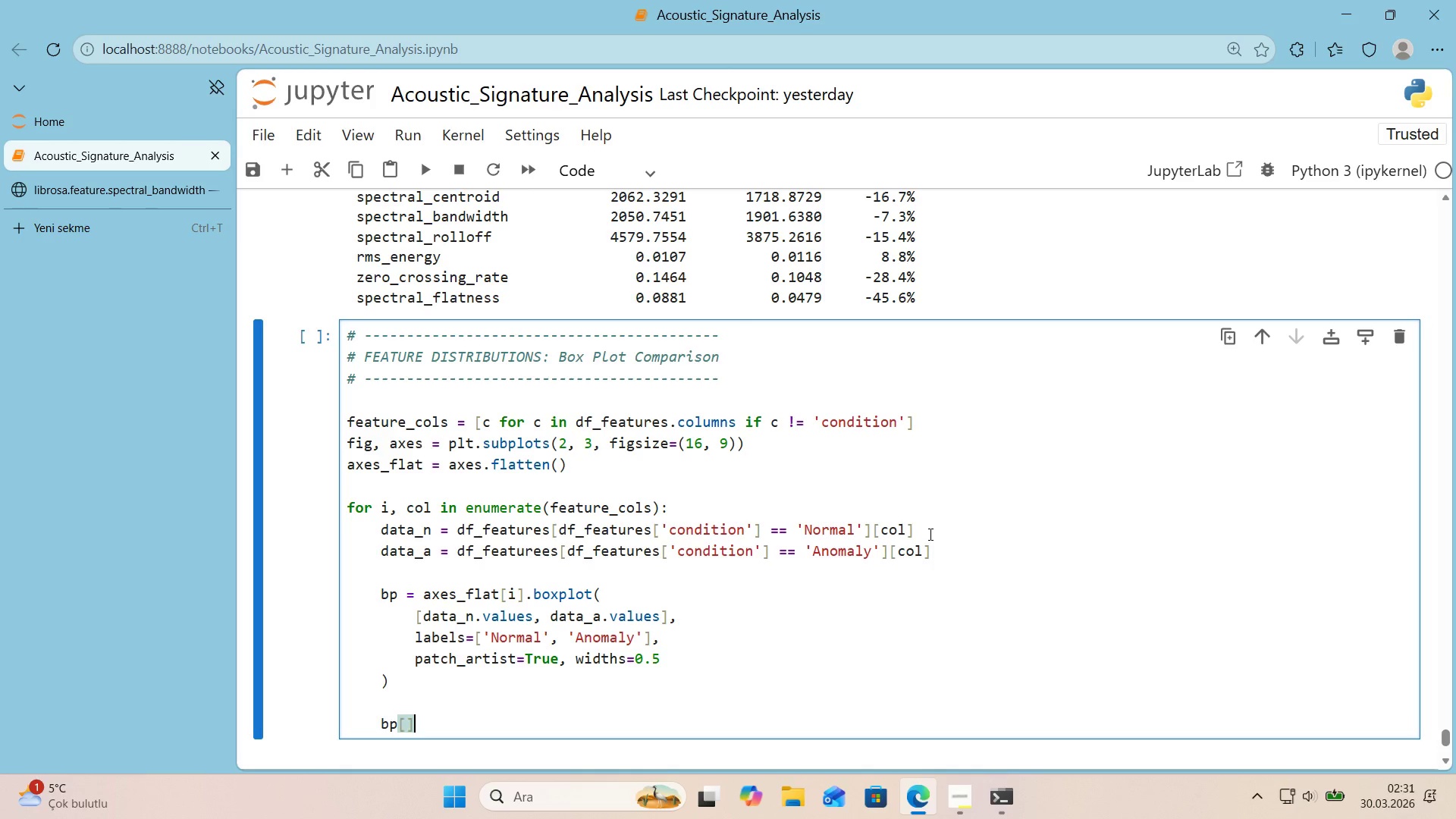 
key(ArrowLeft)
 